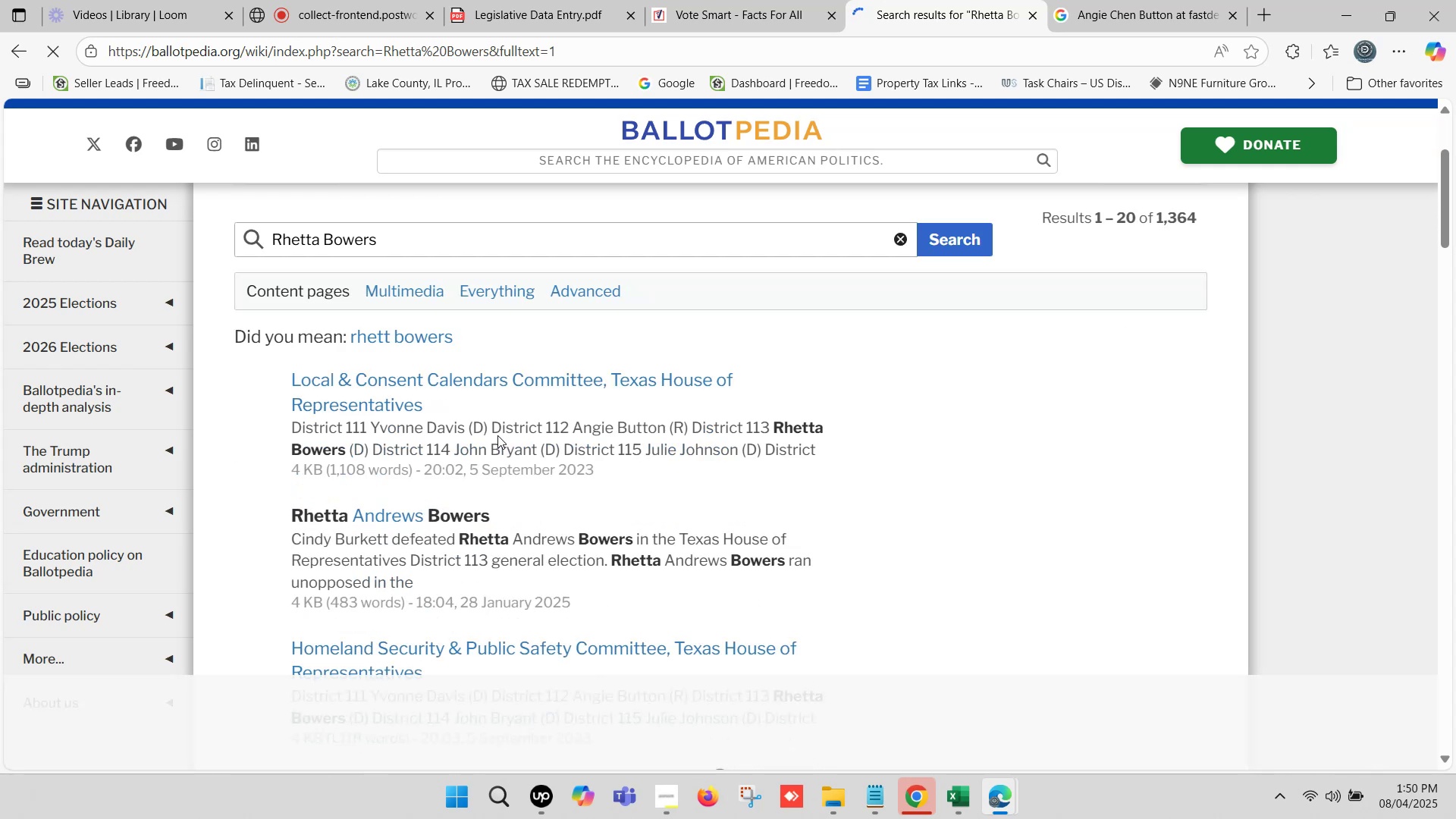 
scroll: coordinate [551, 329], scroll_direction: up, amount: 10.0
 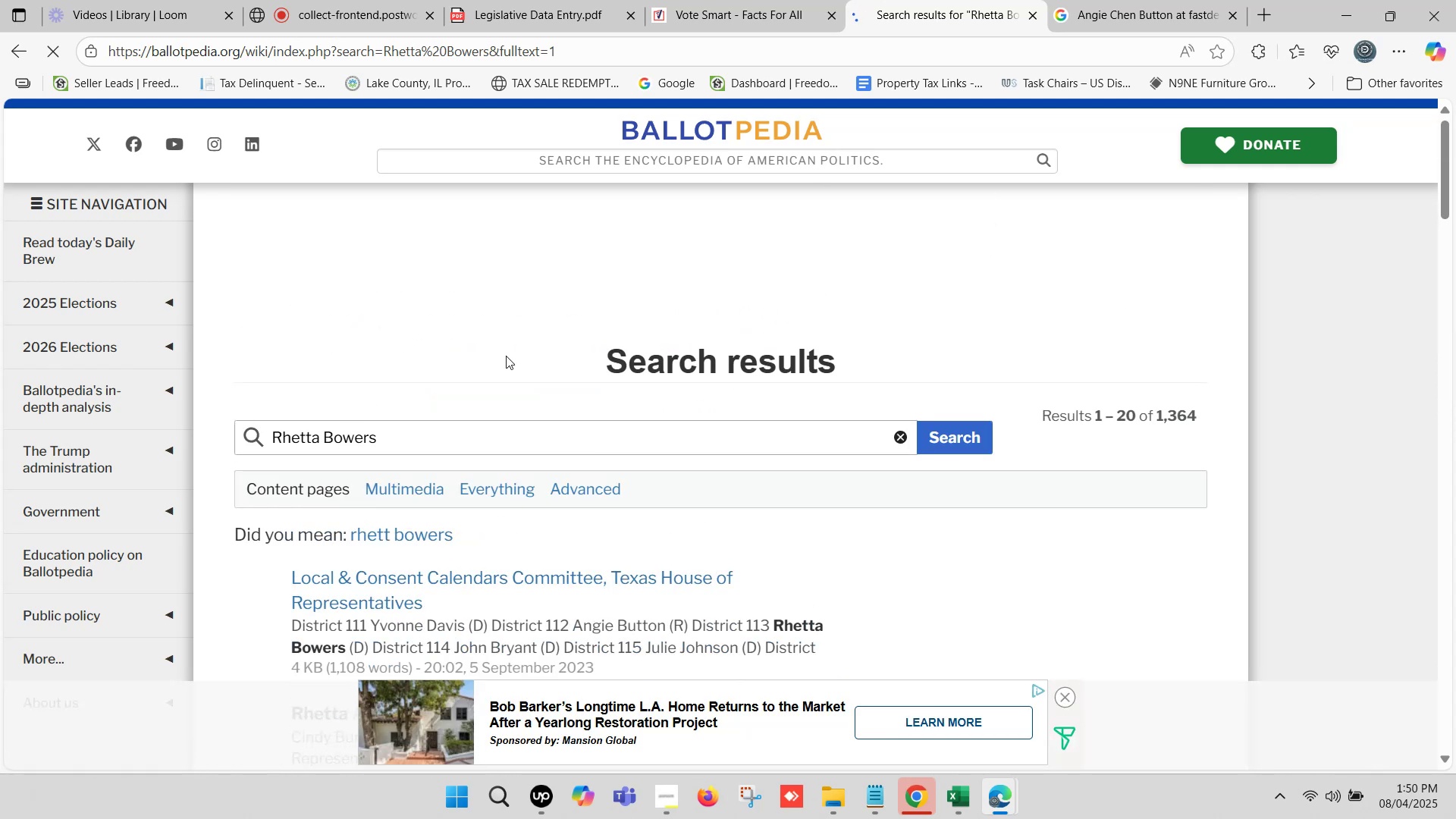 
scroll: coordinate [500, 366], scroll_direction: down, amount: 1.0
 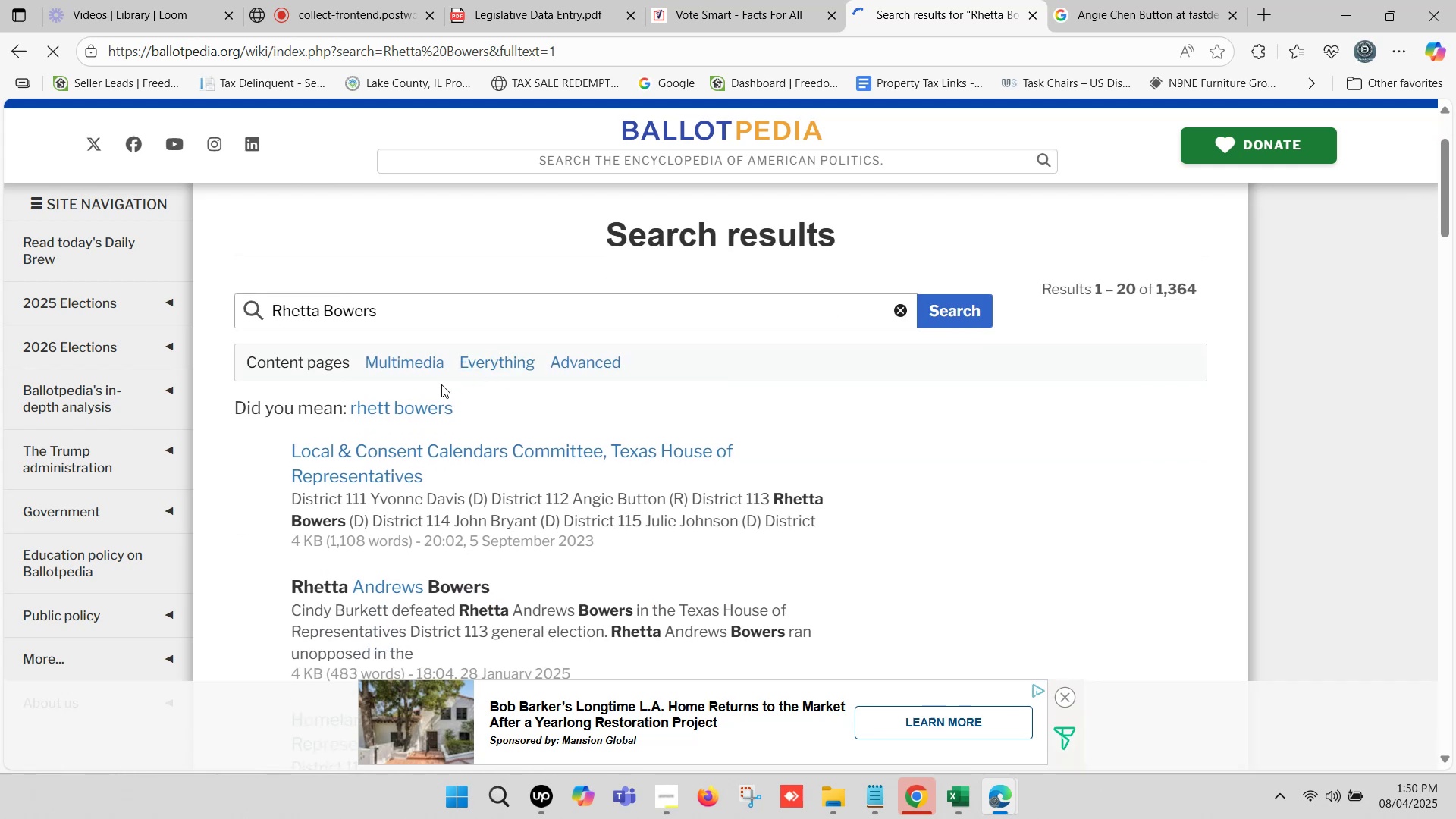 
mouse_move([381, 404])
 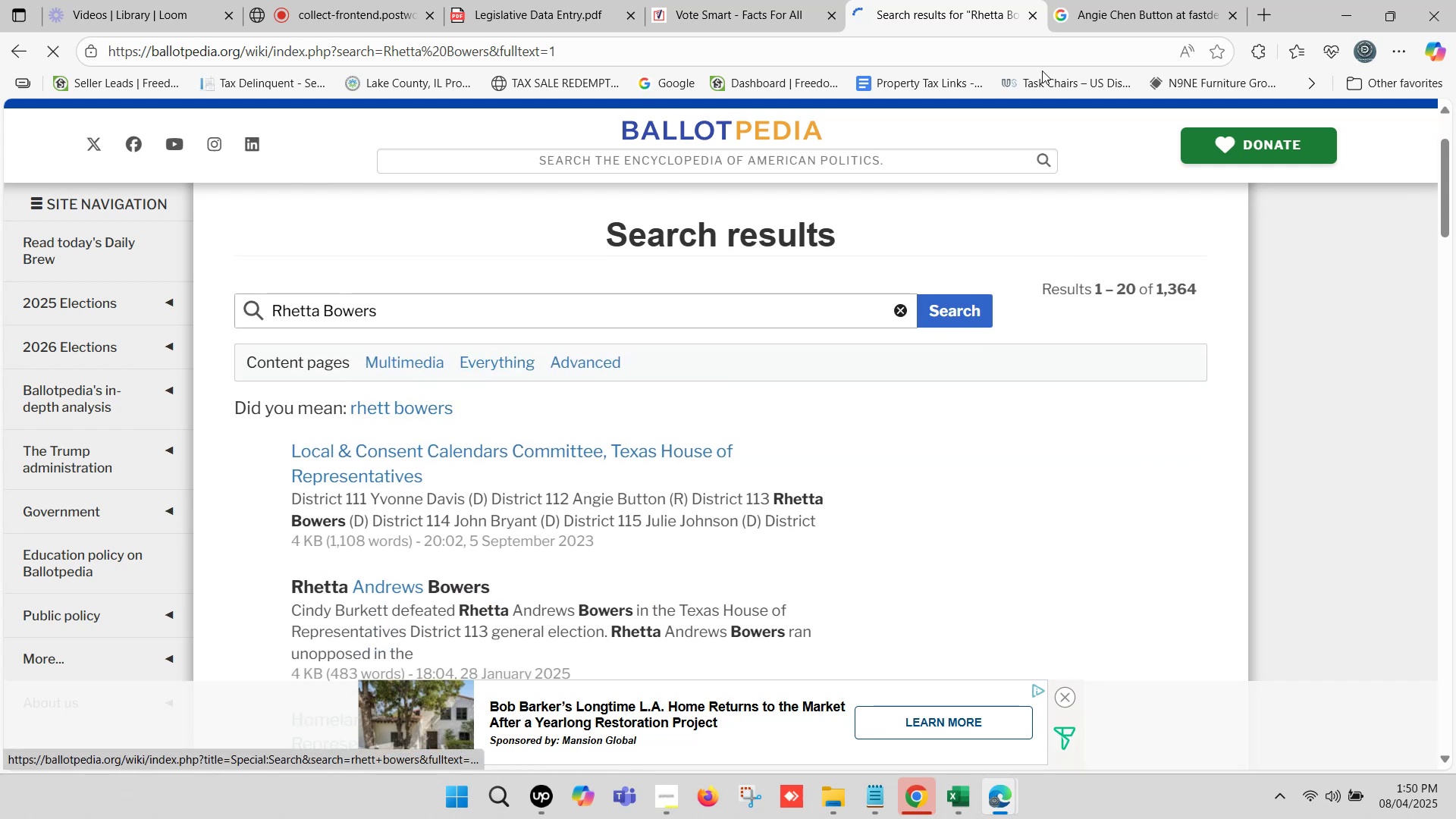 
left_click([1087, 0])
 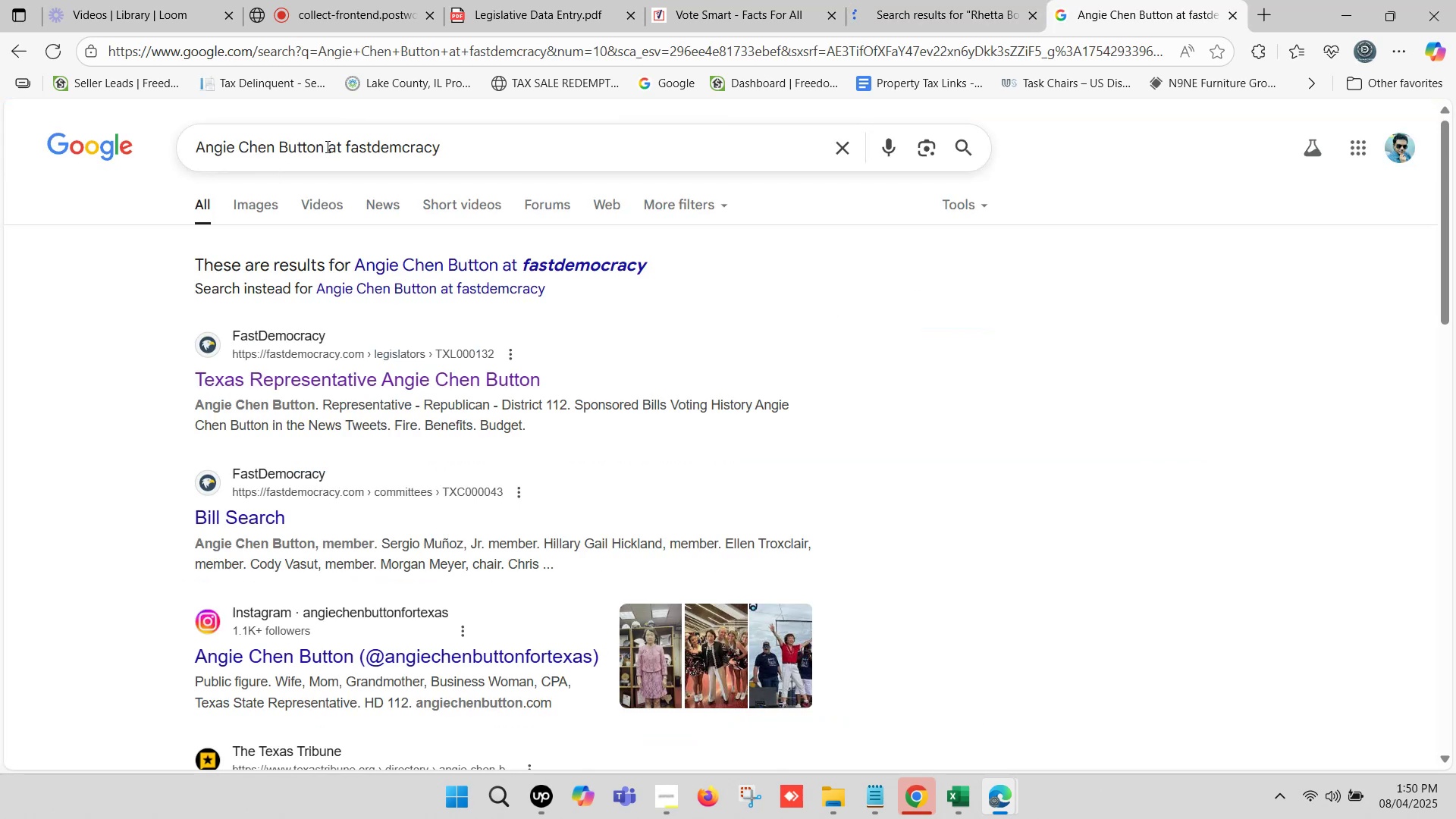 
left_click_drag(start_coordinate=[323, 143], to_coordinate=[167, 140])
 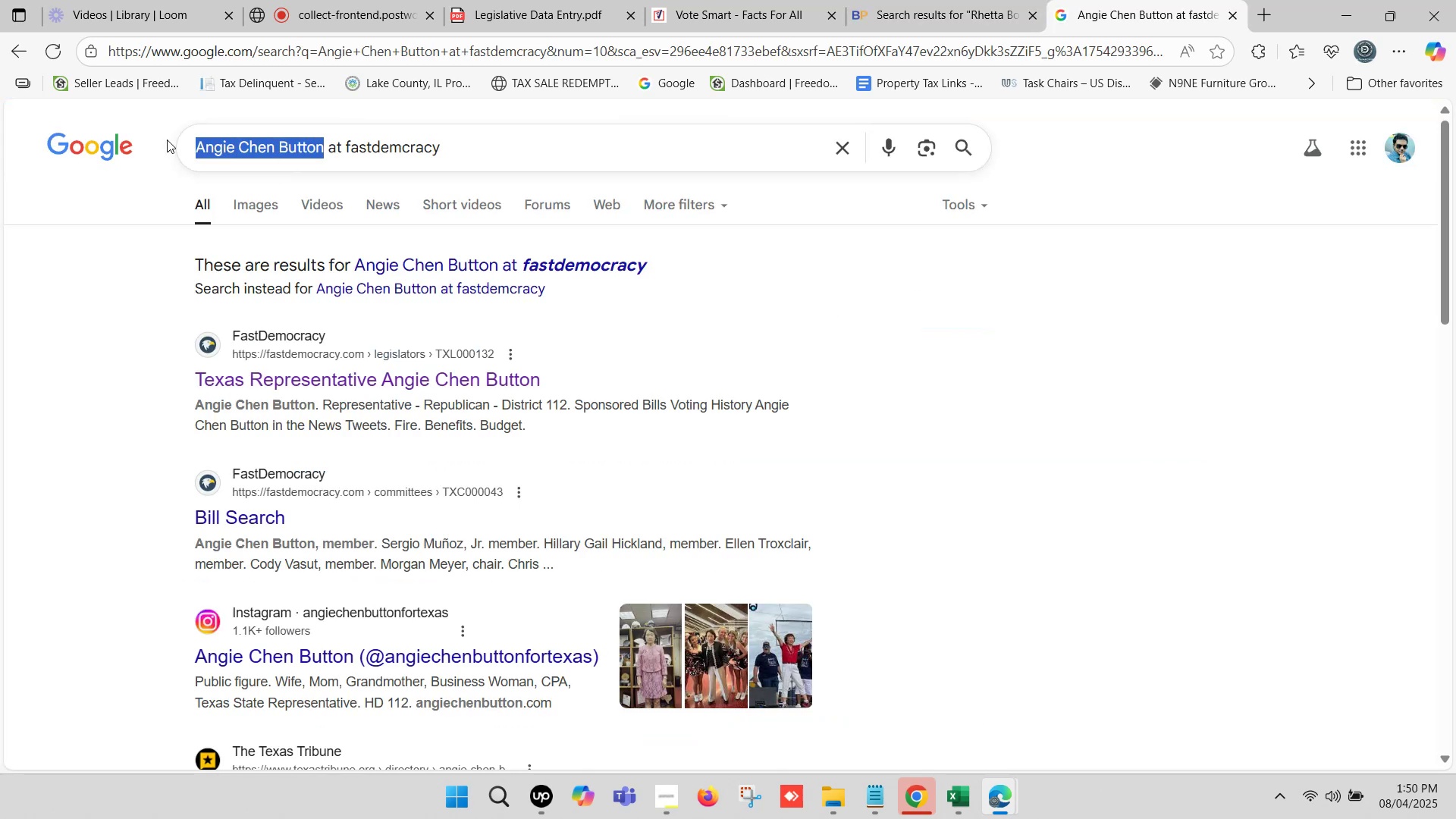 
key(Control+ControlLeft)
 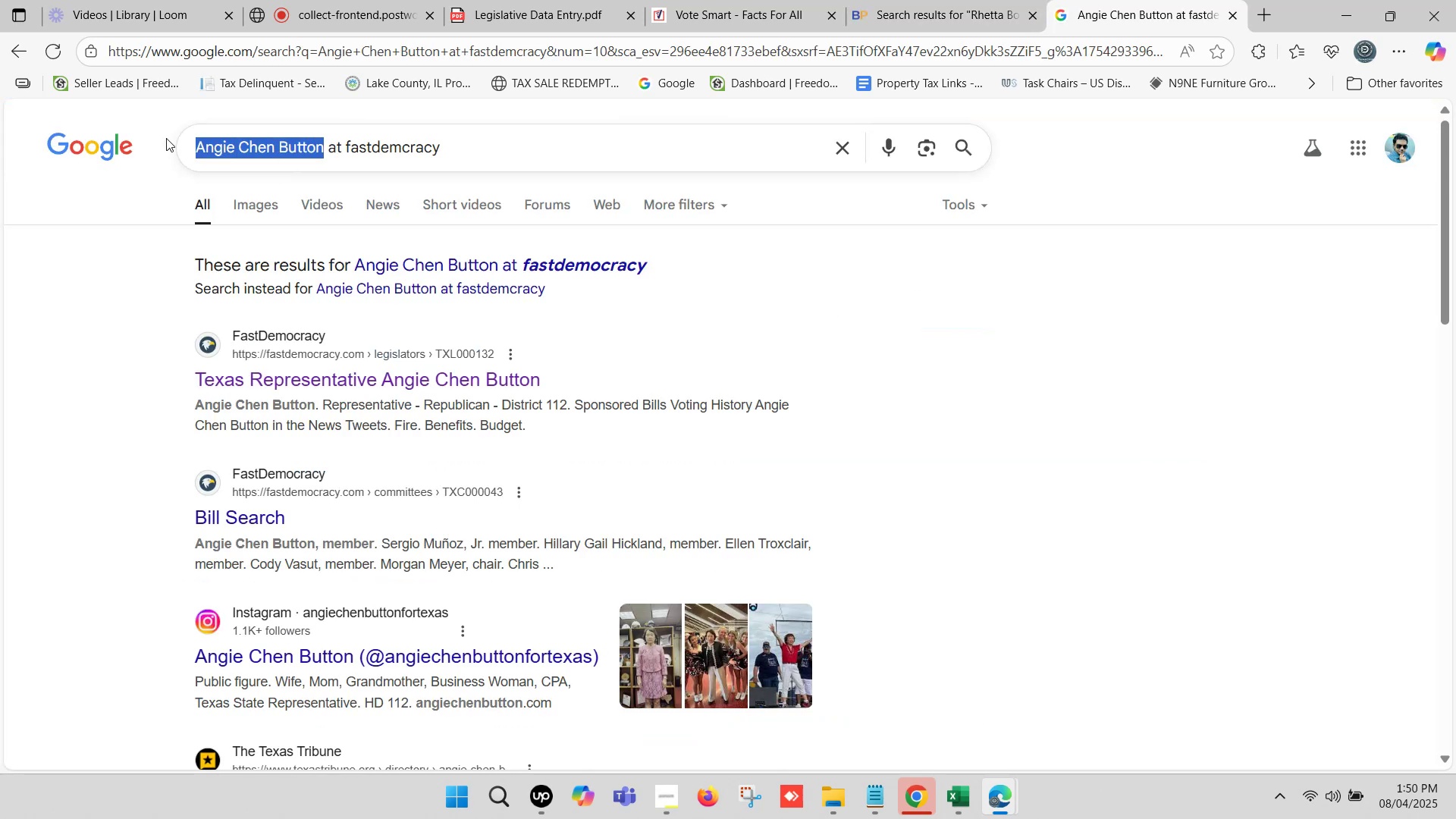 
key(Control+V)
 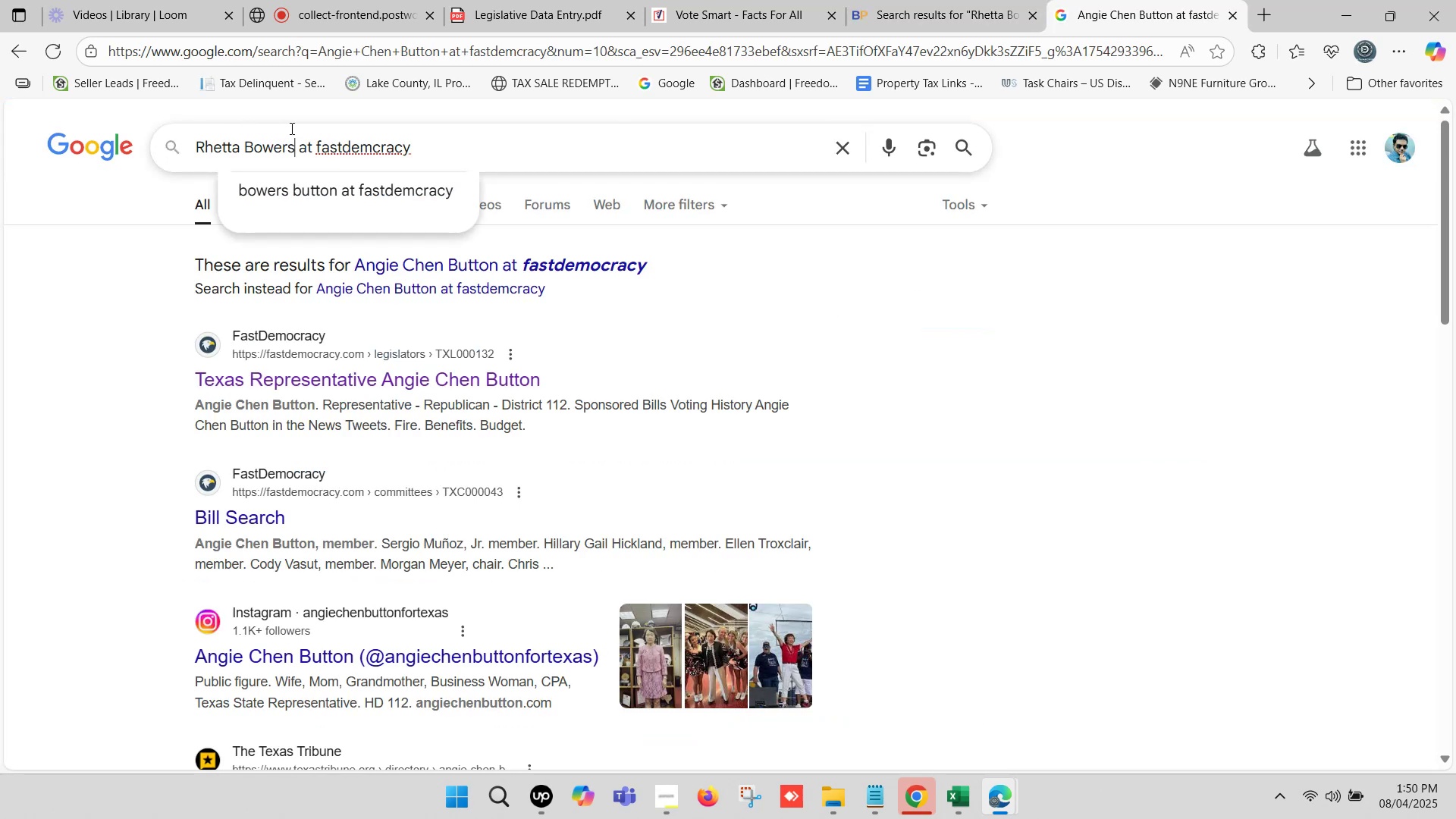 
key(Enter)
 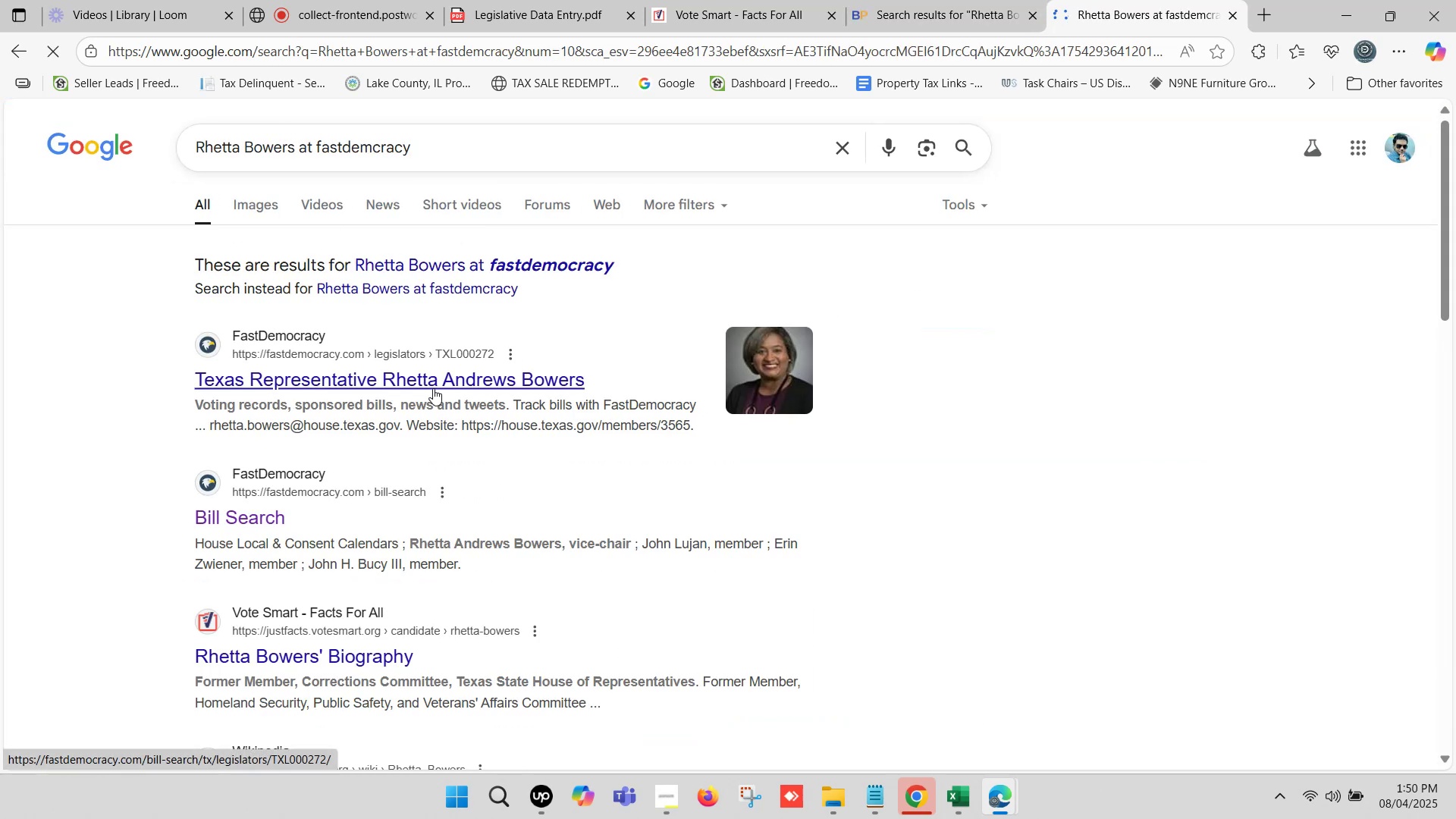 
right_click([433, 384])
 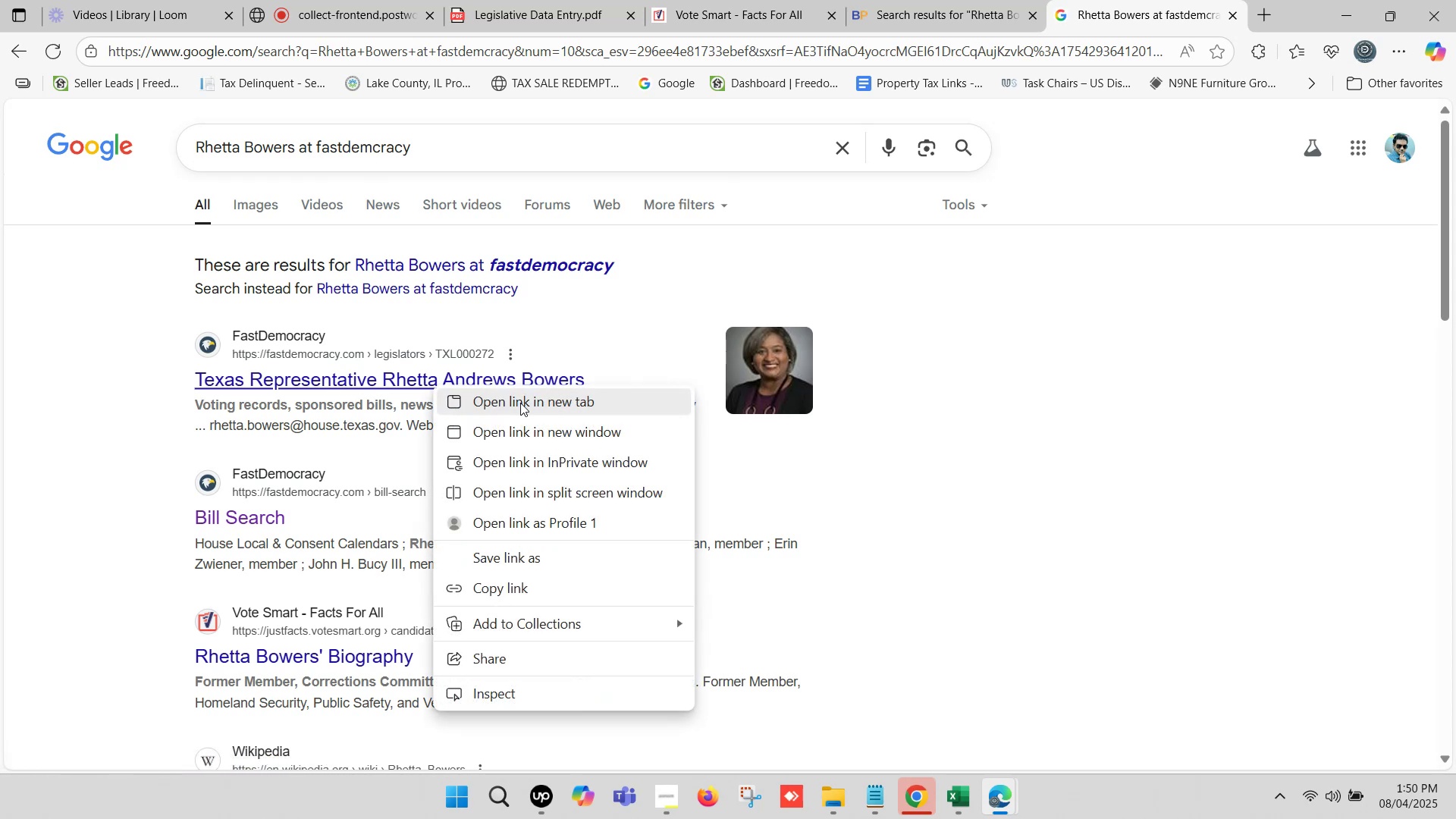 
scroll: coordinate [268, 414], scroll_direction: up, amount: 1.0
 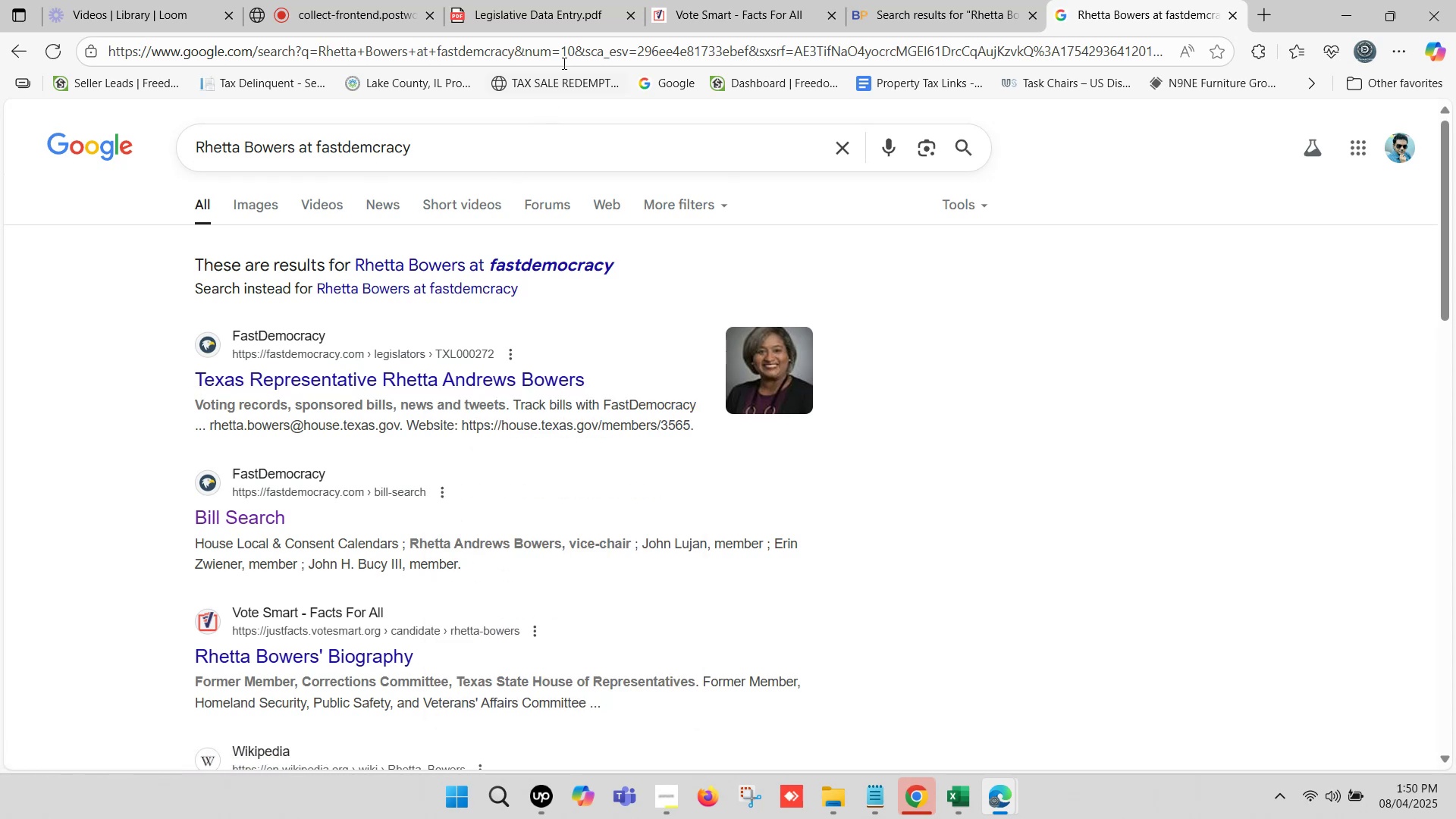 
left_click([683, 0])
 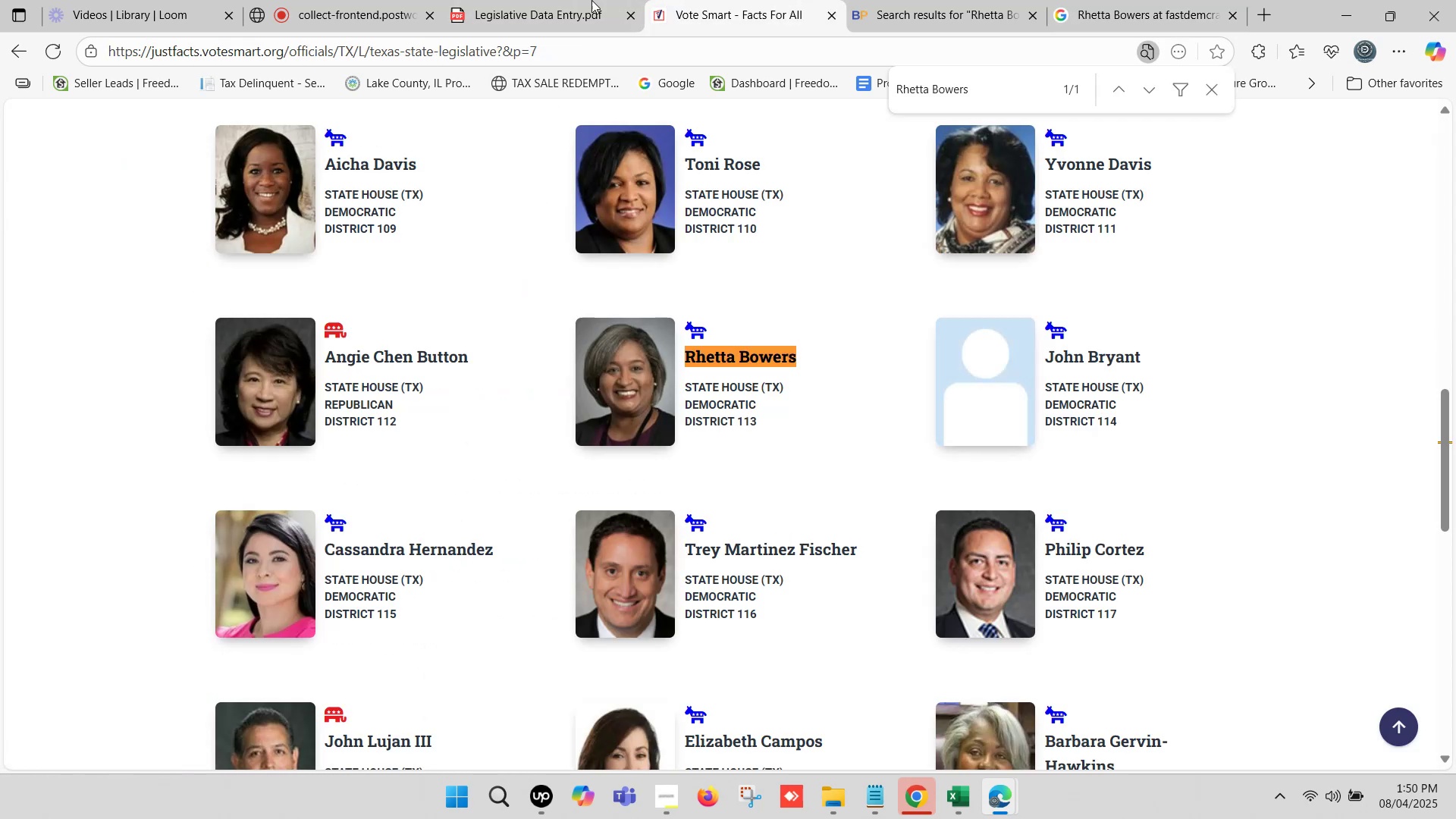 
left_click([591, 0])
 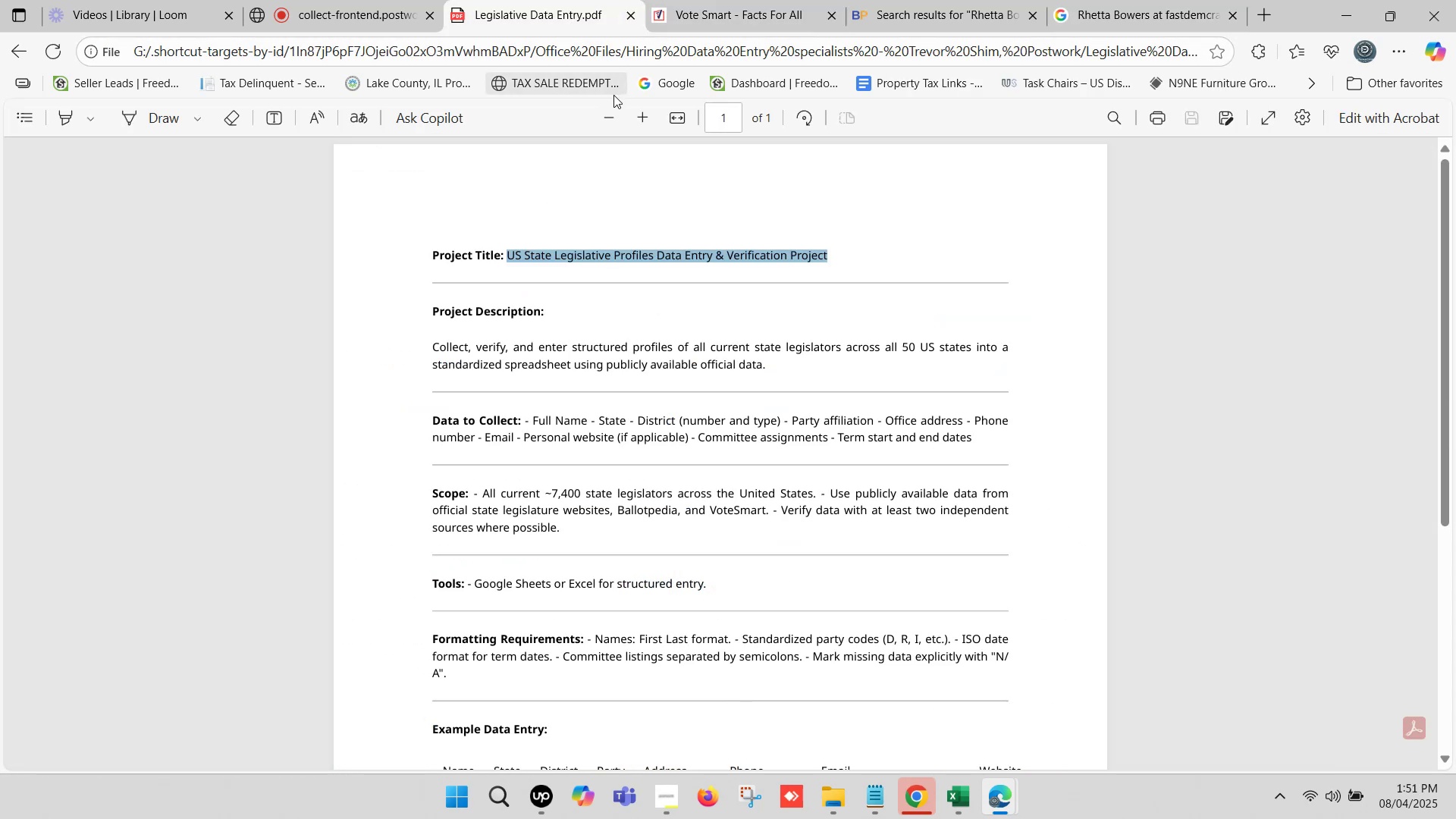 
left_click([734, 0])
 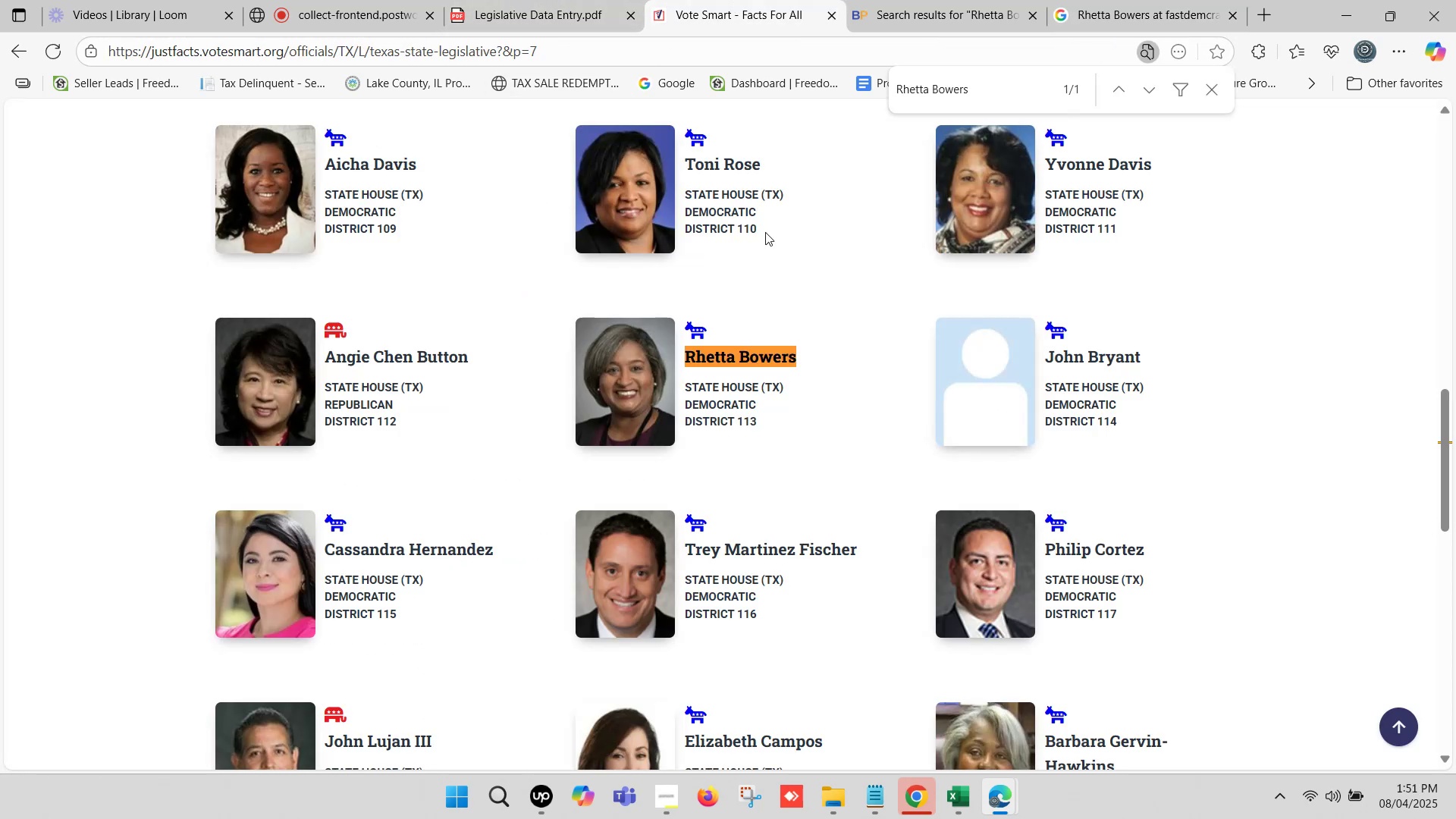 
right_click([734, 363])
 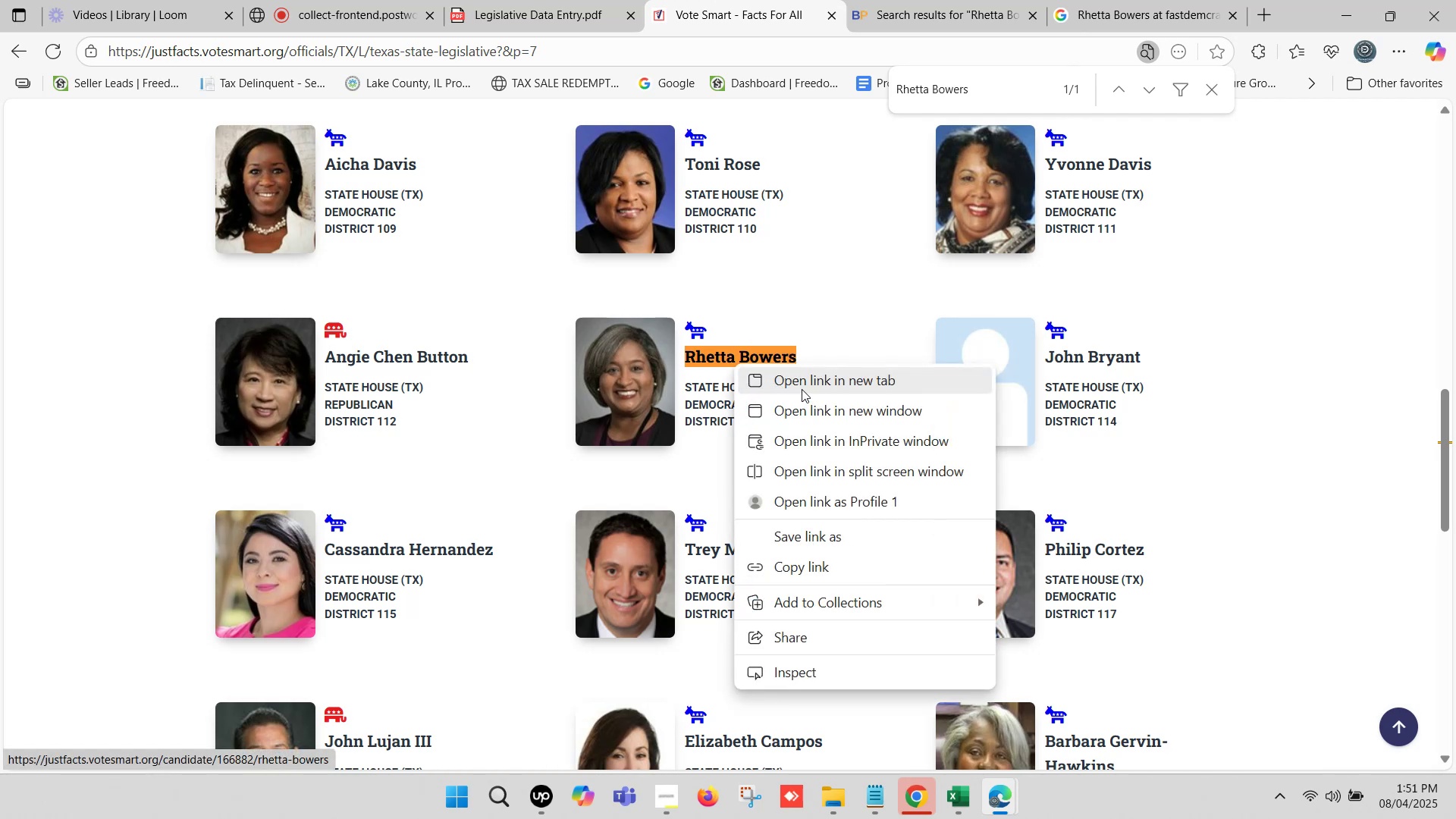 
left_click([804, 375])
 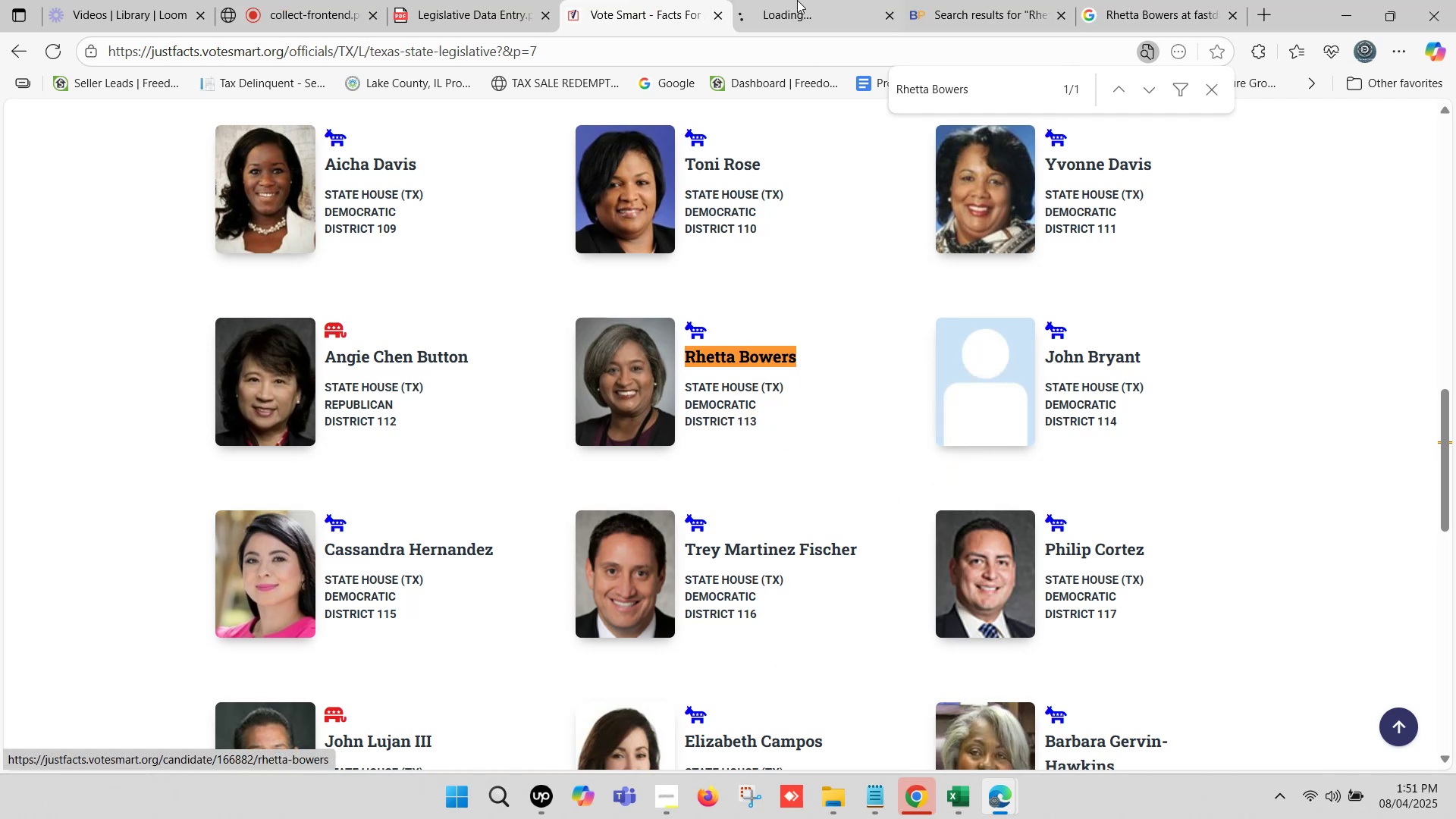 
left_click([799, 0])
 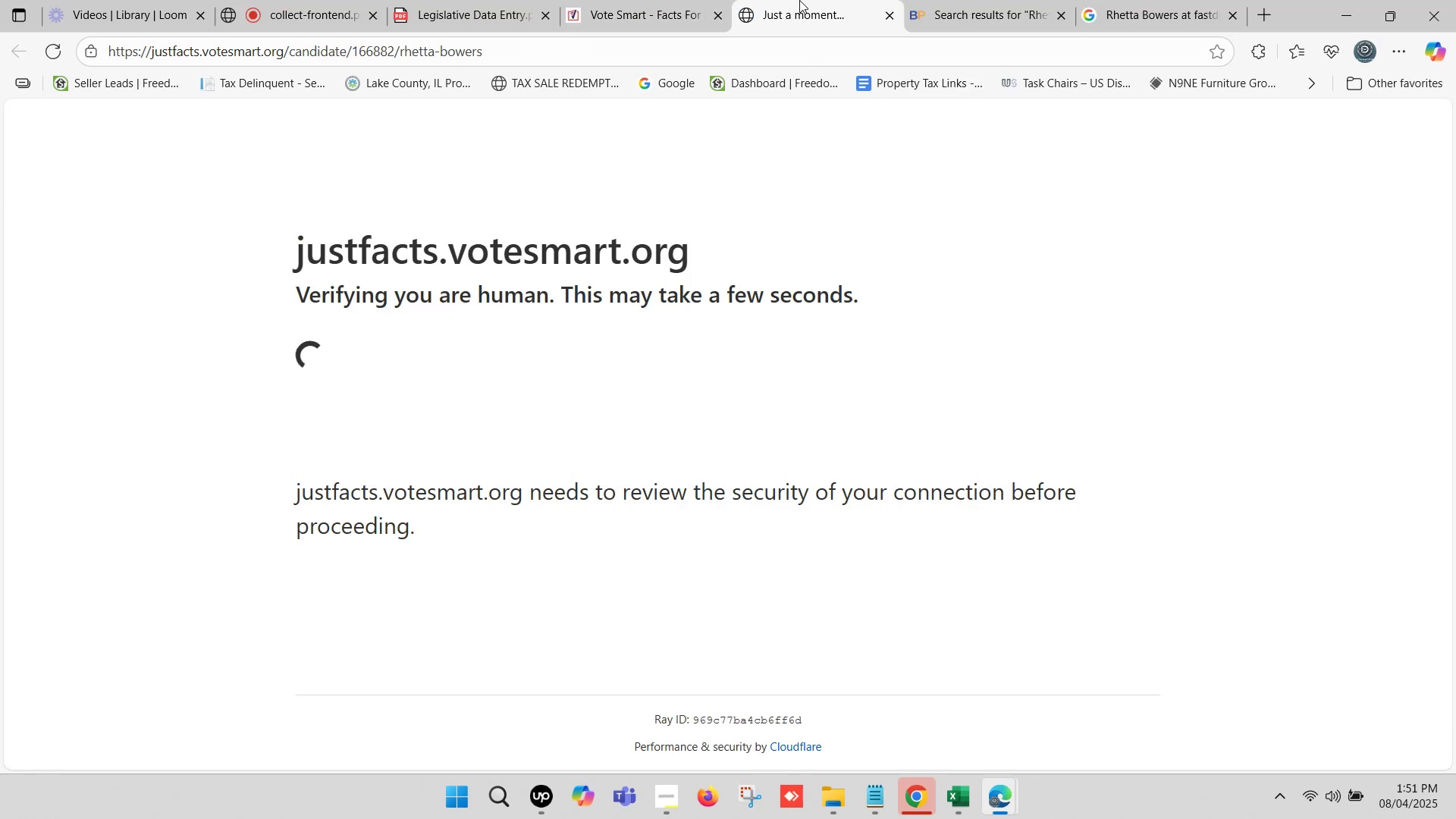 
wait(8.19)
 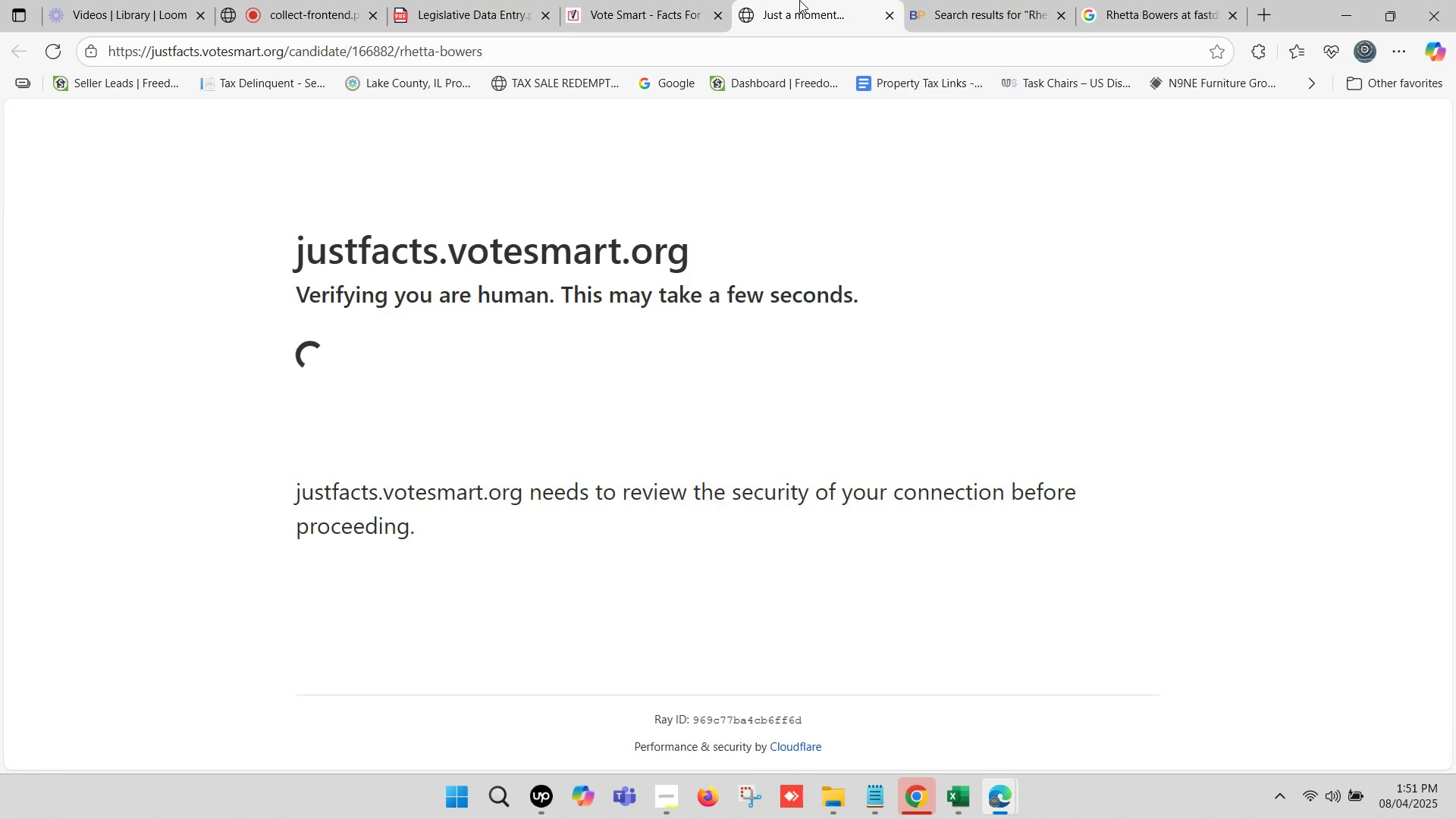 
left_click([625, 0])
 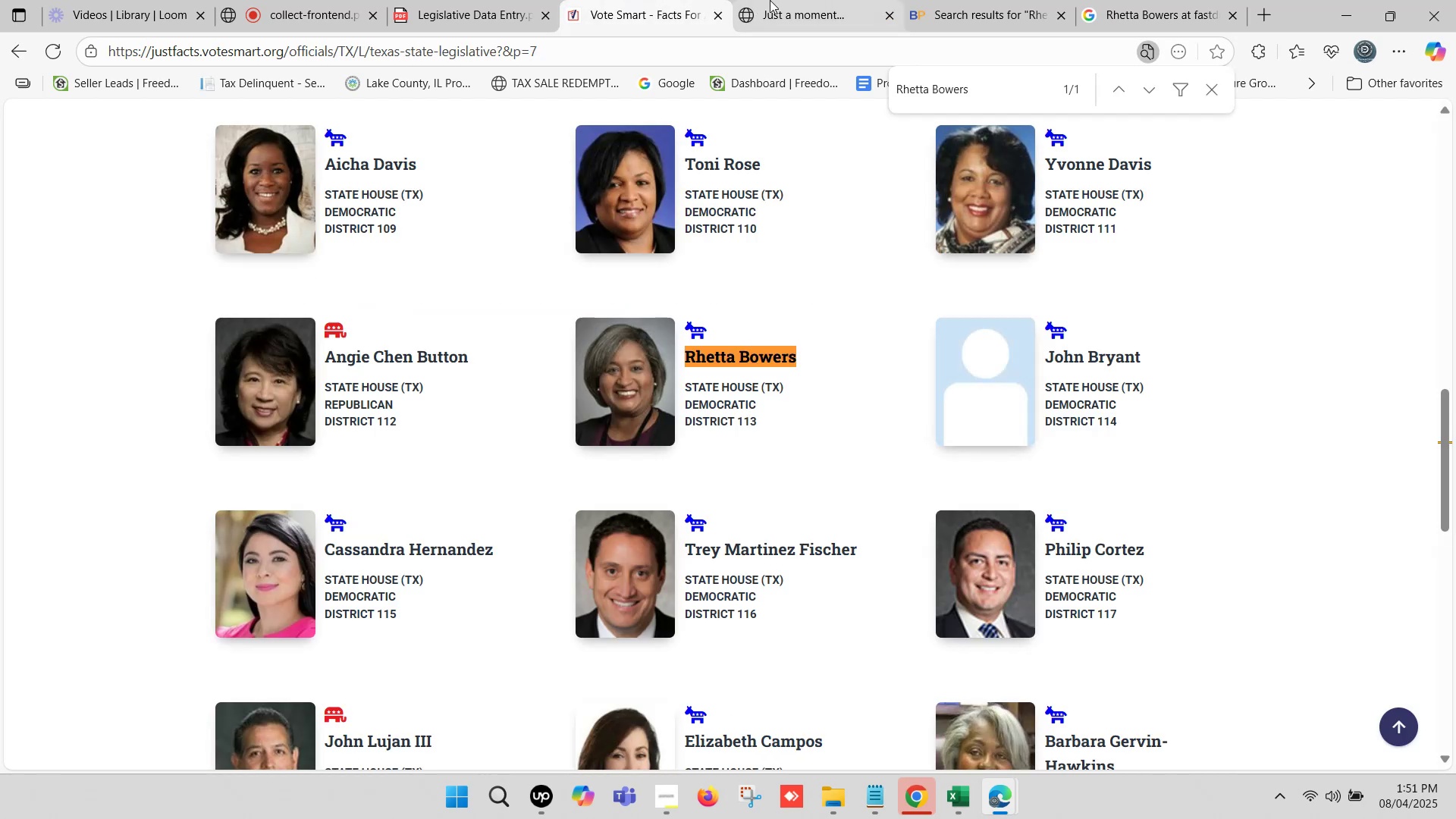 
left_click([792, 0])
 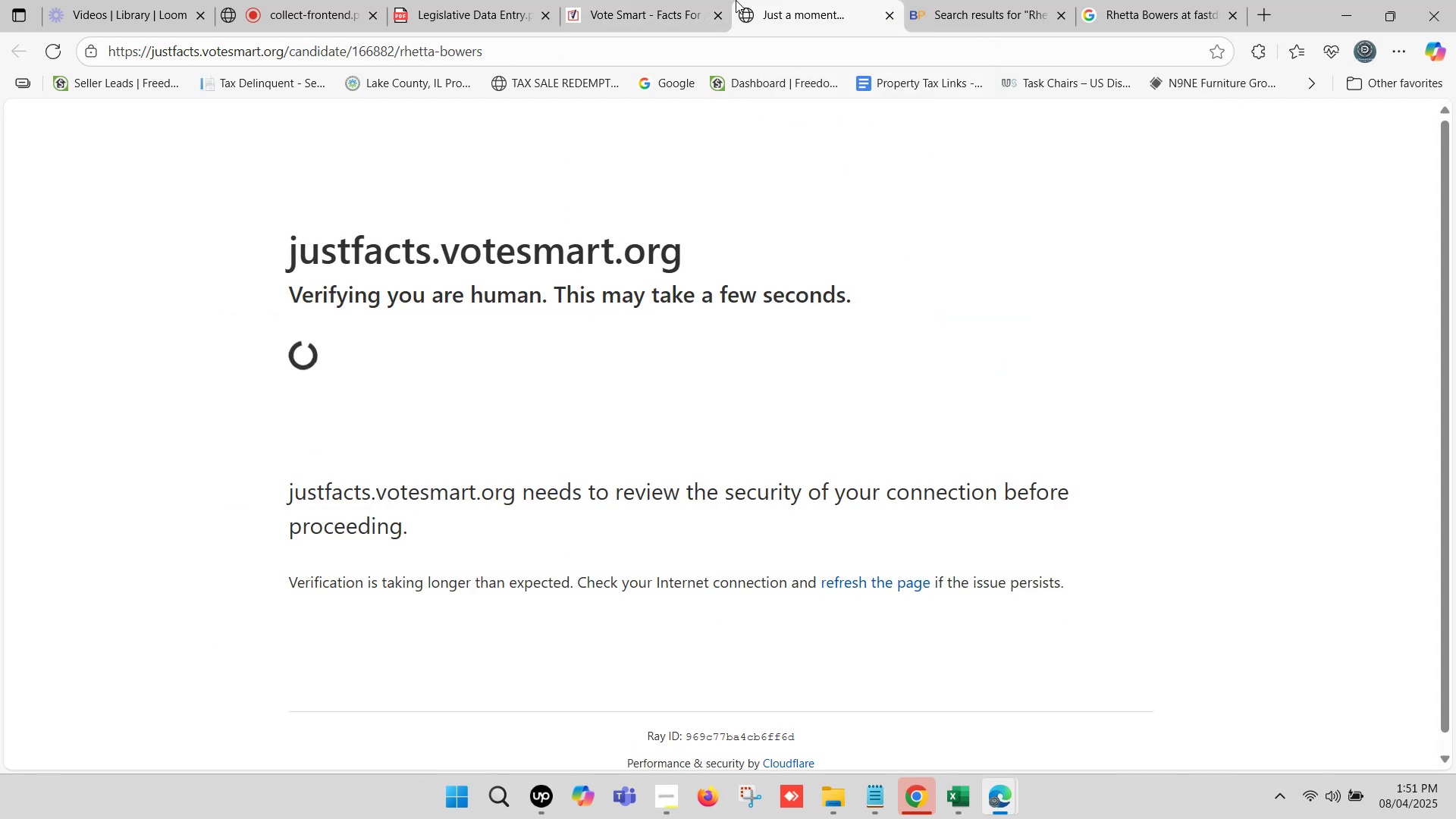 
wait(6.17)
 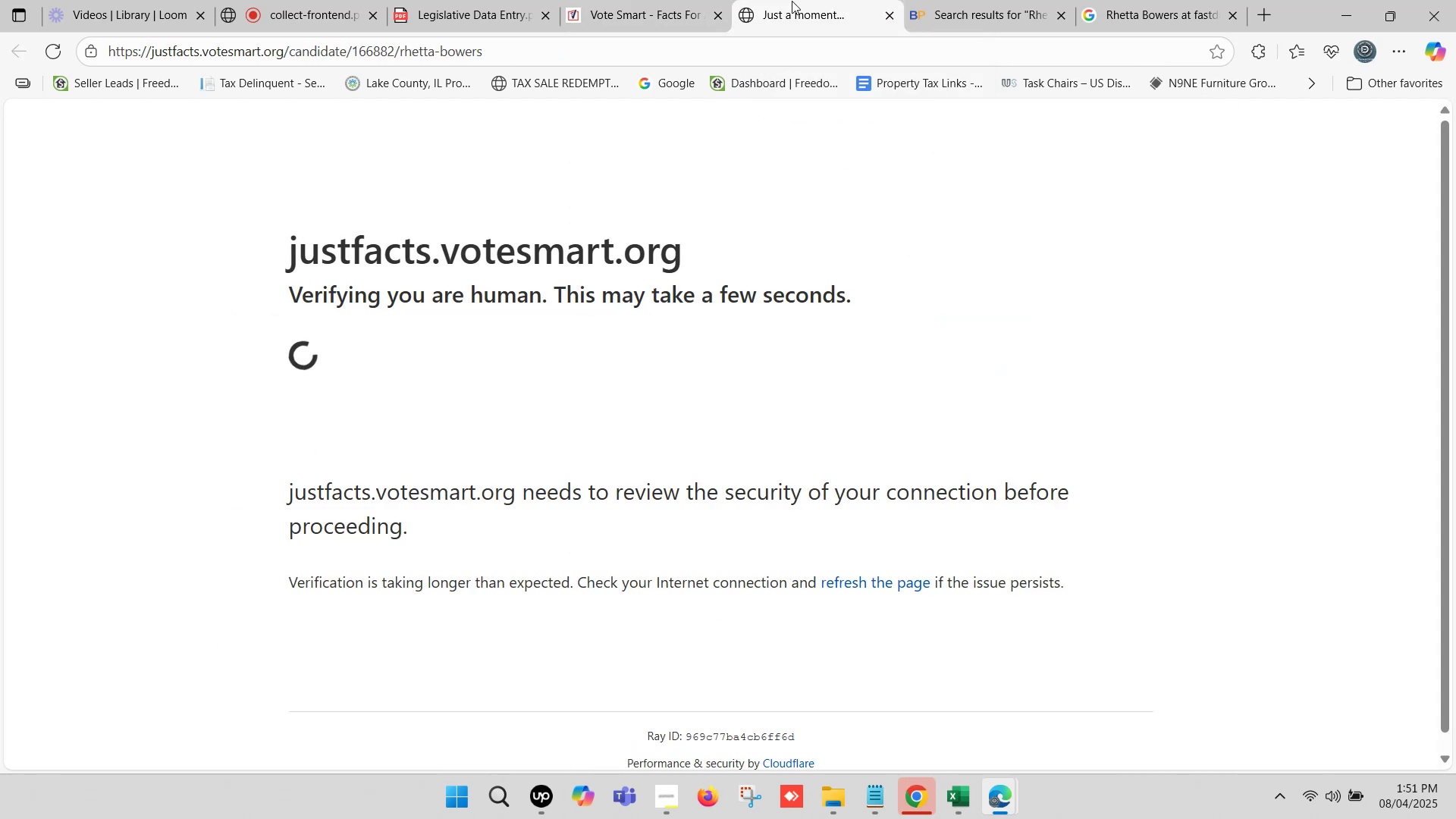 
left_click([785, 0])
 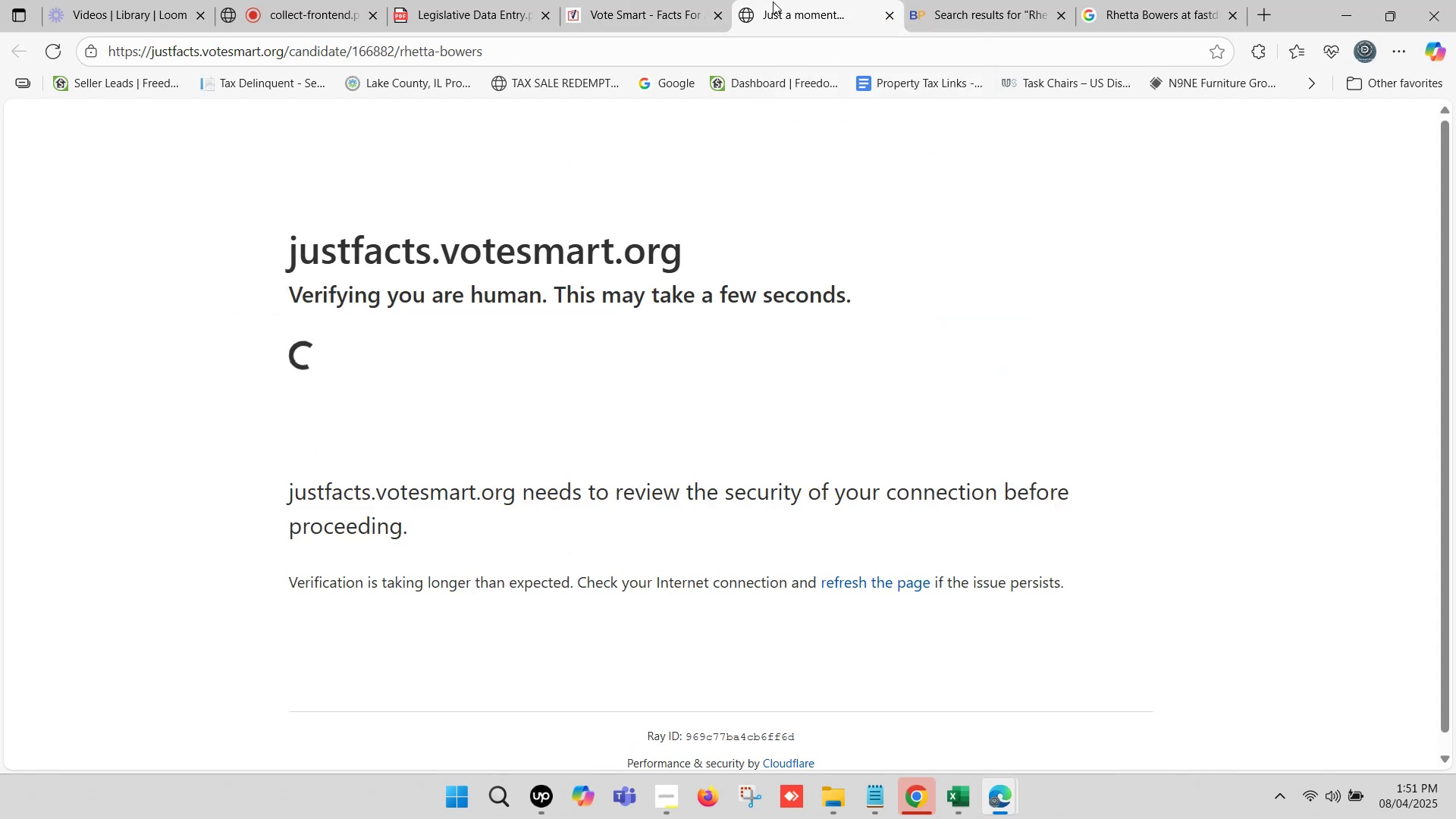 
left_click([781, 0])
 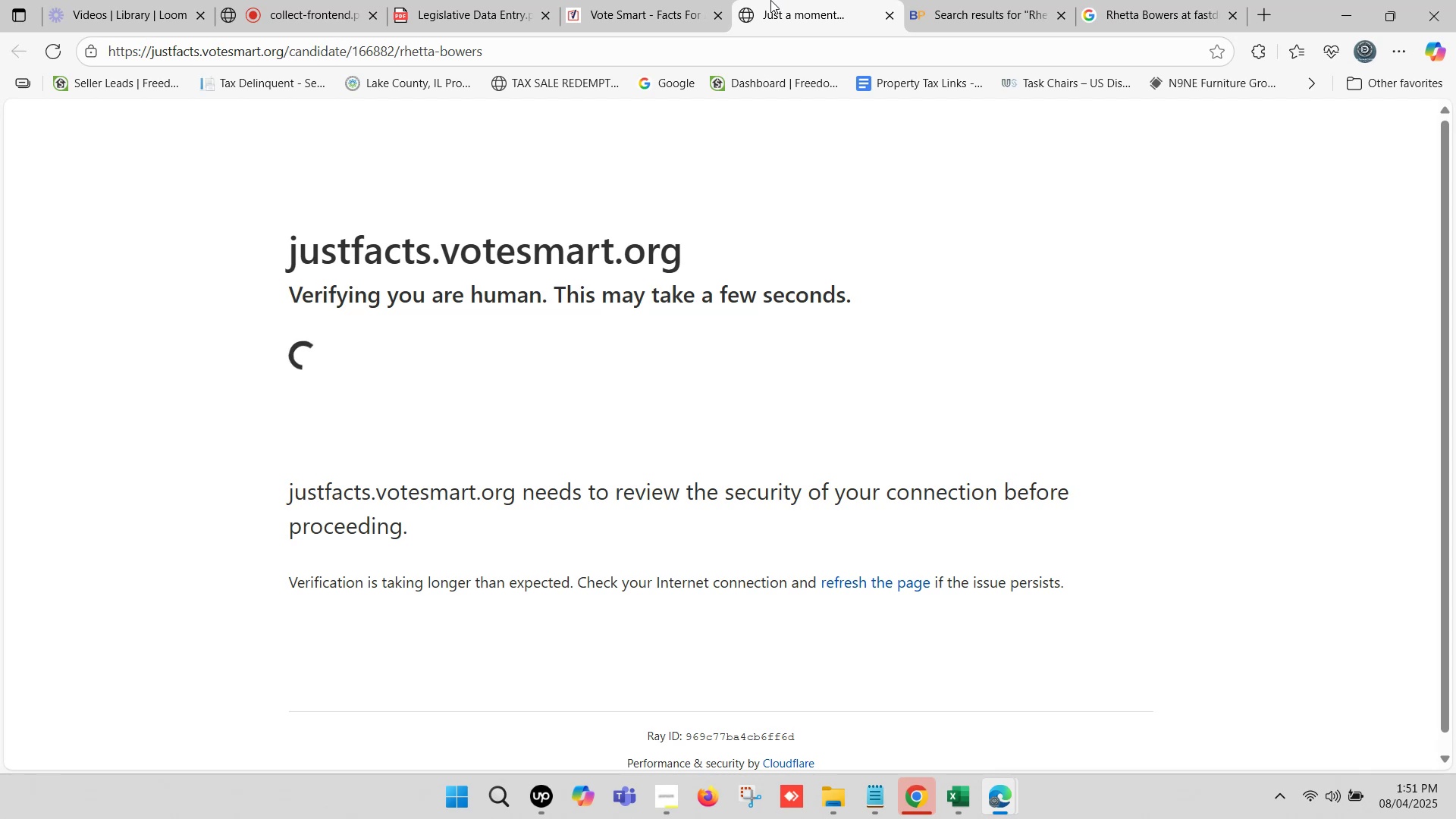 
scroll: coordinate [689, 224], scroll_direction: down, amount: 2.0
 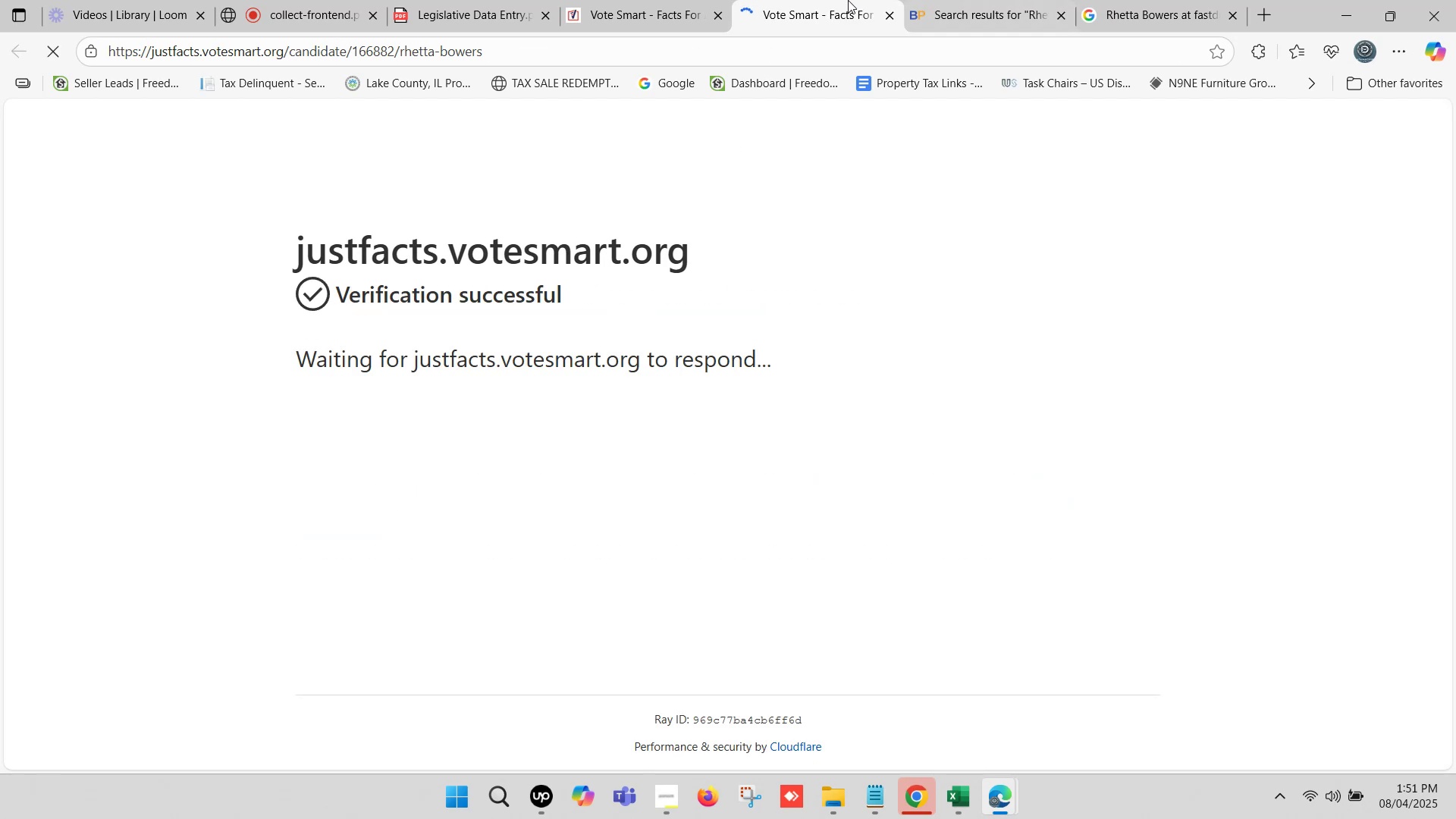 
double_click([847, 0])
 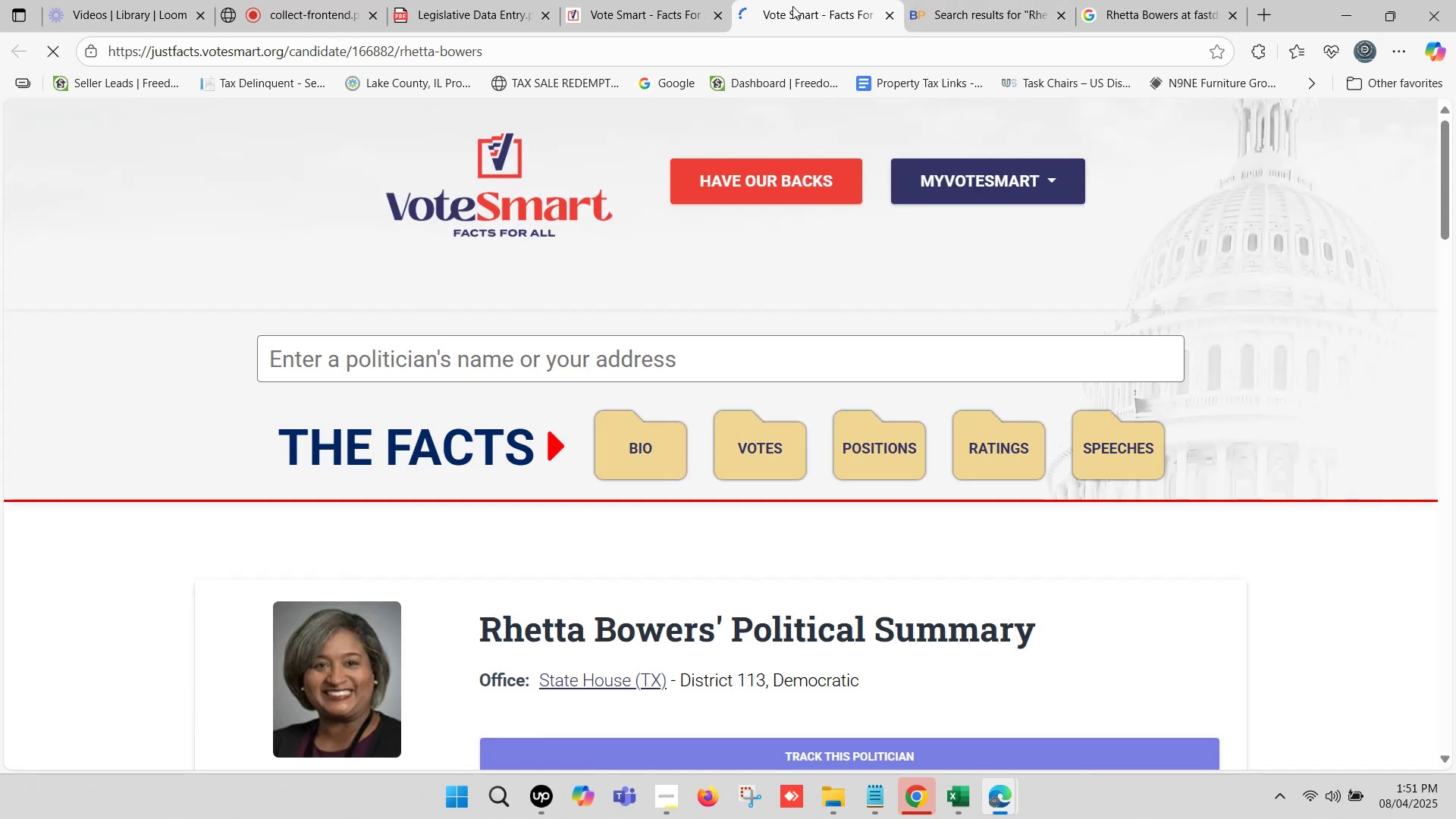 
scroll: coordinate [661, 271], scroll_direction: down, amount: 2.0
 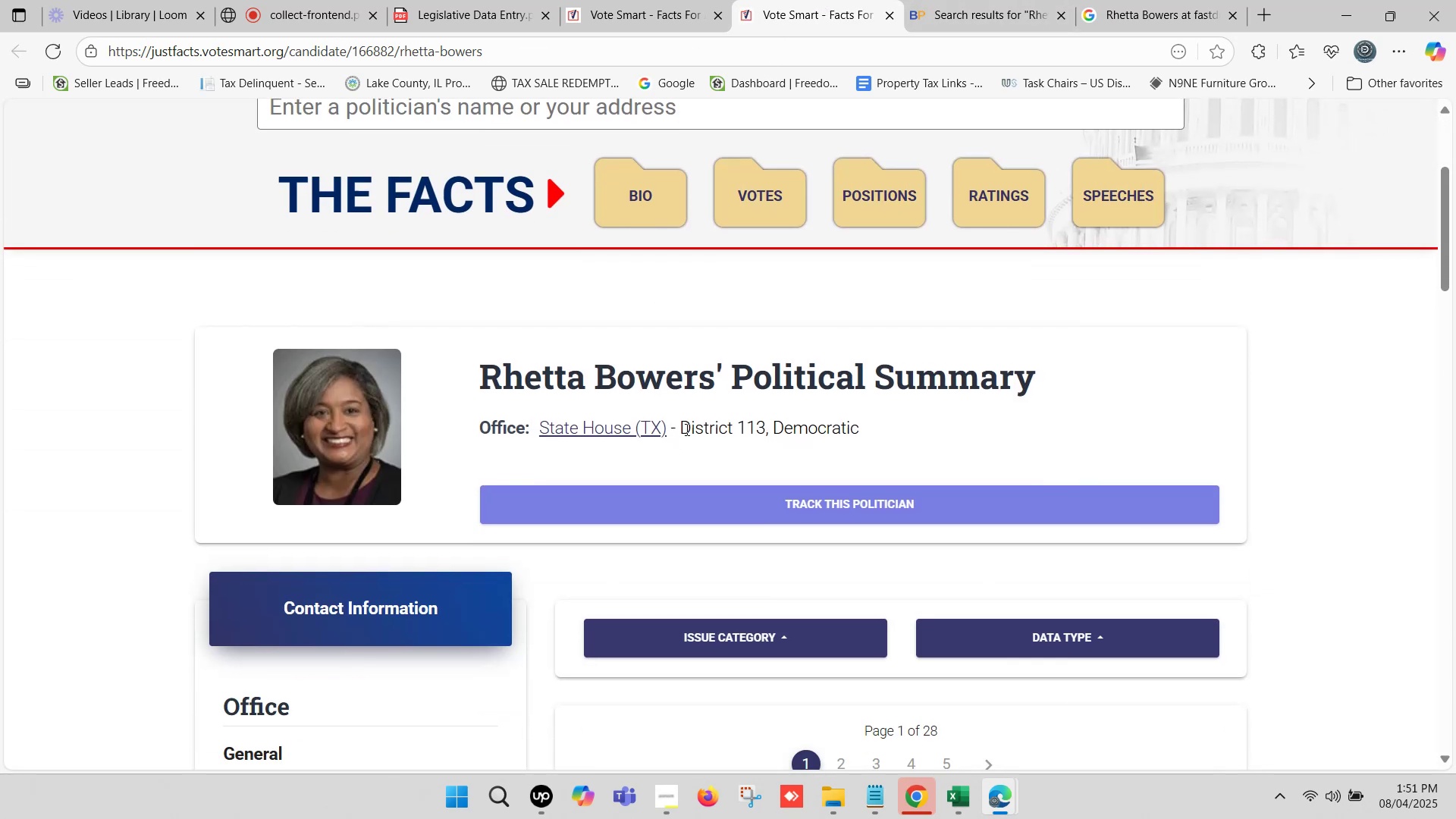 
left_click_drag(start_coordinate=[681, 420], to_coordinate=[762, 427])
 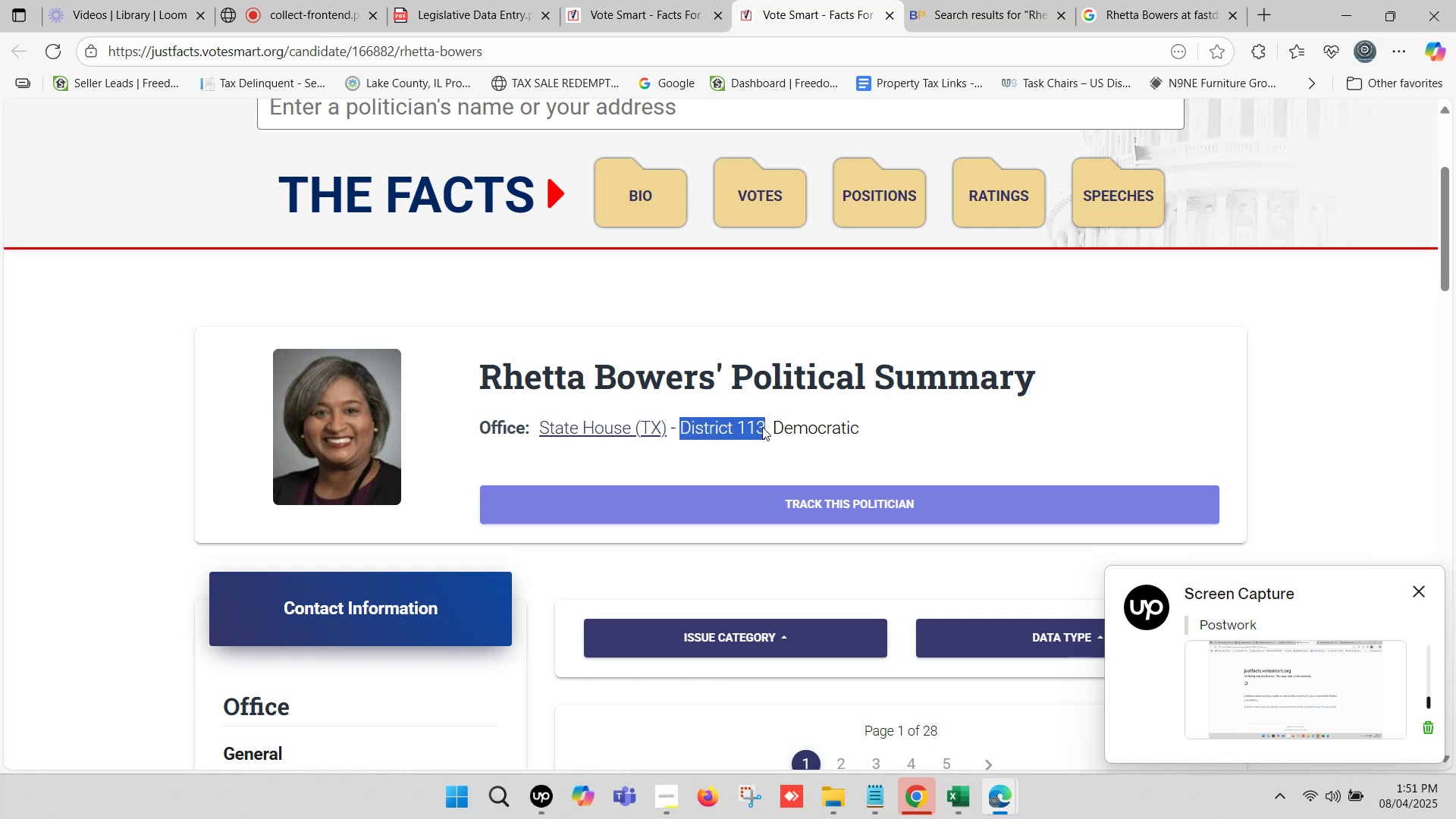 
key(Control+ControlLeft)
 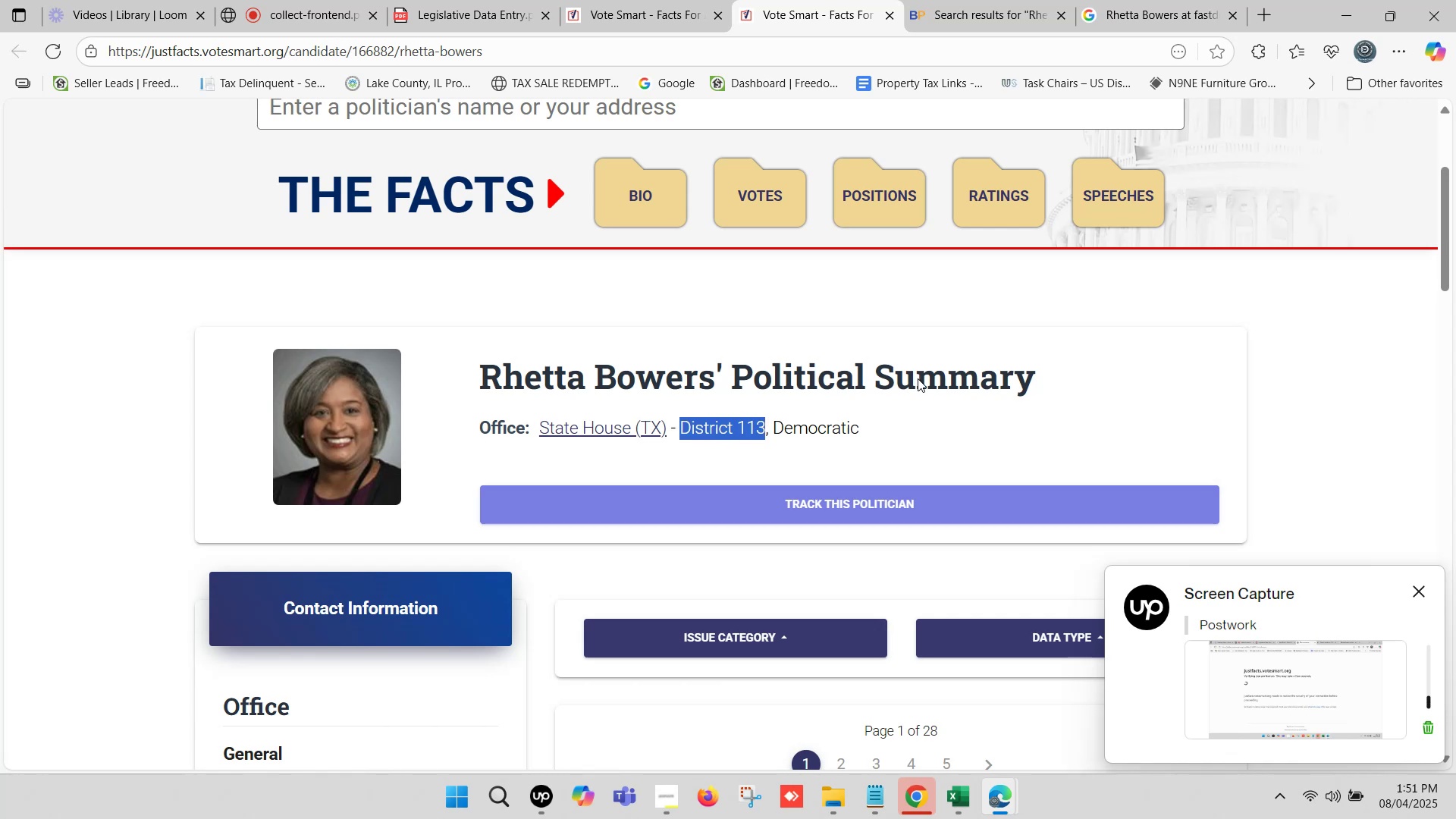 
key(Control+C)
 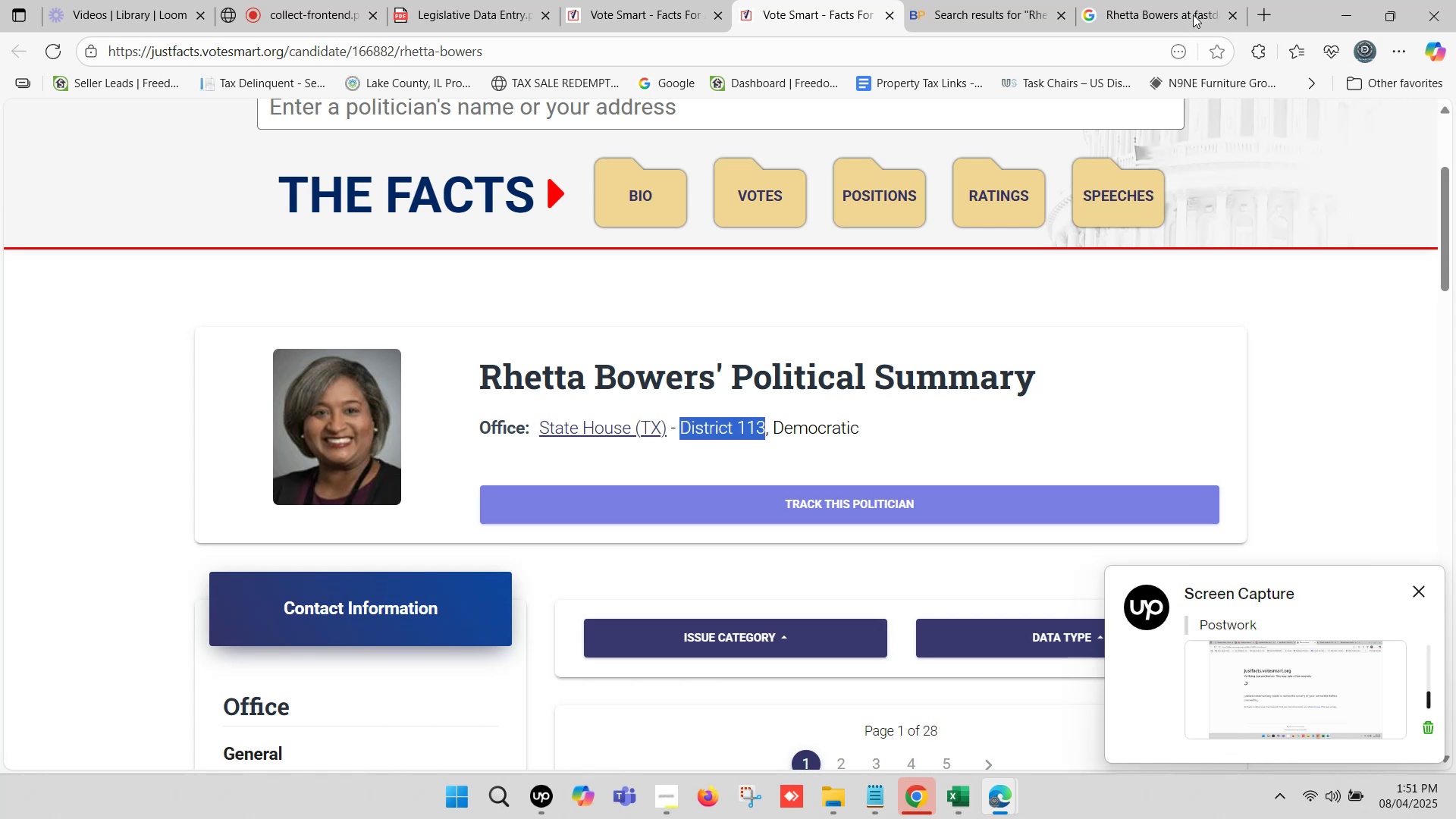 
left_click([1148, 0])
 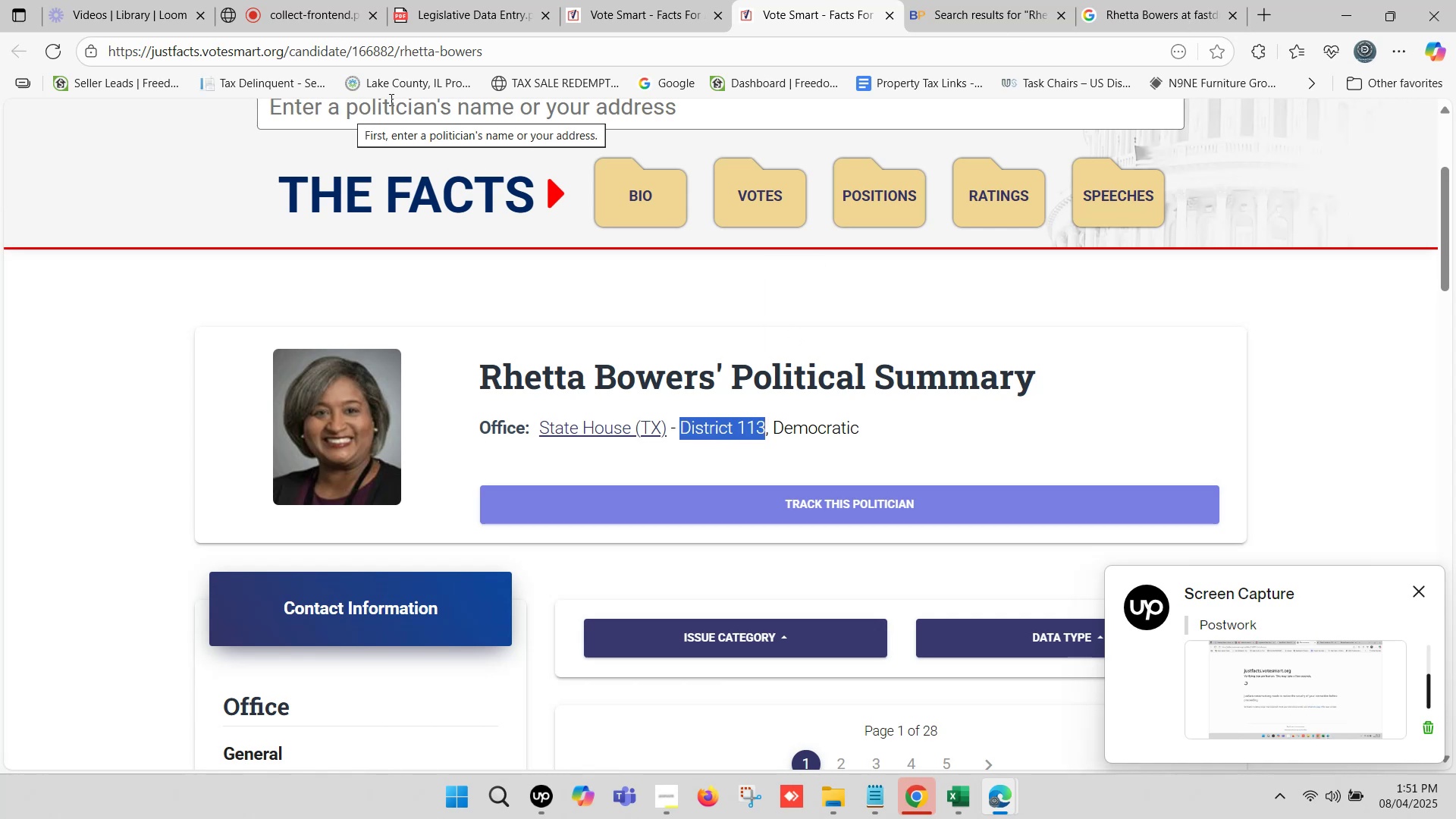 
left_click([1139, 0])
 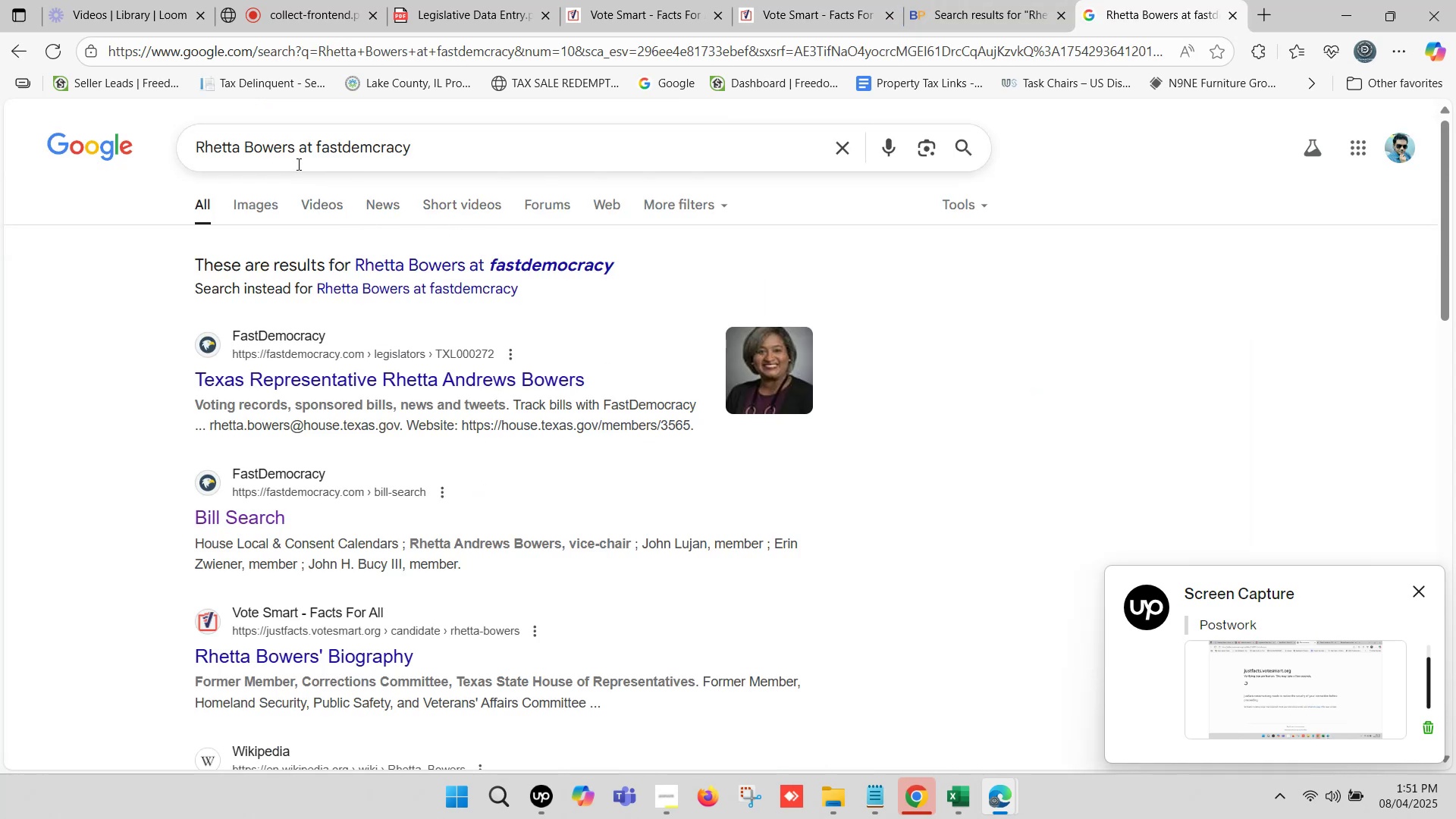 
left_click([304, 145])
 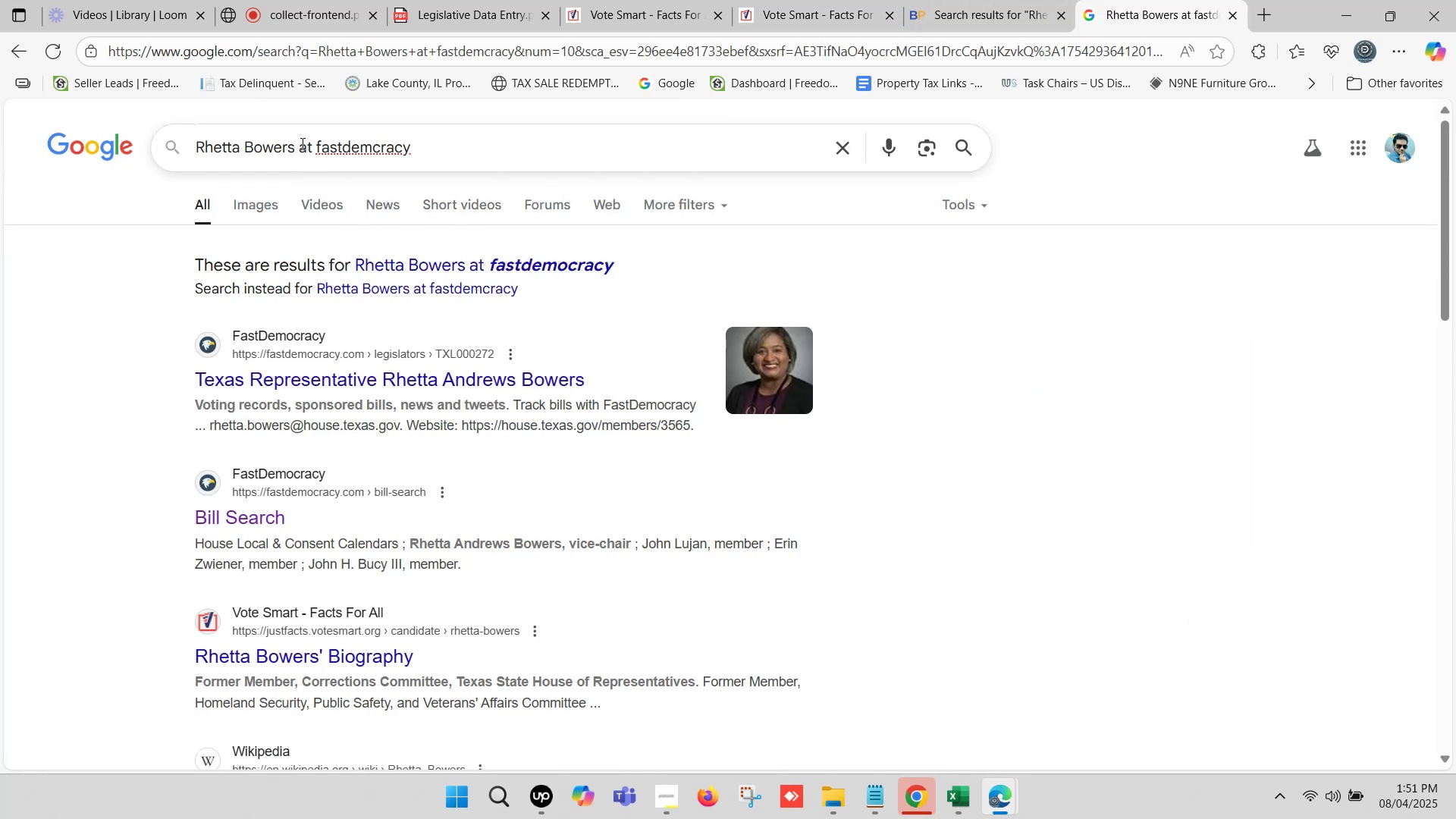 
left_click([300, 143])
 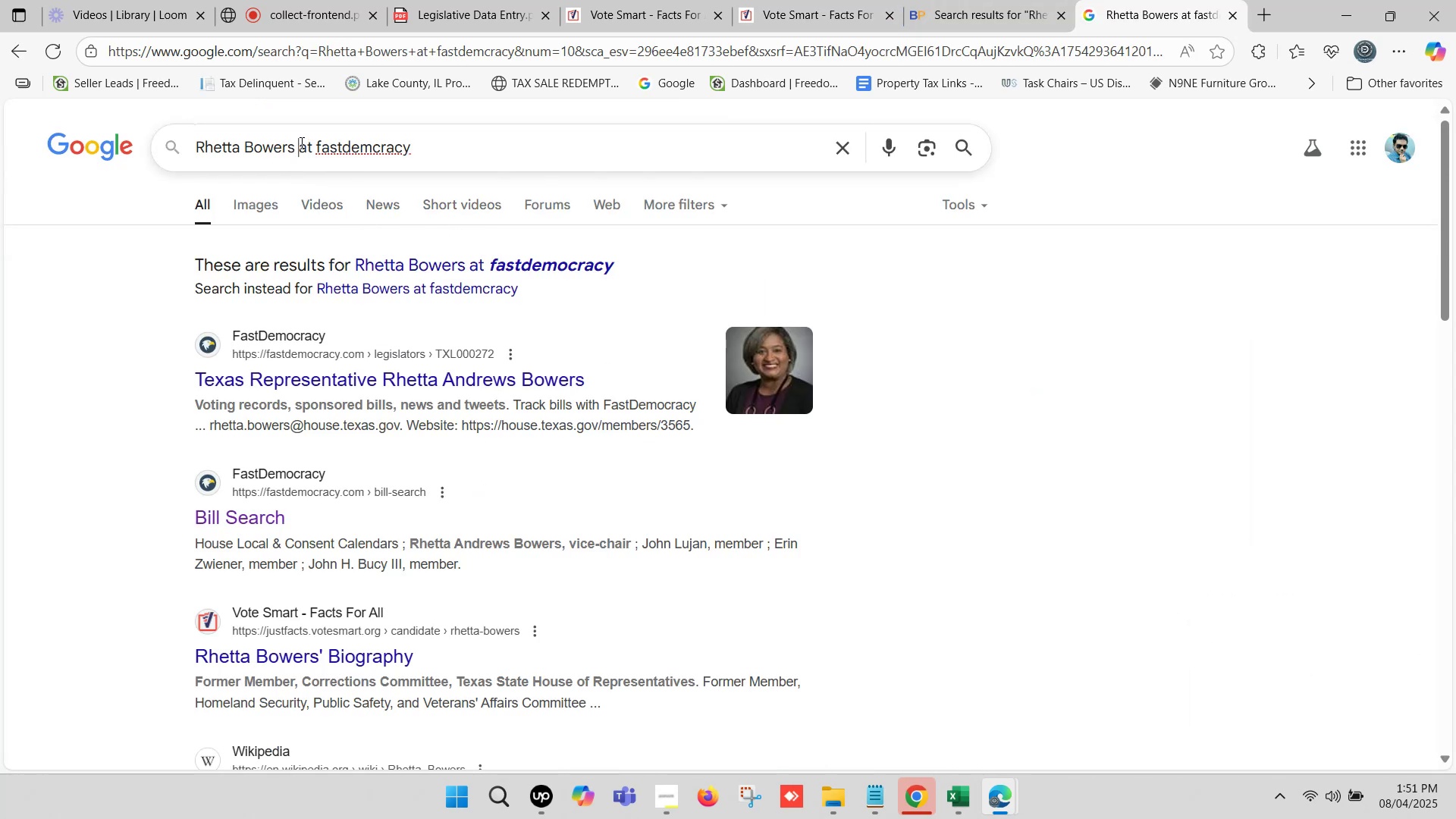 
key(Control+ControlLeft)
 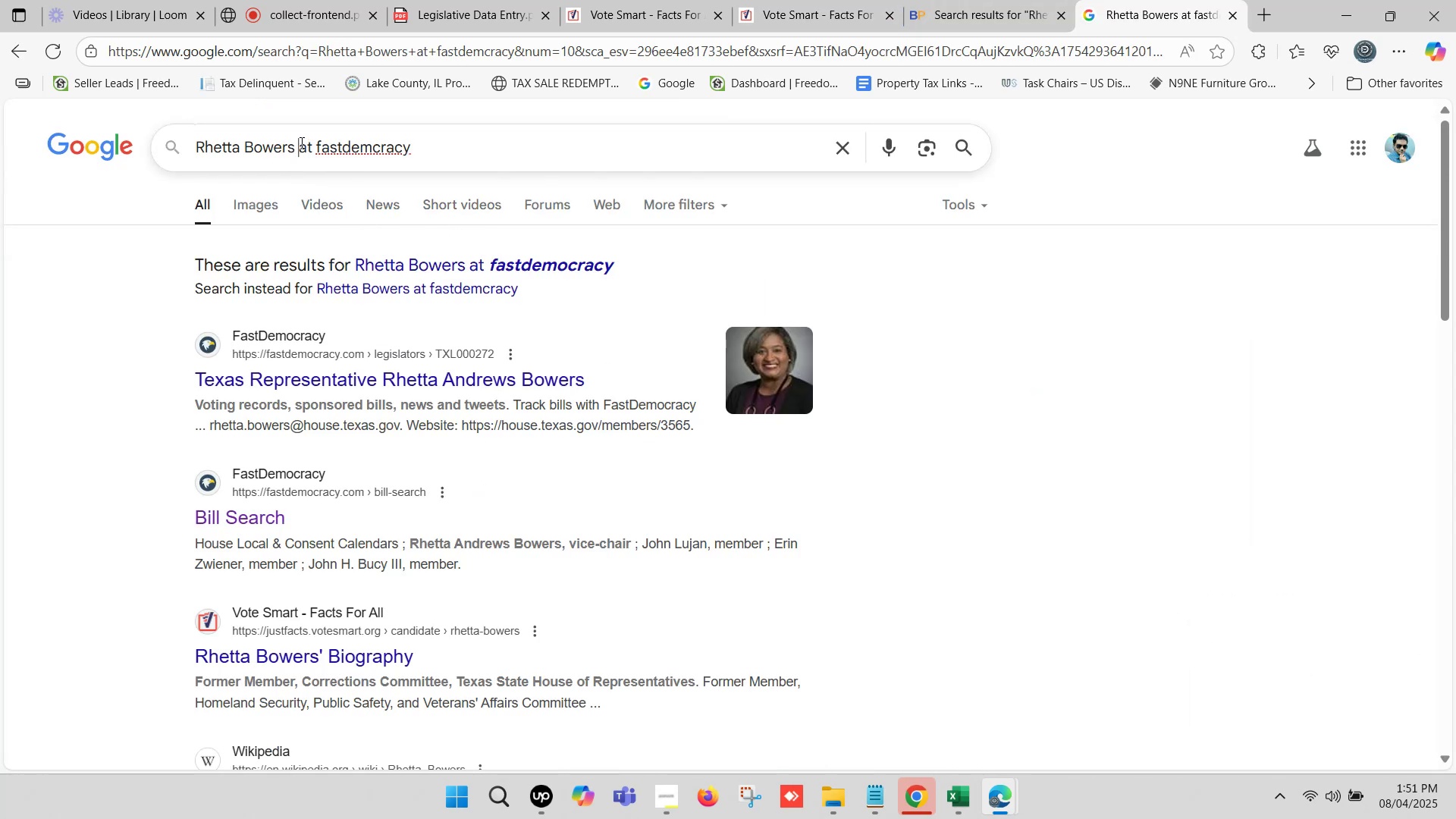 
key(Control+V)
 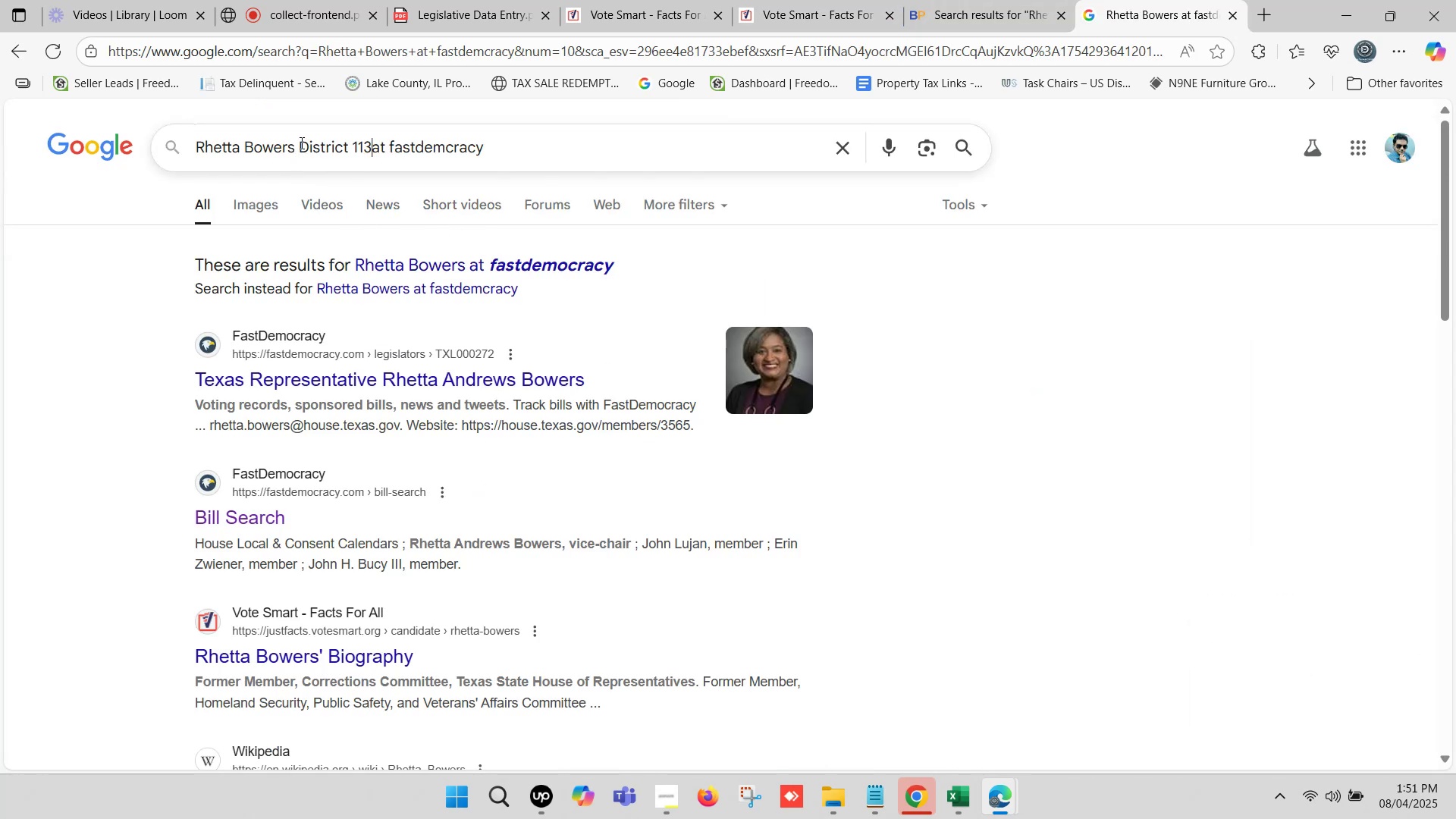 
key(Space)
 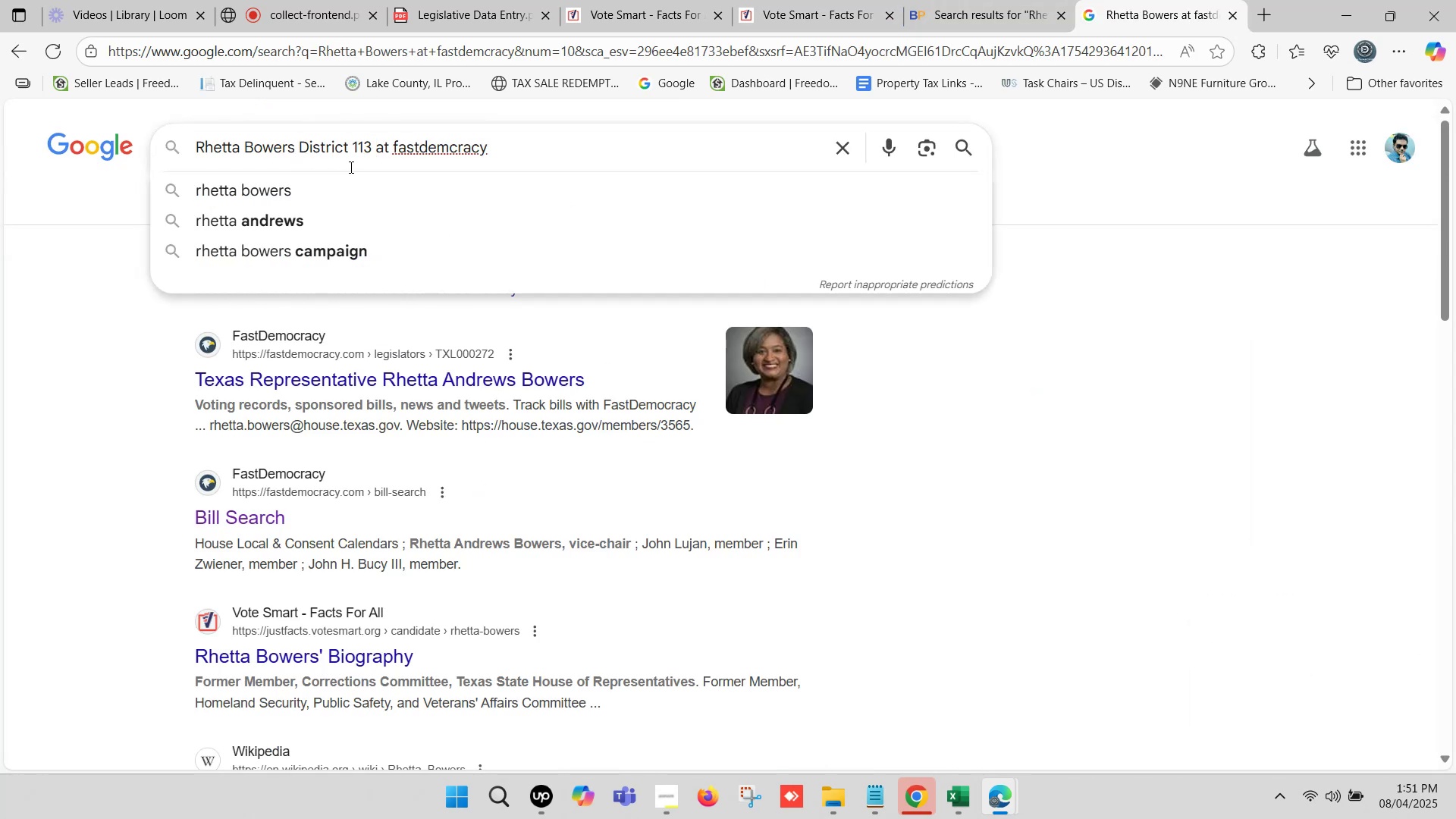 
key(Enter)
 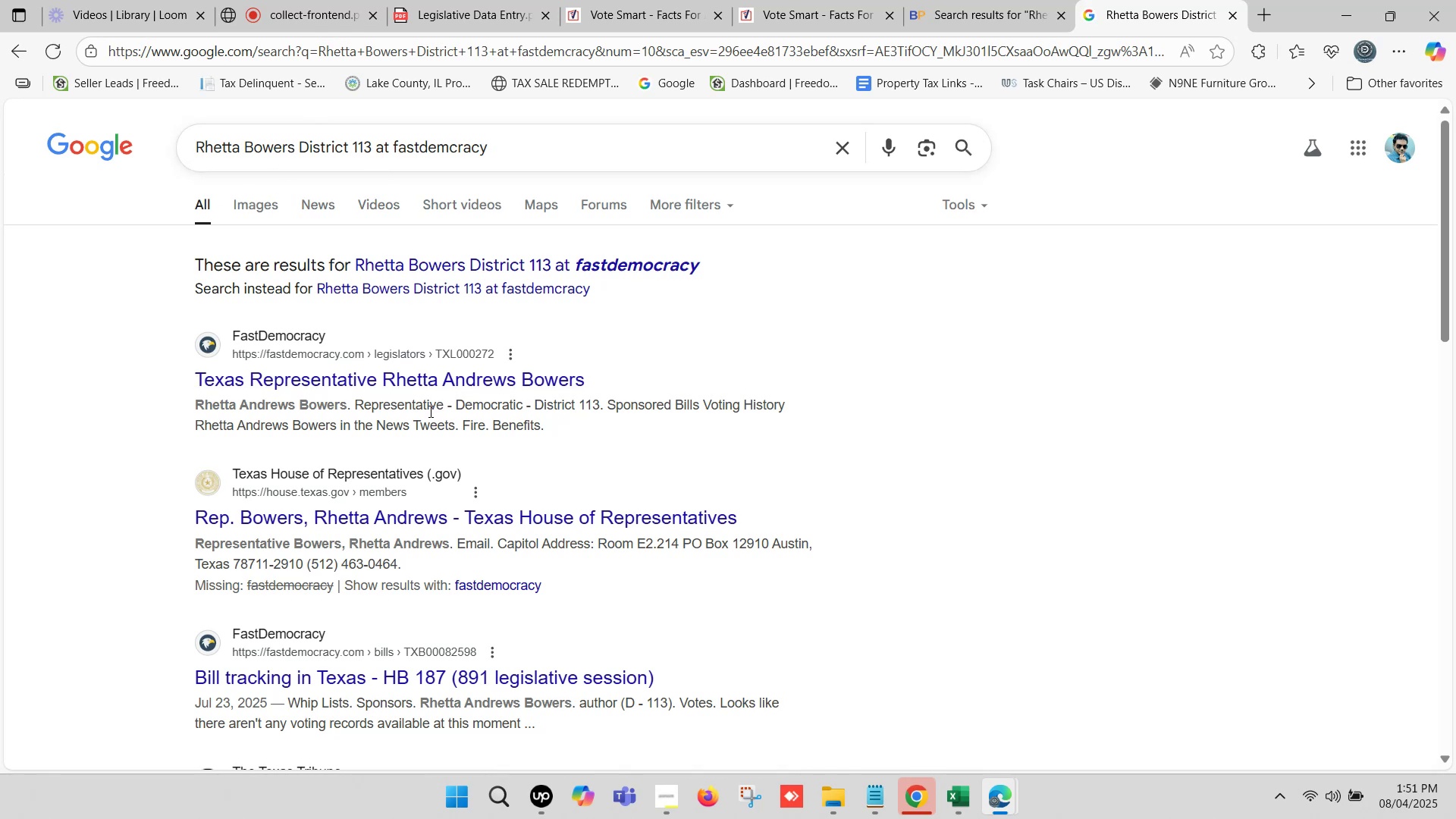 
right_click([413, 383])
 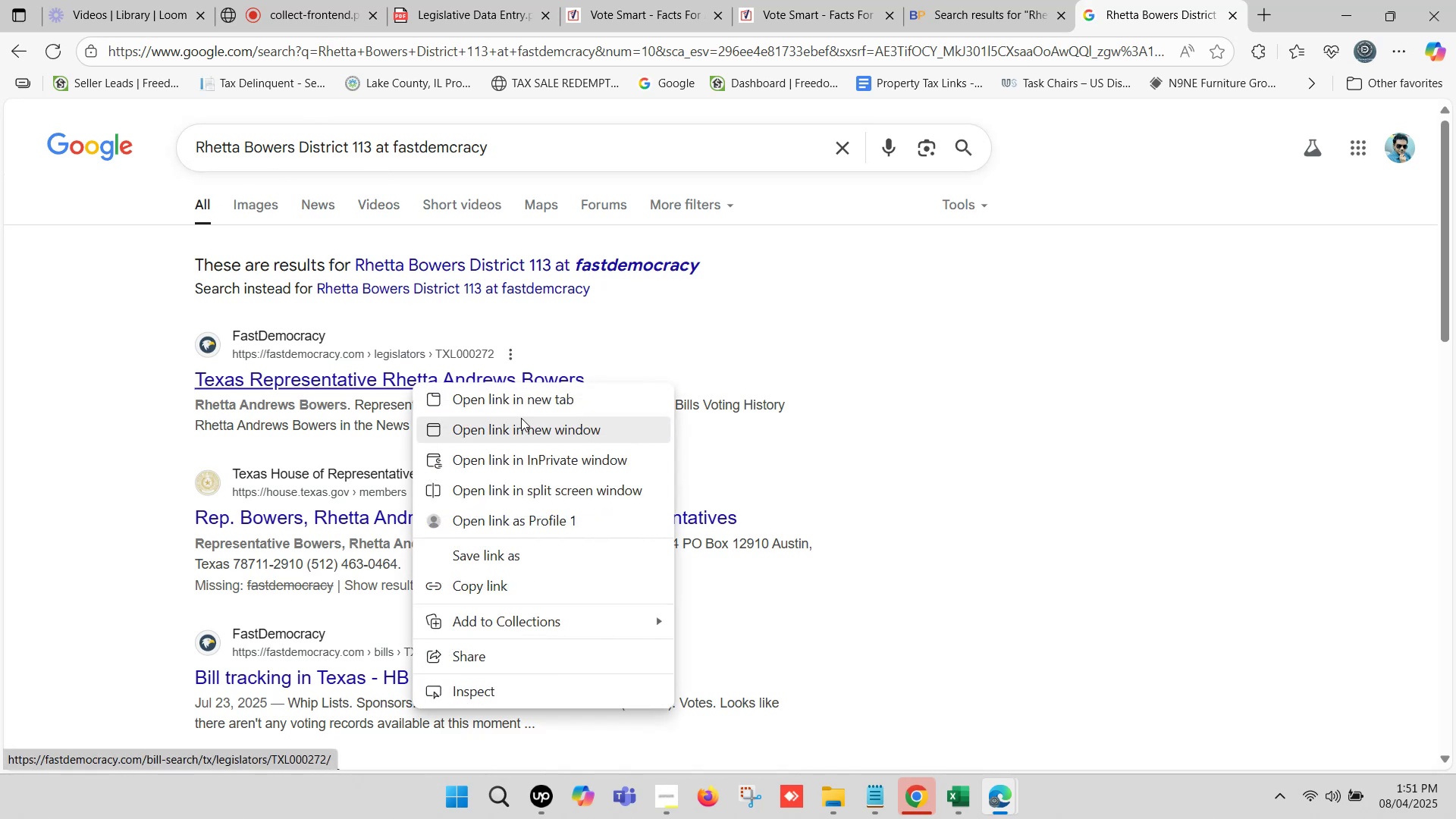 
left_click([522, 408])
 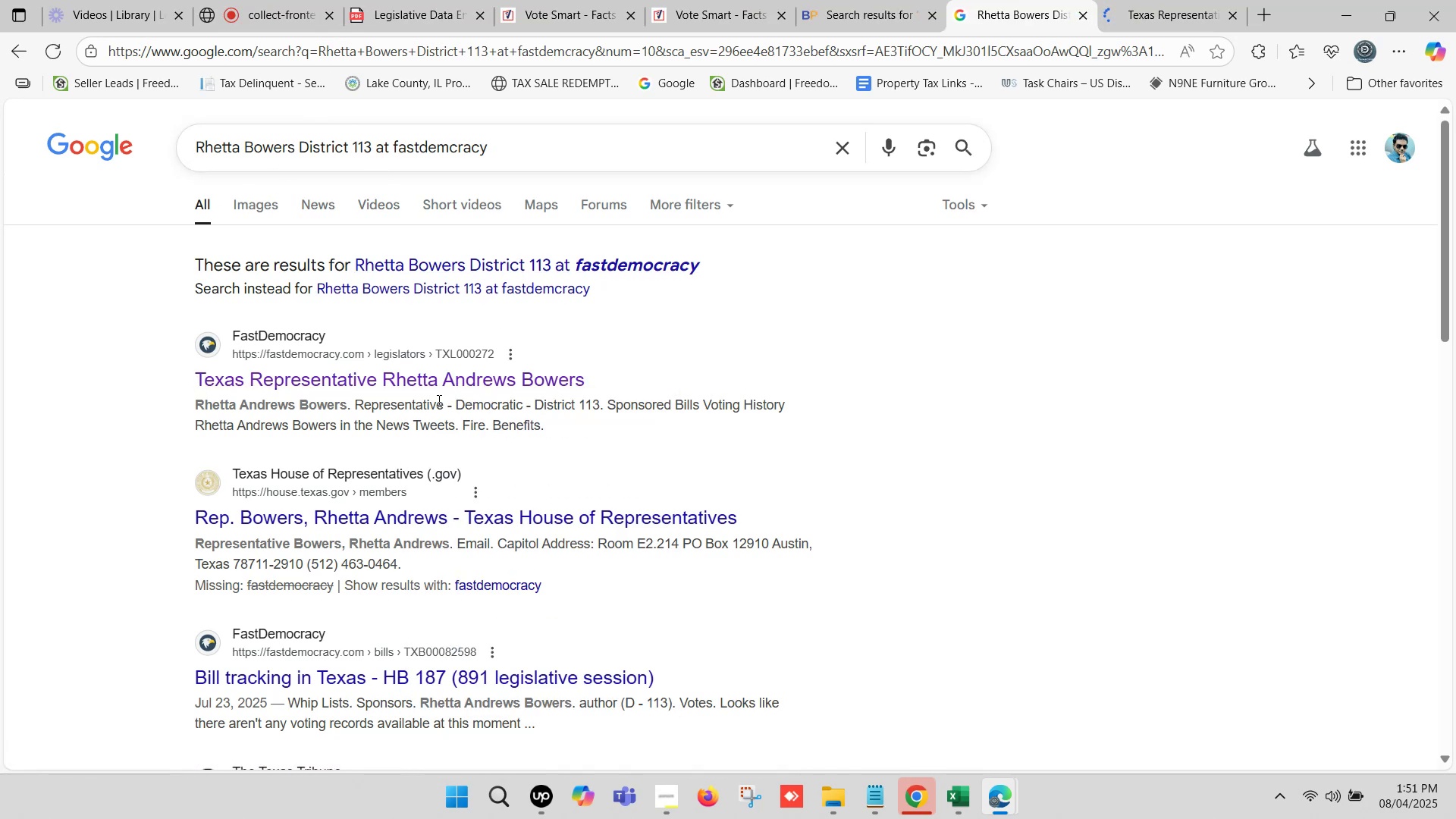 
left_click([1155, 0])
 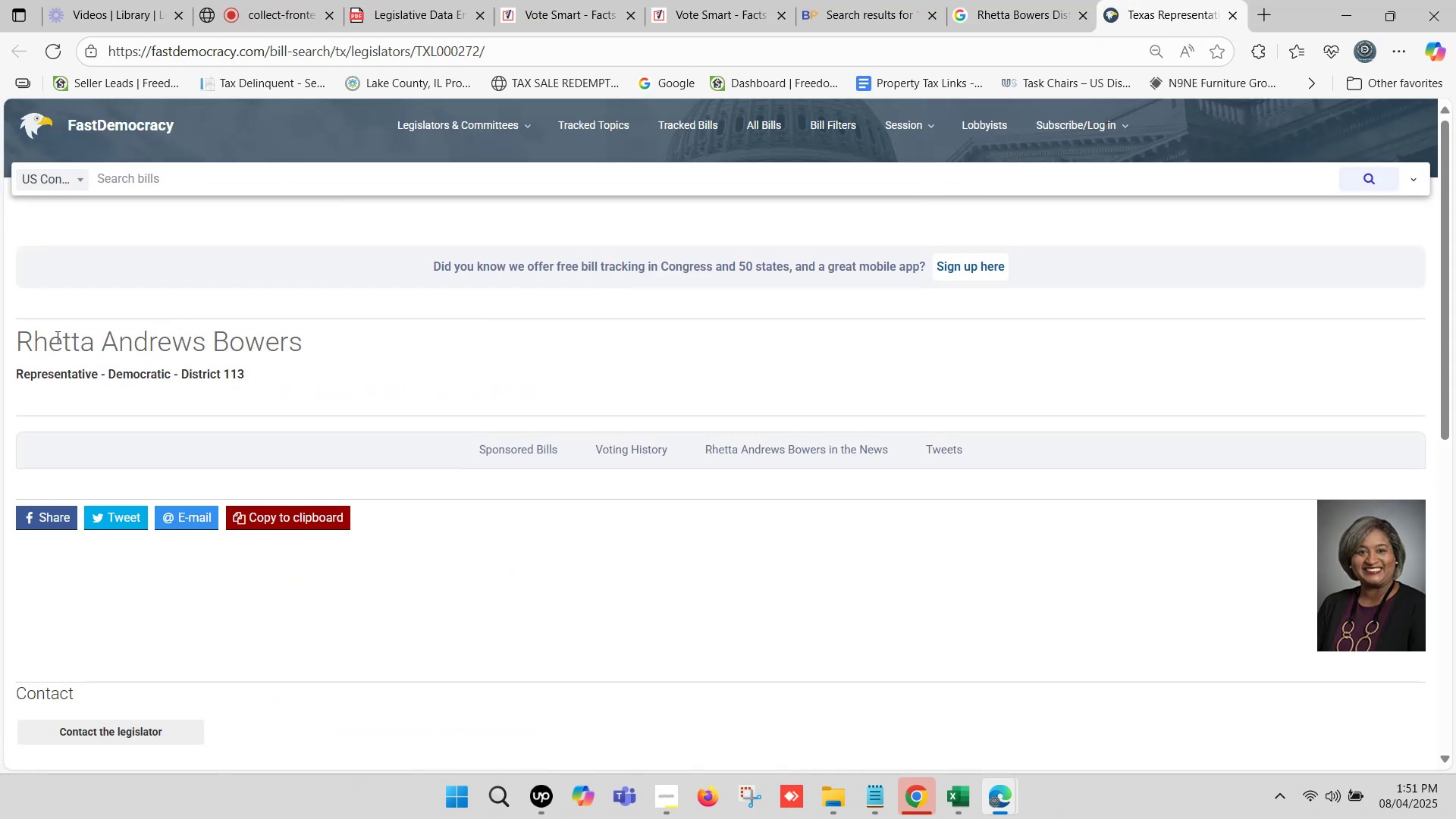 
left_click_drag(start_coordinate=[20, 337], to_coordinate=[300, 352])
 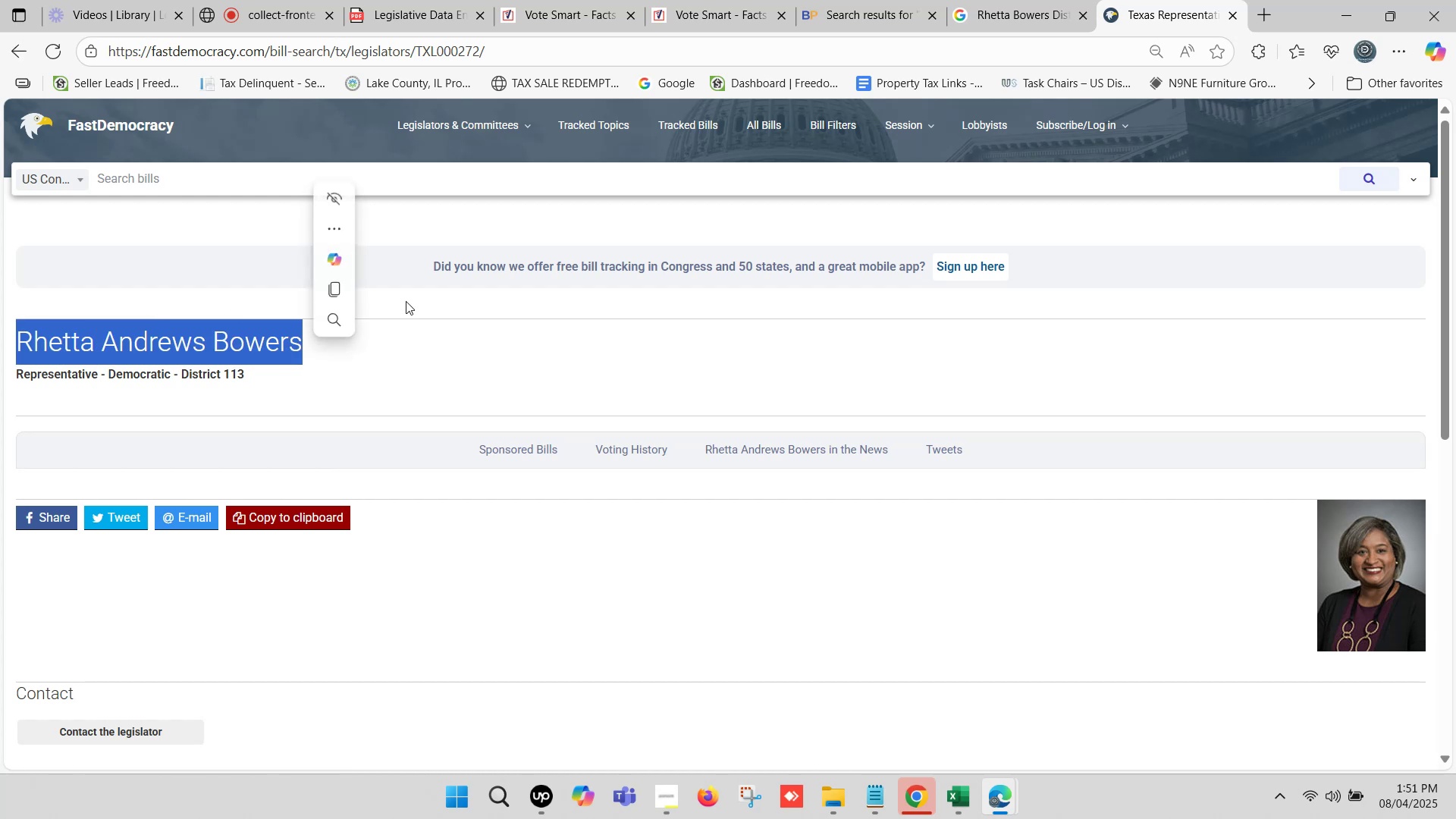 
key(Control+ControlLeft)
 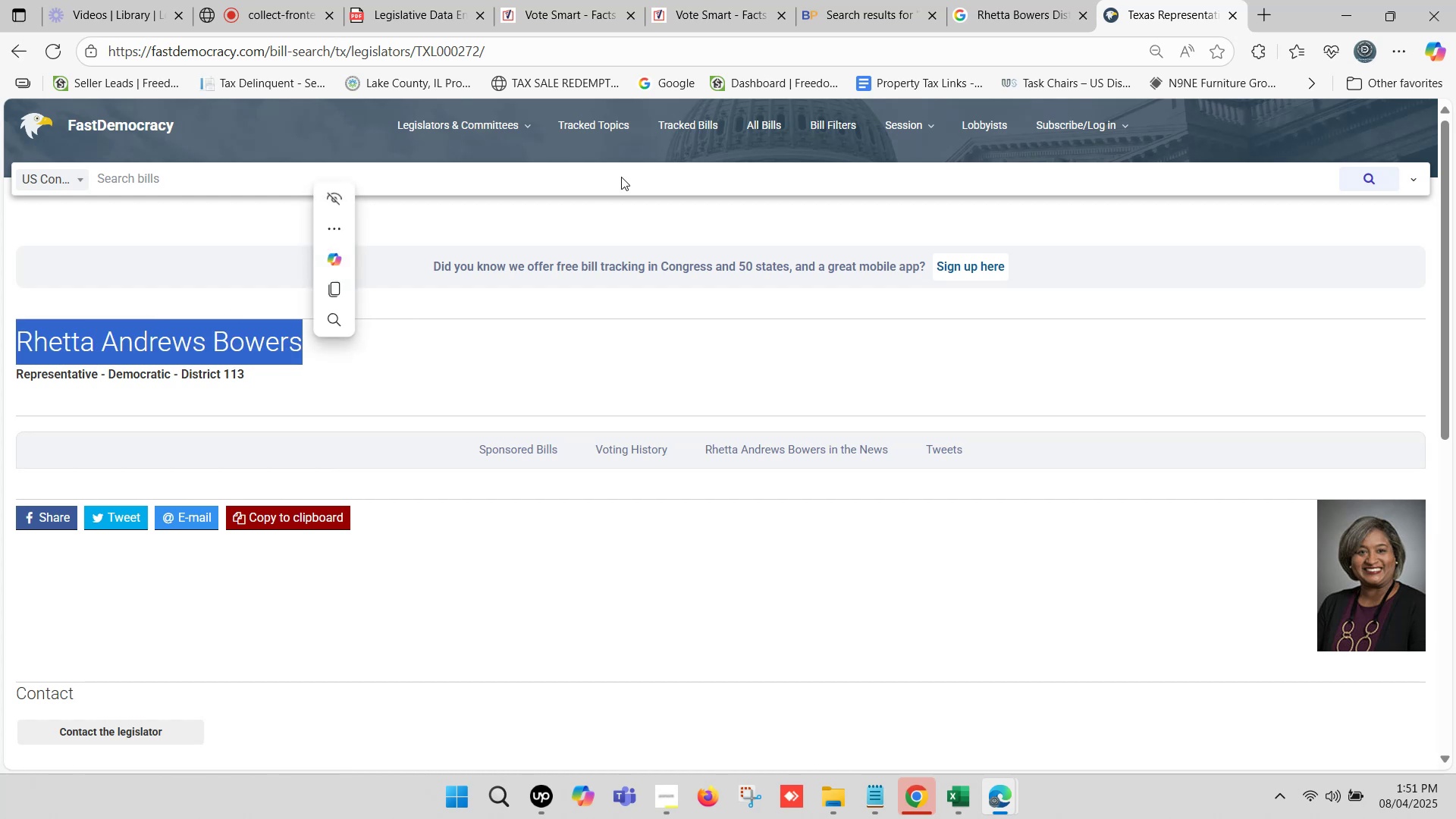 
key(Control+C)
 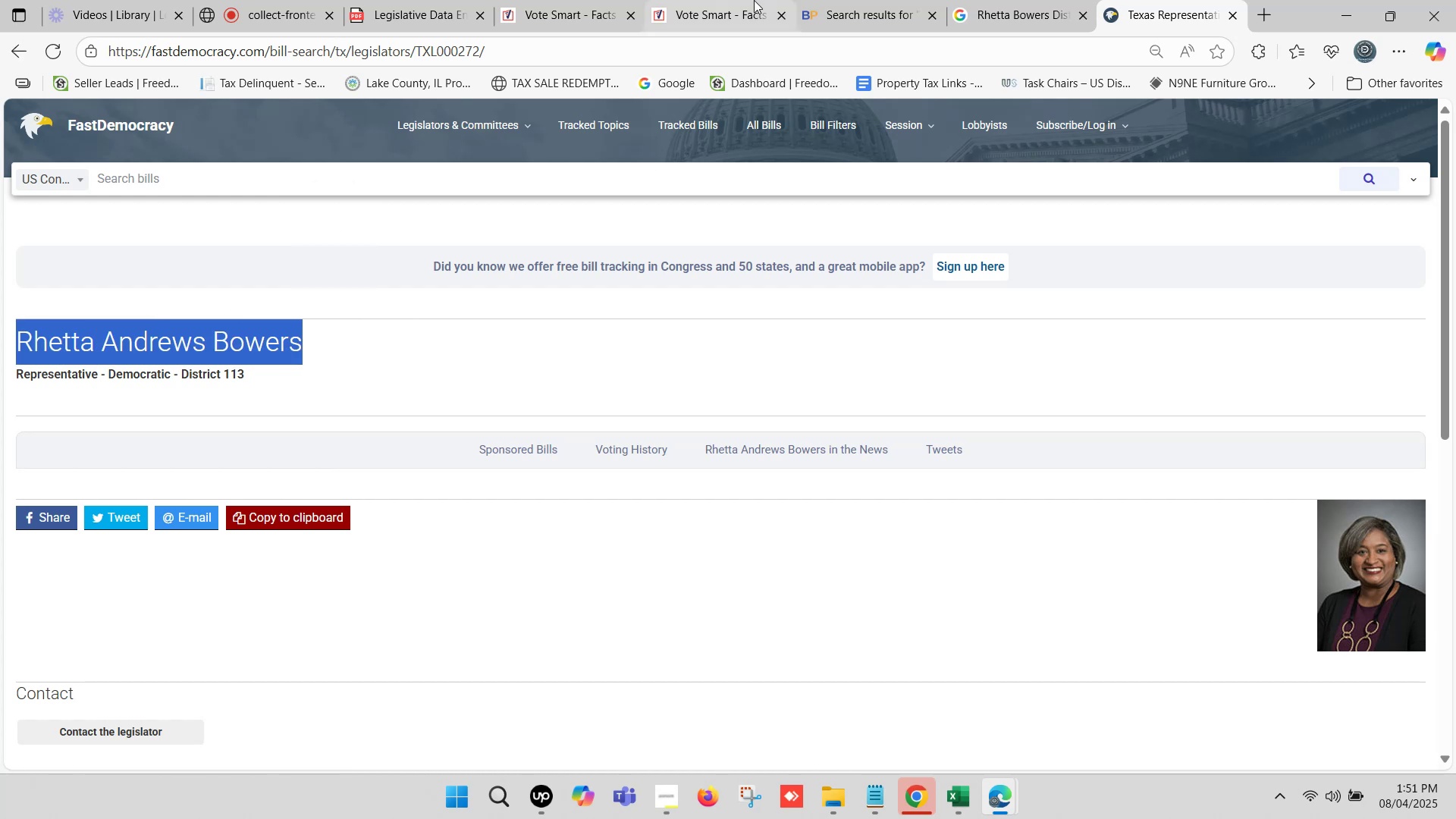 
left_click([754, 0])
 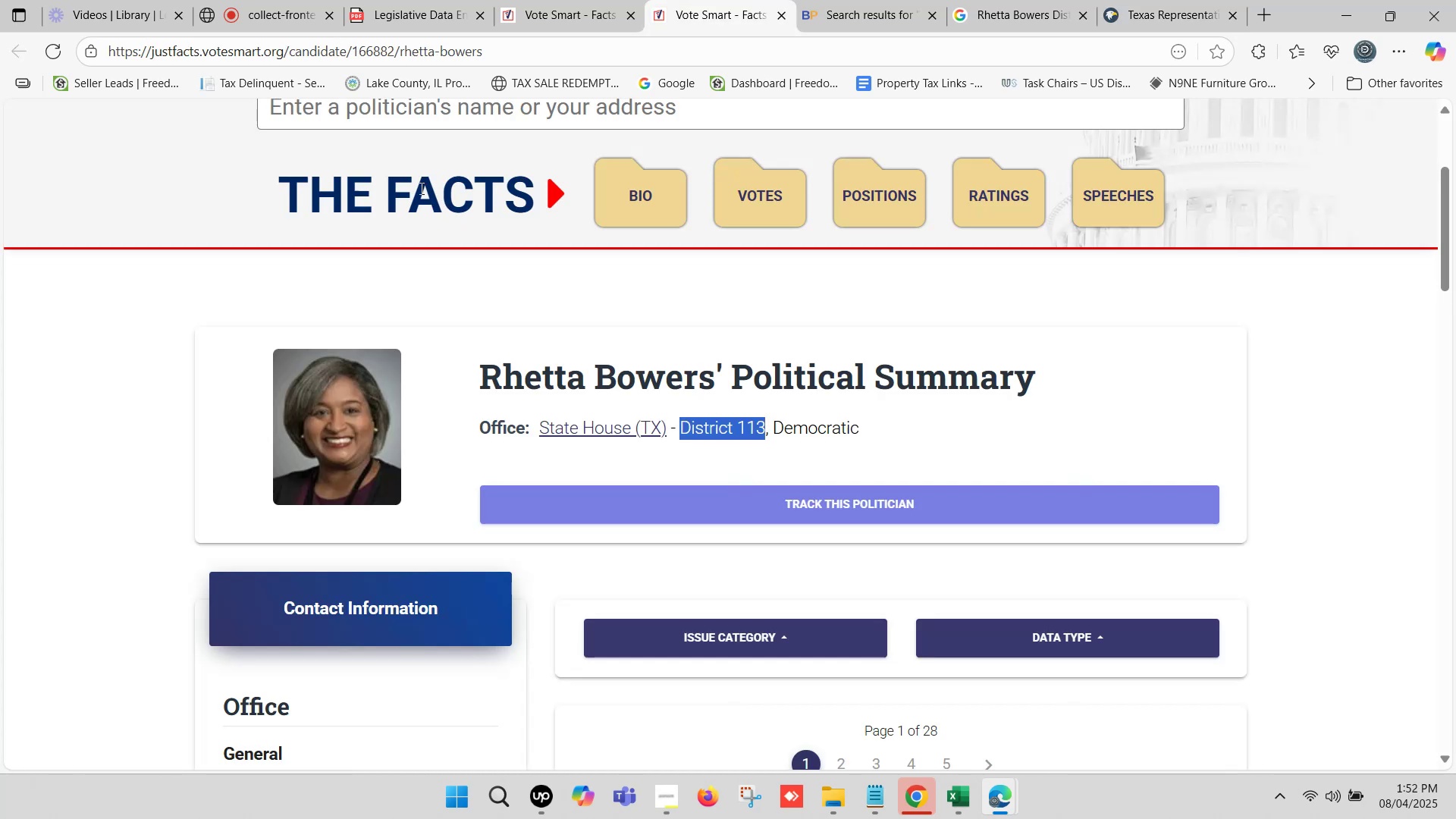 
wait(12.46)
 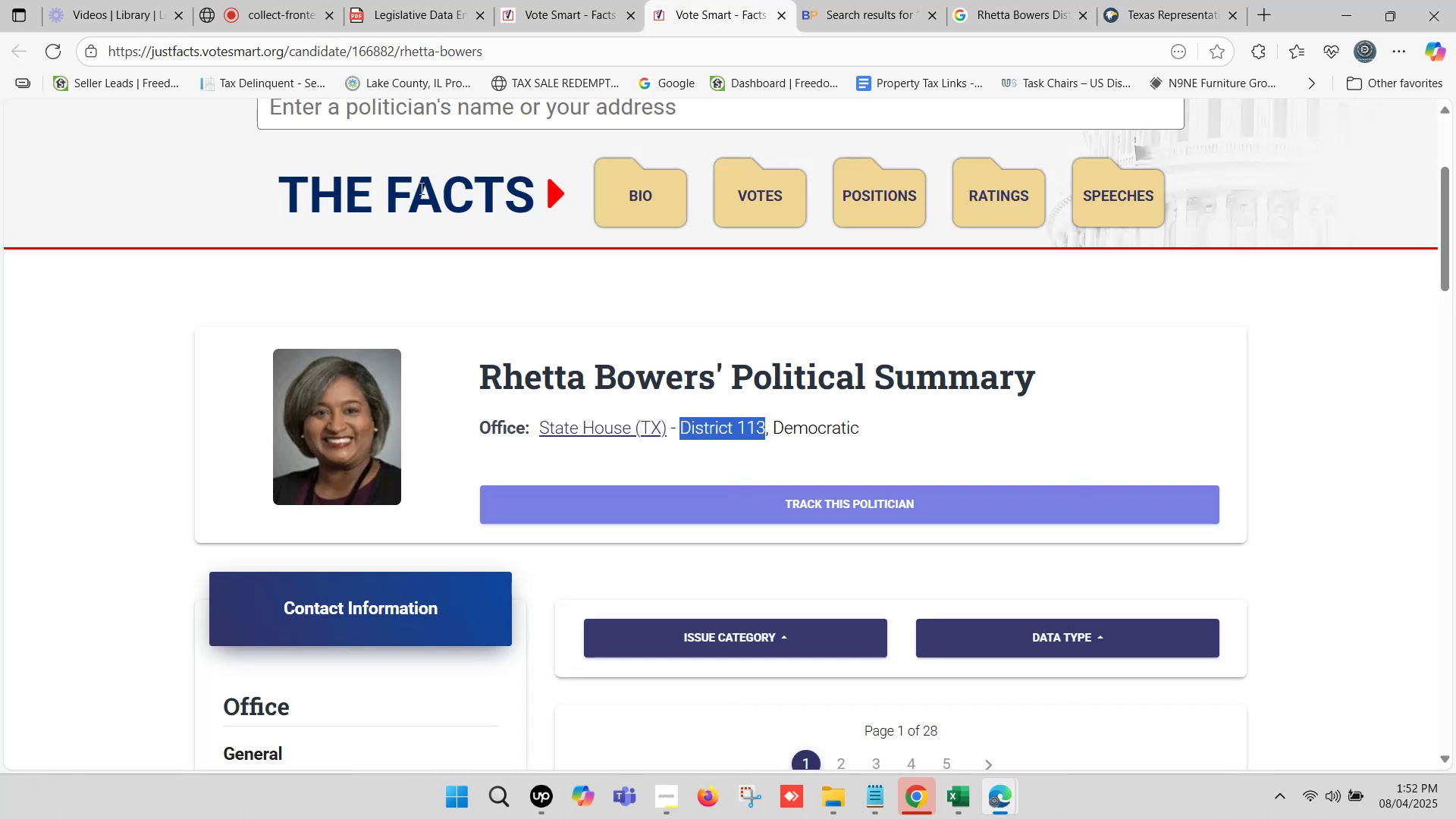 
left_click([730, 0])
 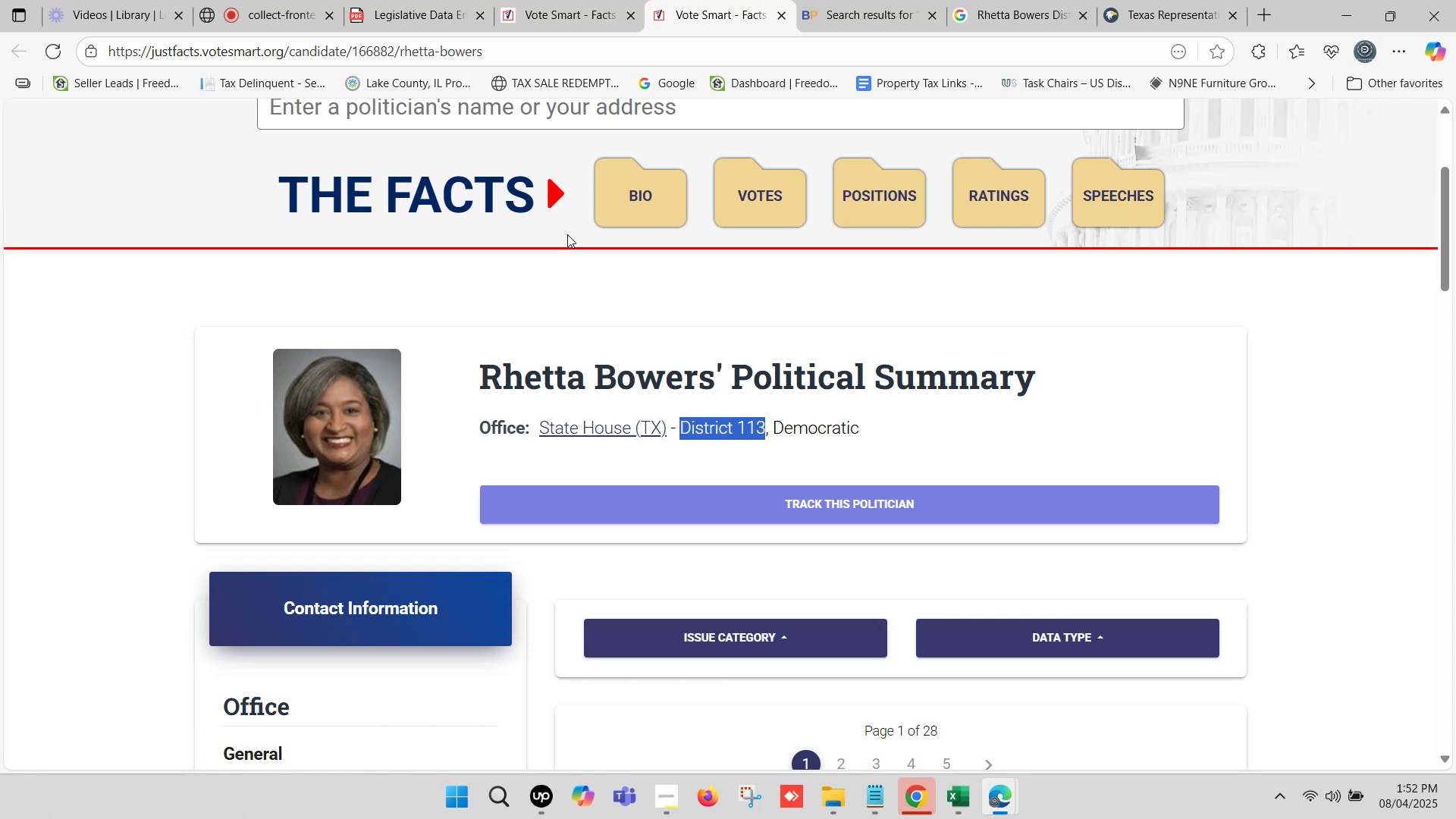 
scroll: coordinate [568, 249], scroll_direction: none, amount: 0.0
 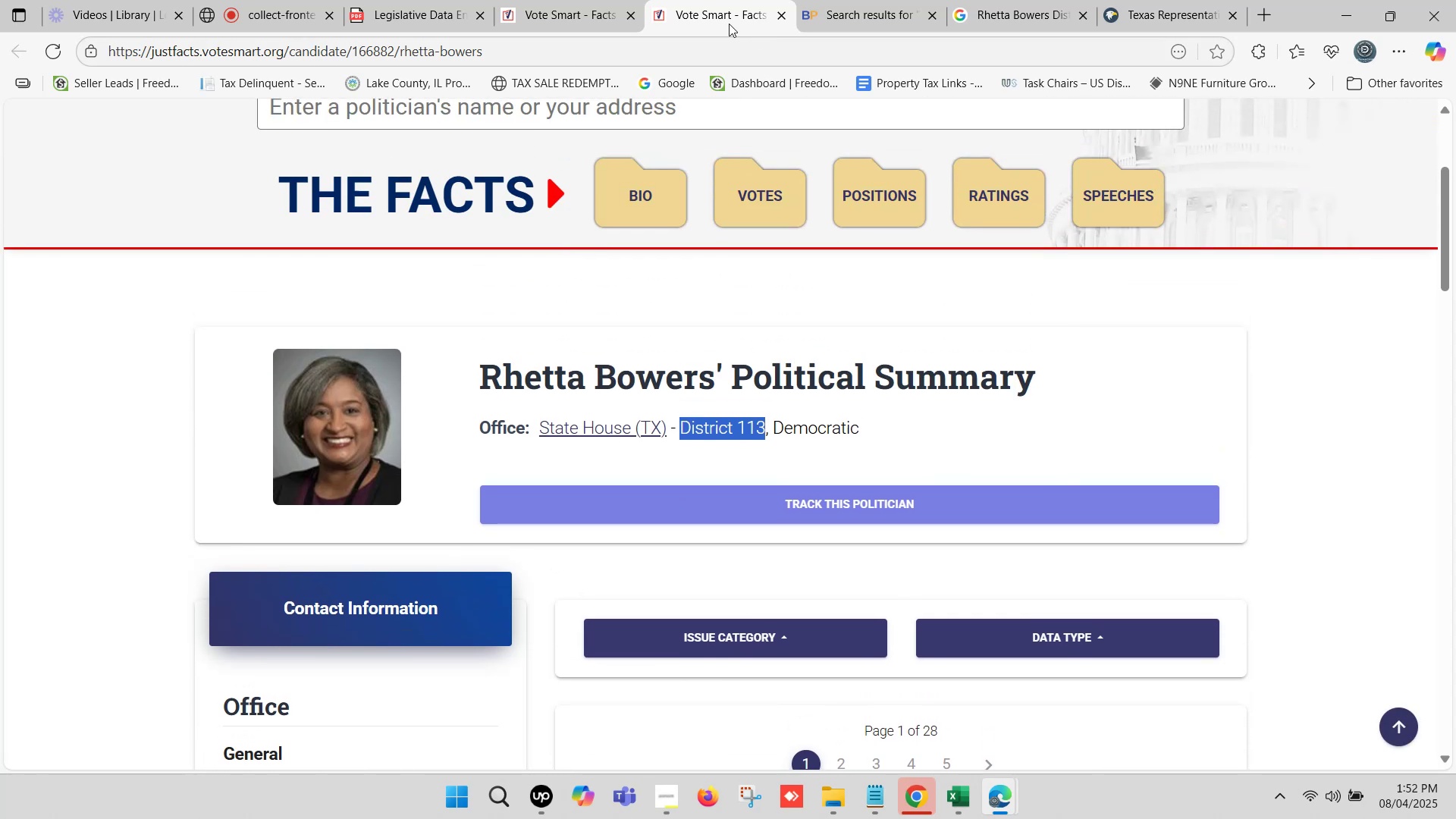 
left_click([550, 0])
 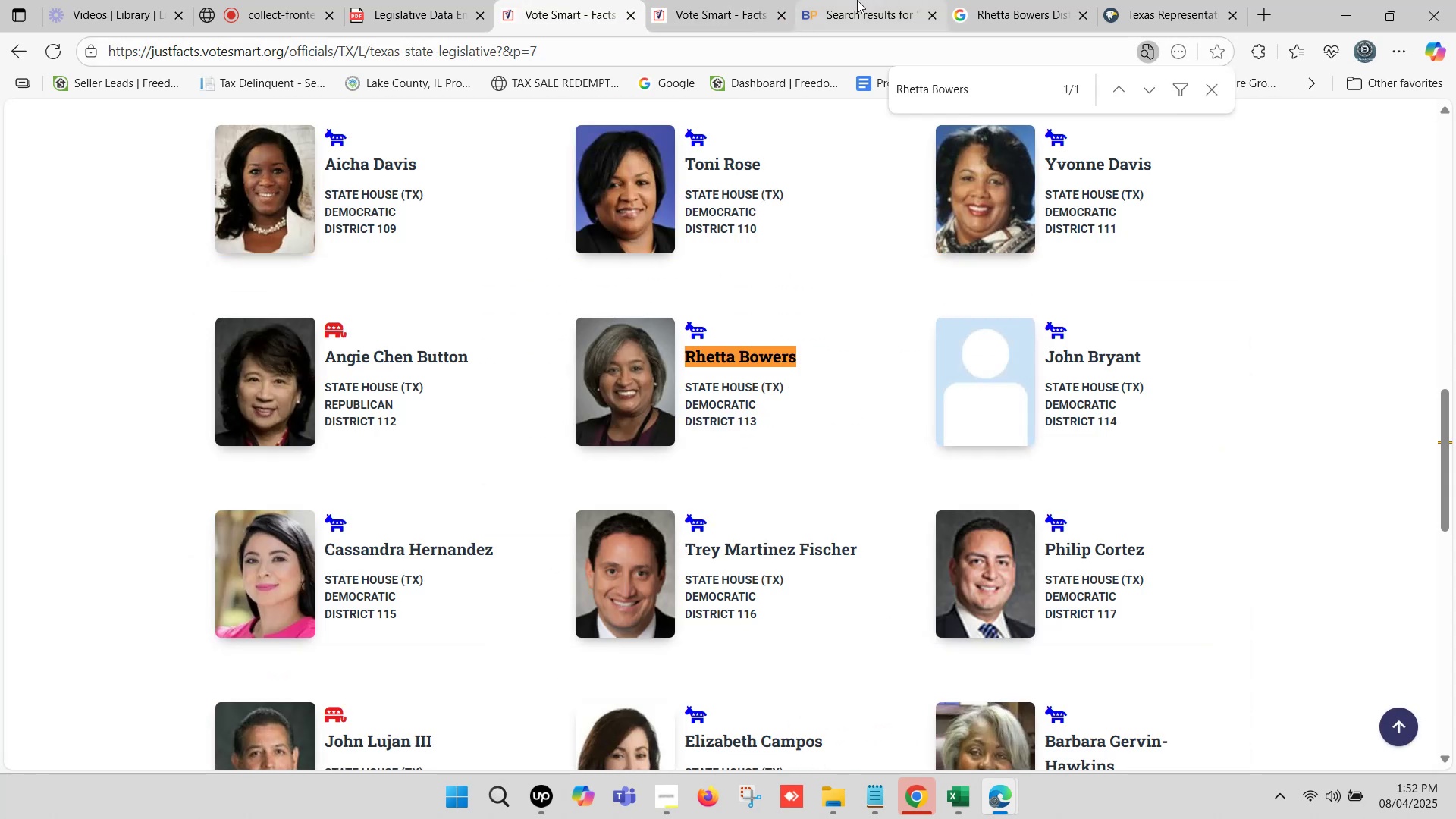 
left_click([857, 0])
 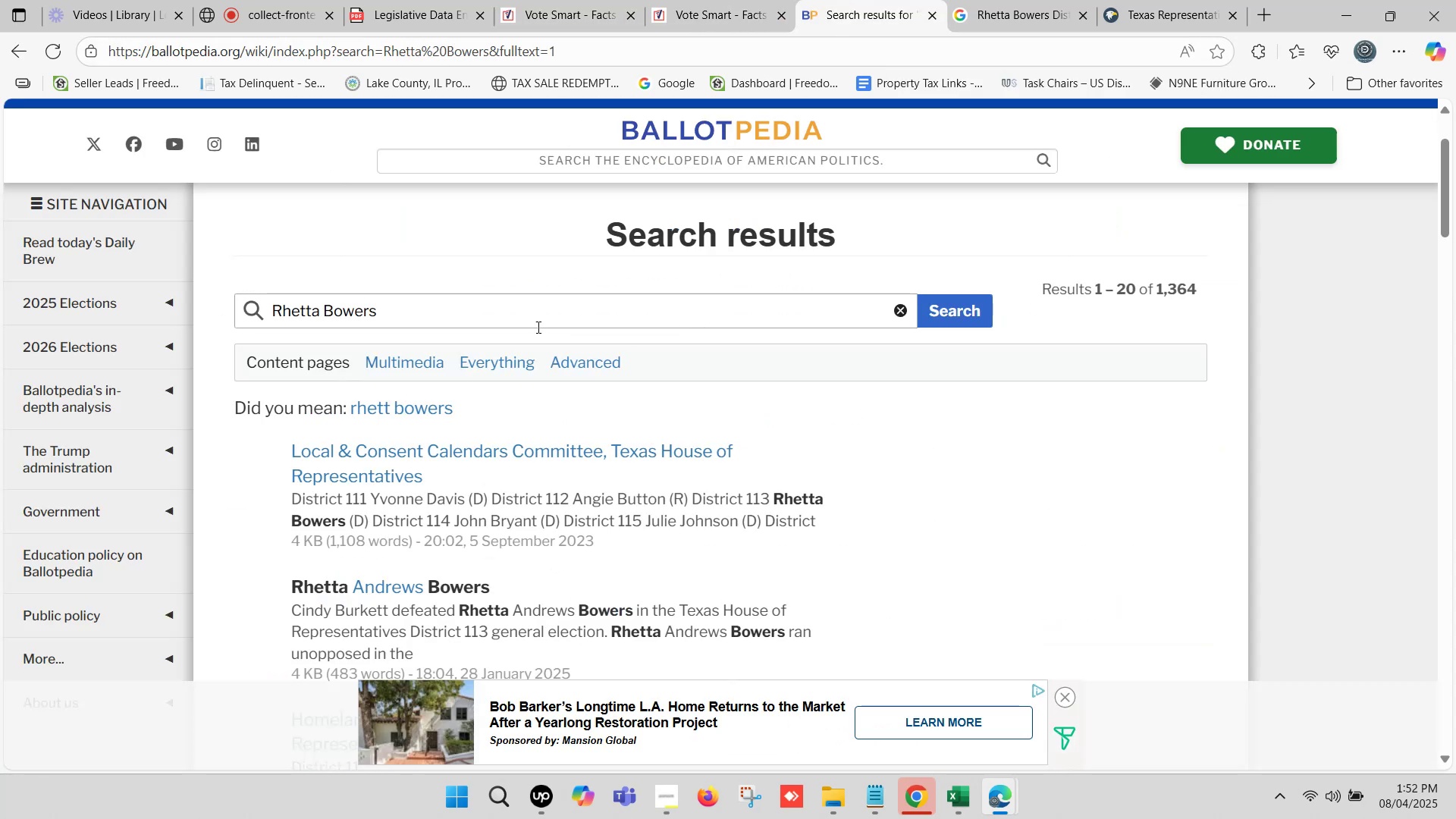 
left_click_drag(start_coordinate=[416, 319], to_coordinate=[125, 318])
 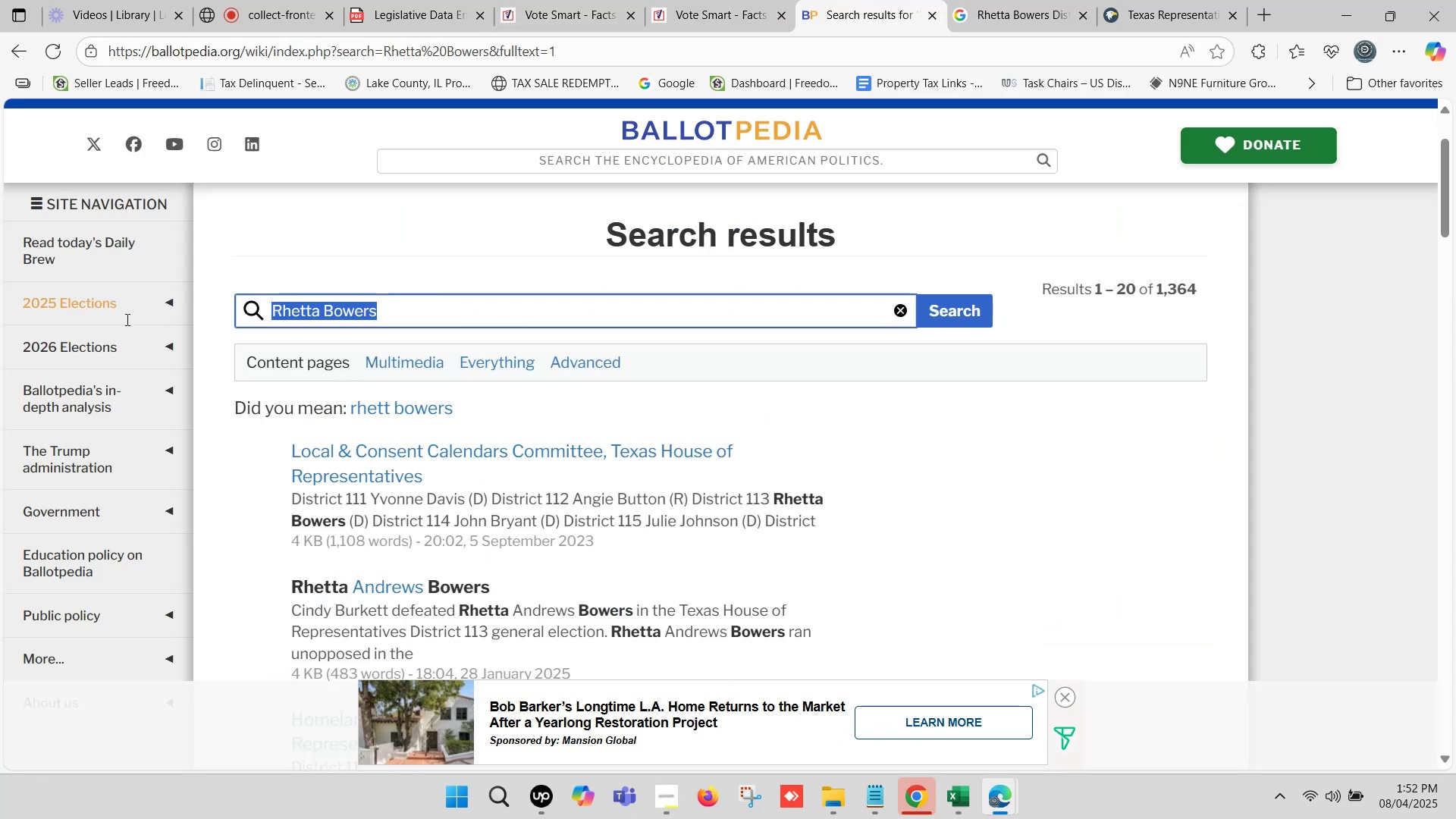 
key(Control+ControlLeft)
 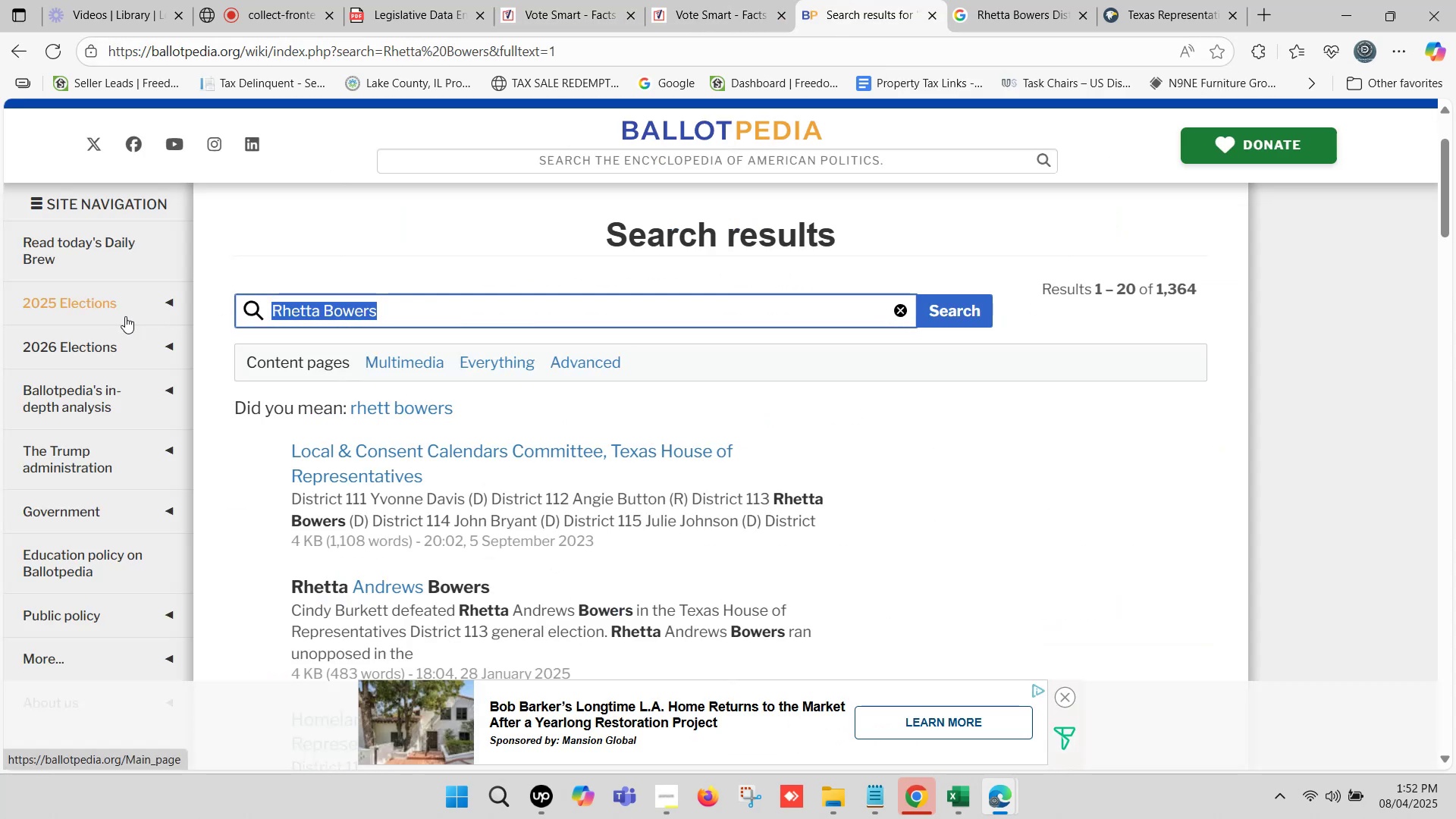 
key(Control+V)
 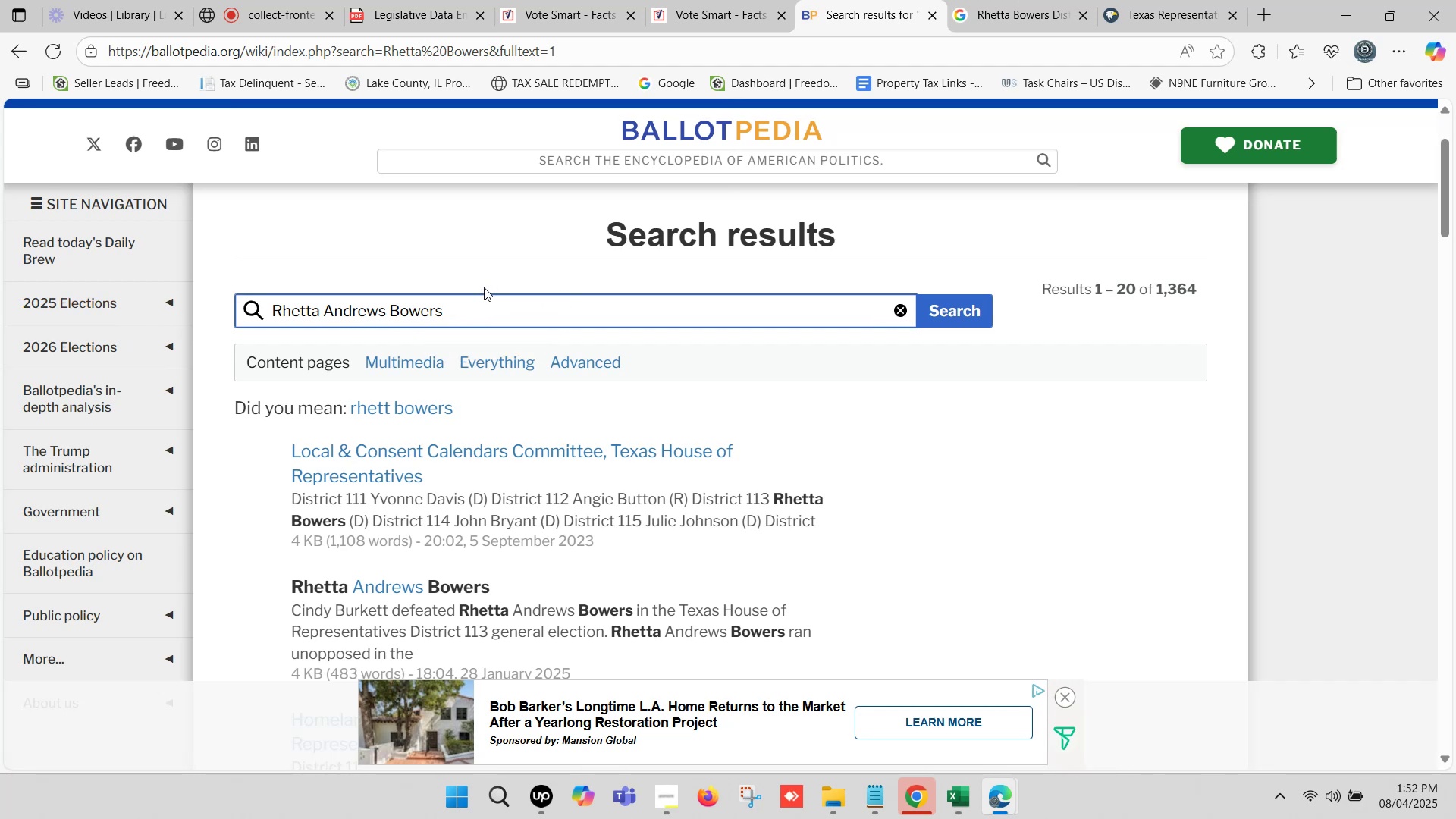 
left_click([956, 318])
 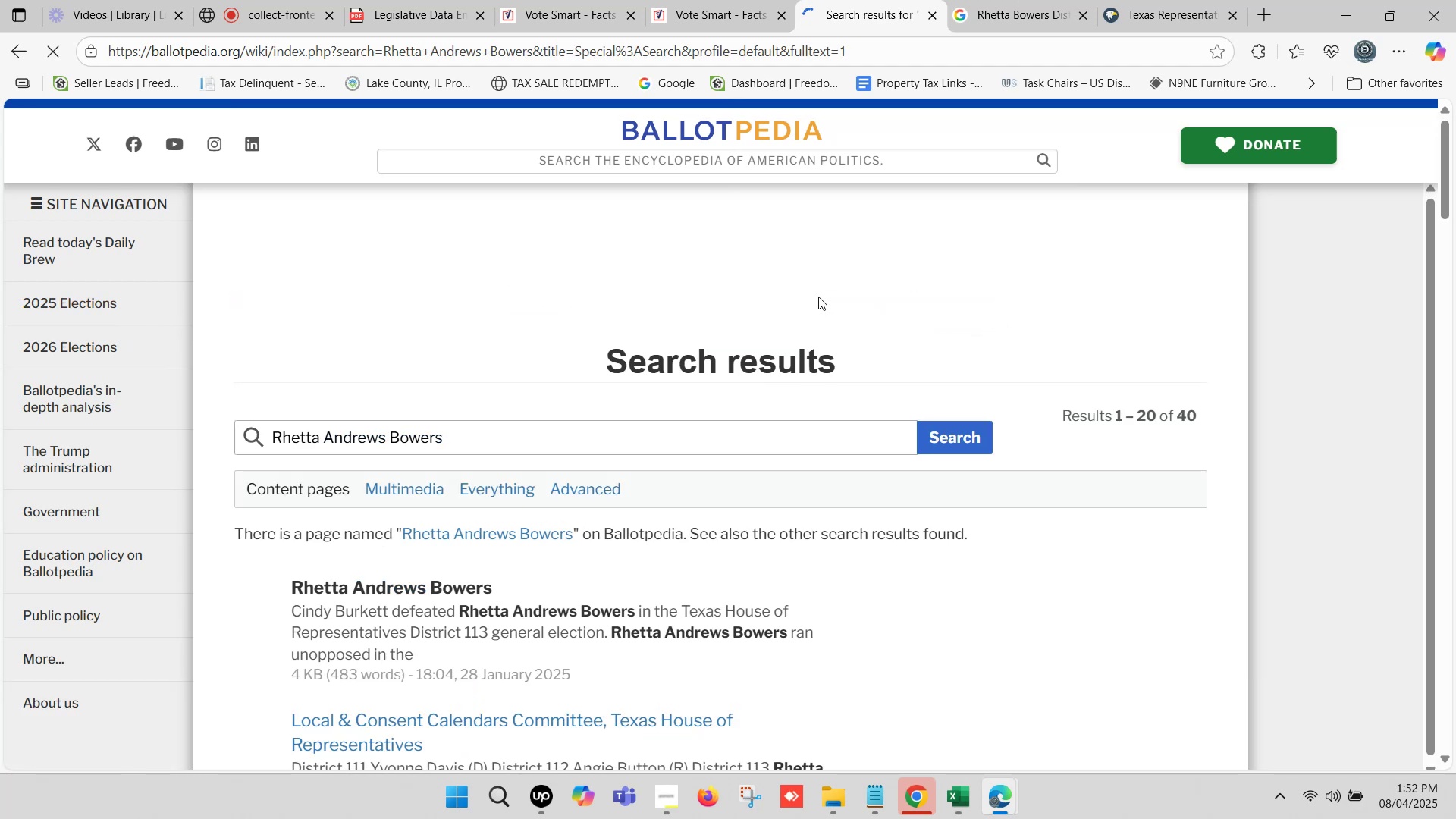 
wait(5.39)
 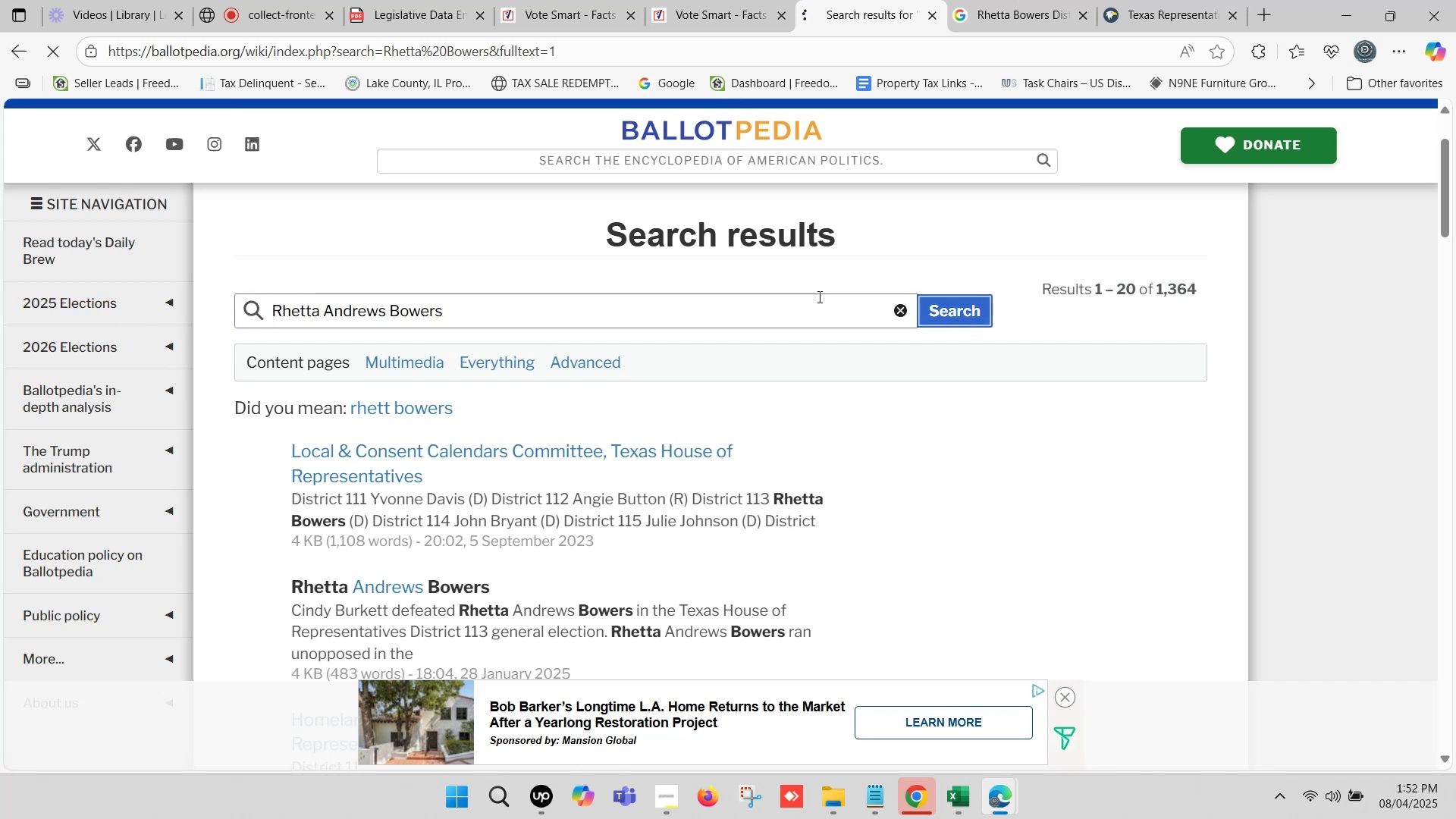 
scroll: coordinate [741, 384], scroll_direction: down, amount: 1.0
 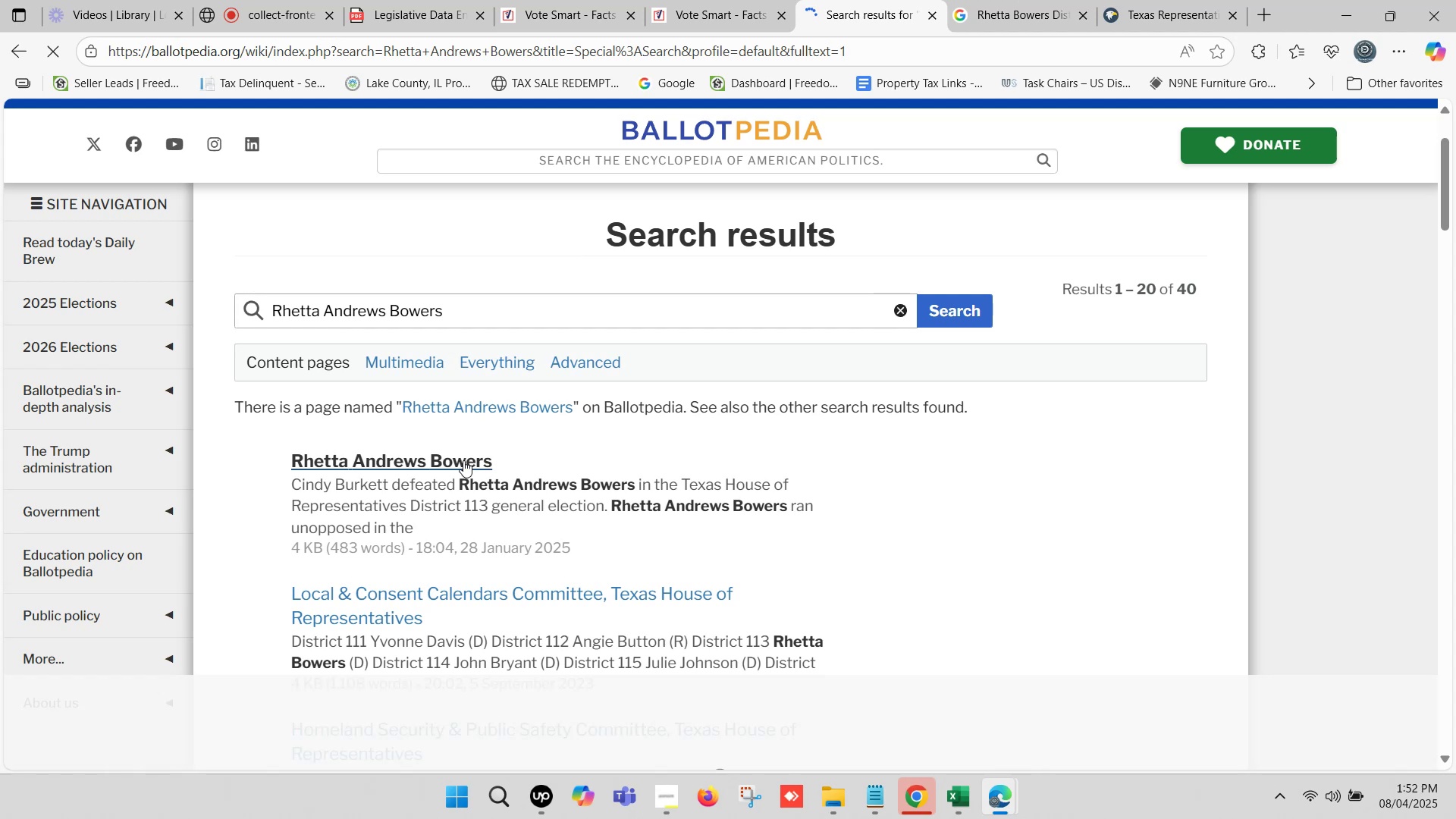 
left_click([463, 460])
 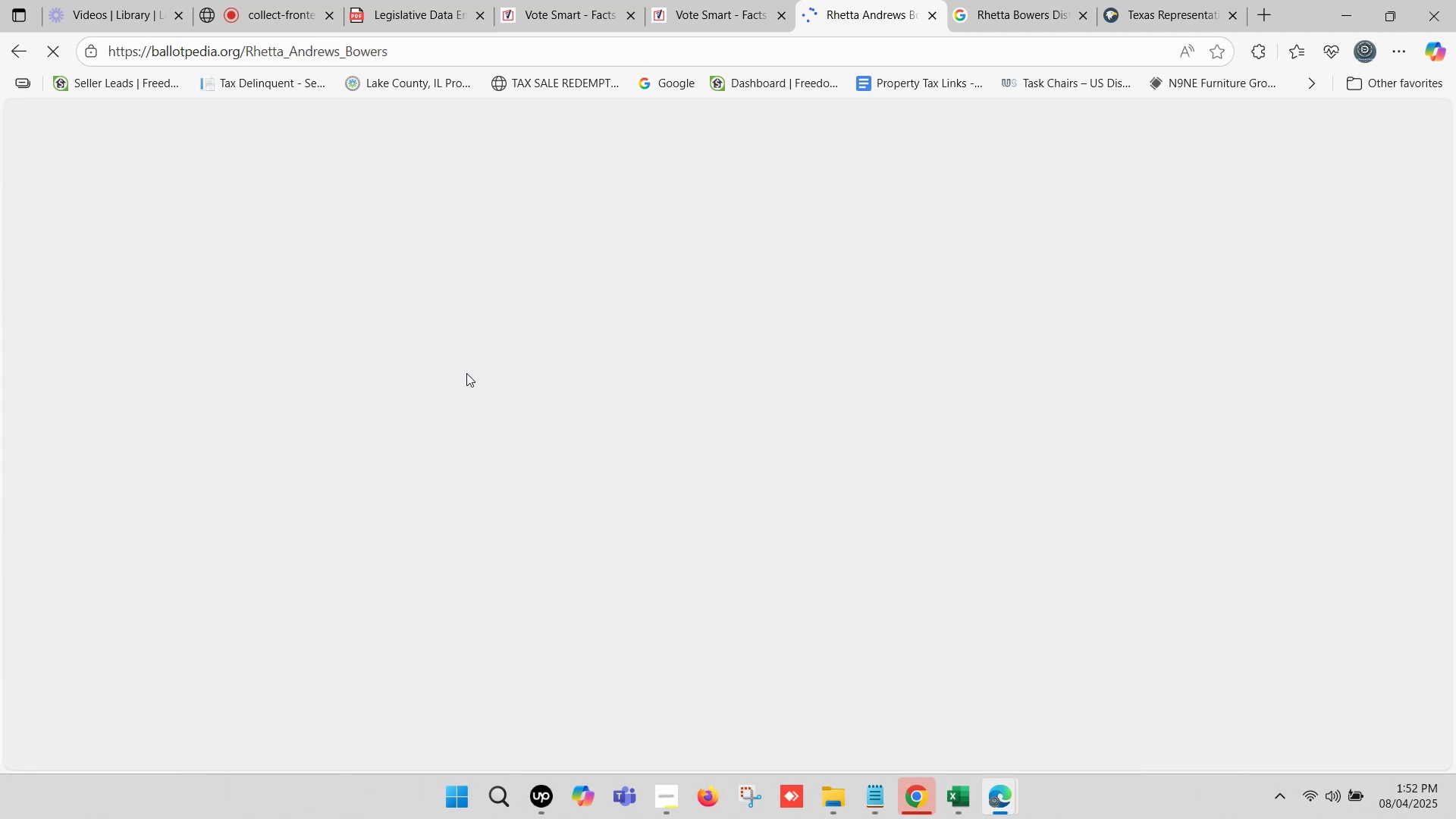 
wait(5.5)
 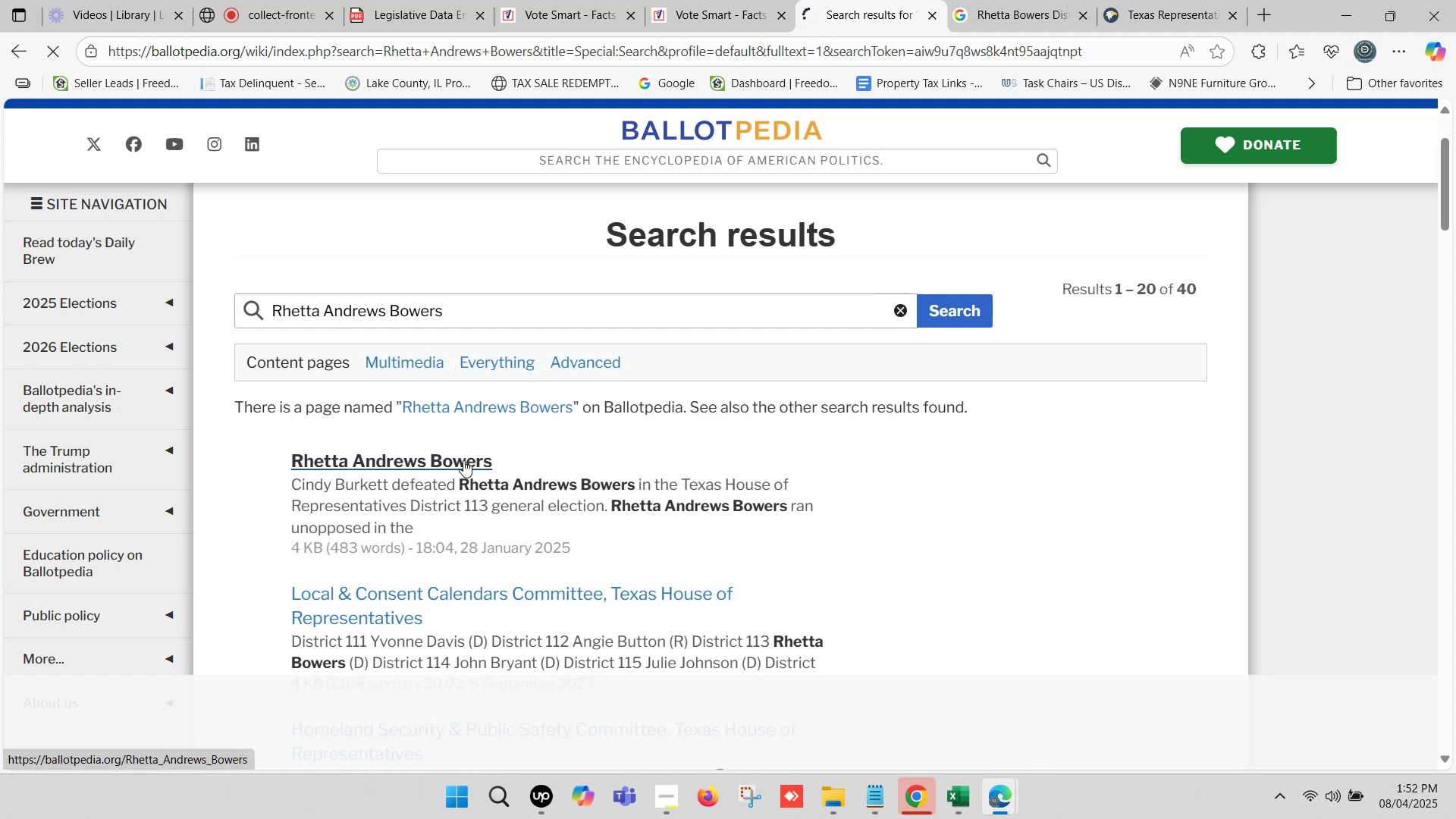 
scroll: coordinate [469, 352], scroll_direction: down, amount: 1.0
 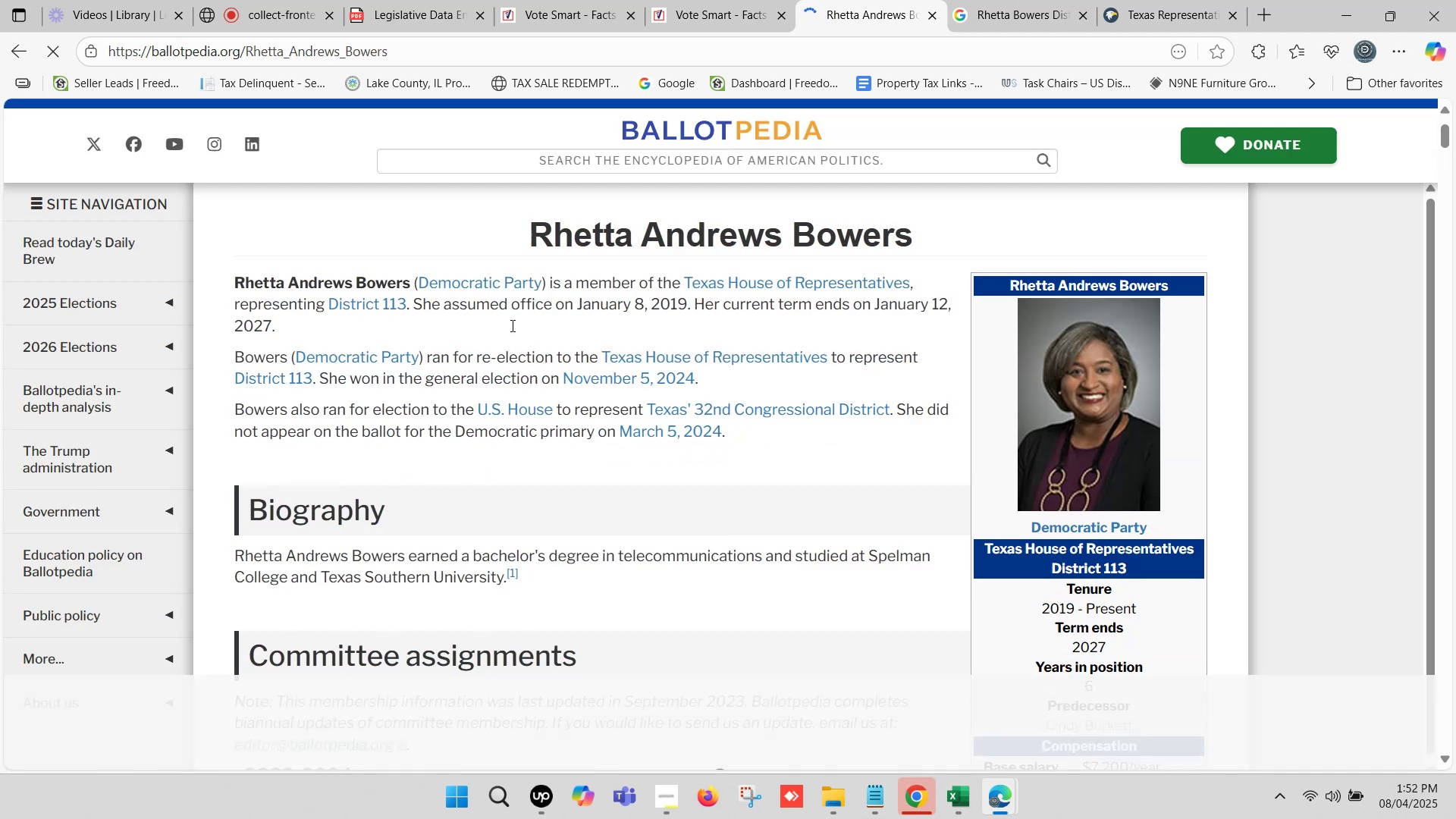 
left_click([1129, 0])
 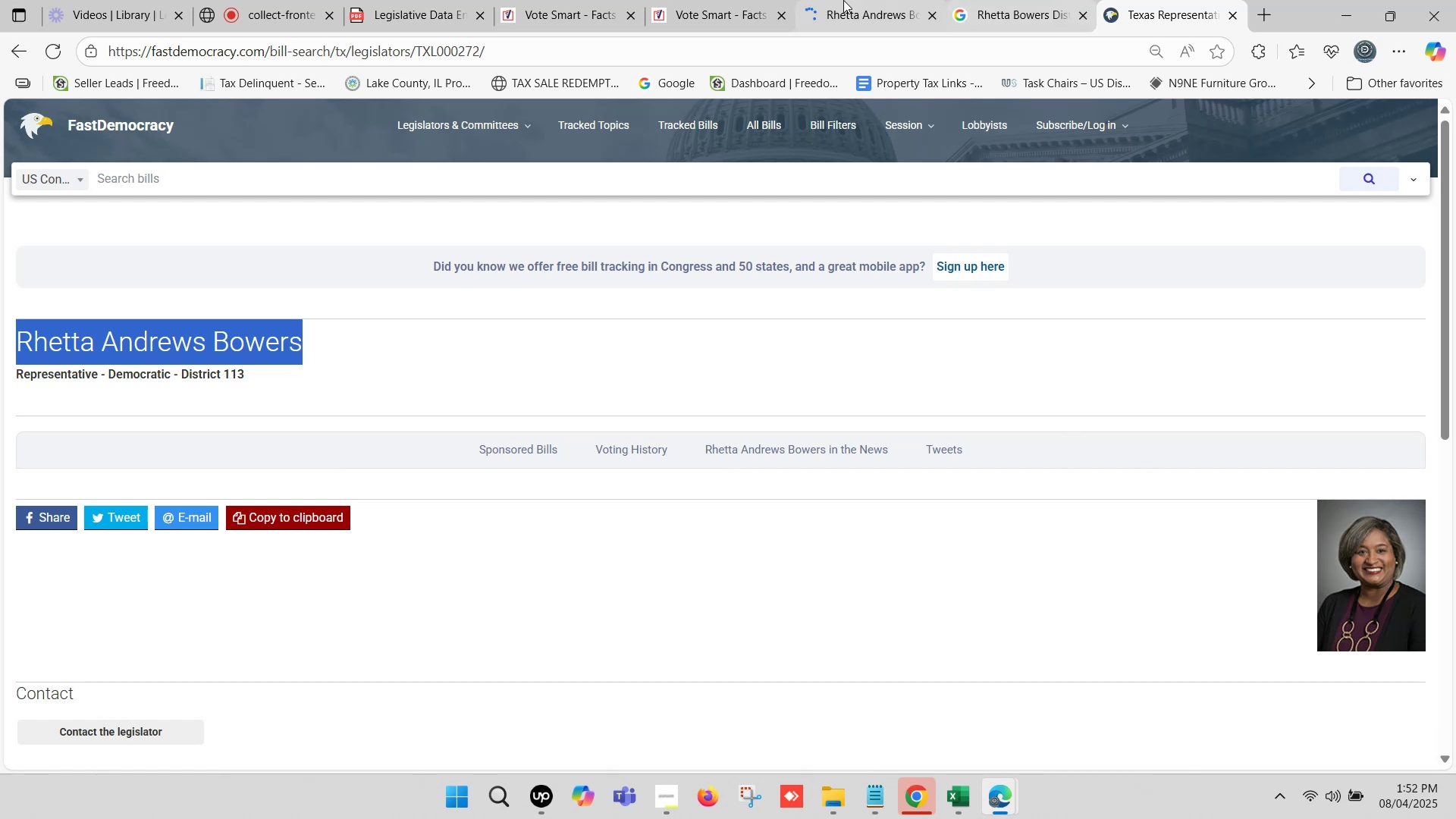 
left_click([844, 0])
 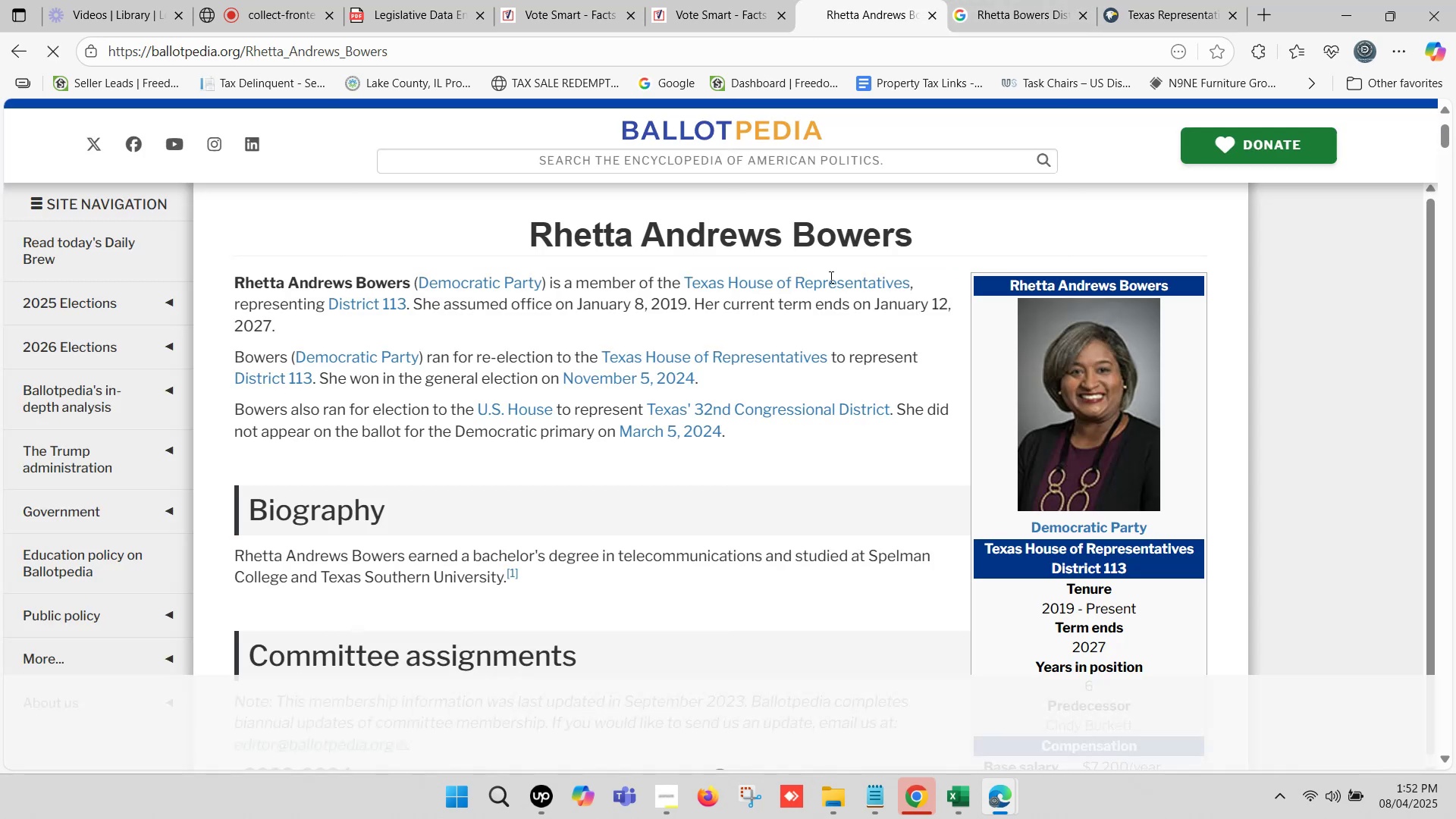 
scroll: coordinate [985, 327], scroll_direction: down, amount: 4.0
 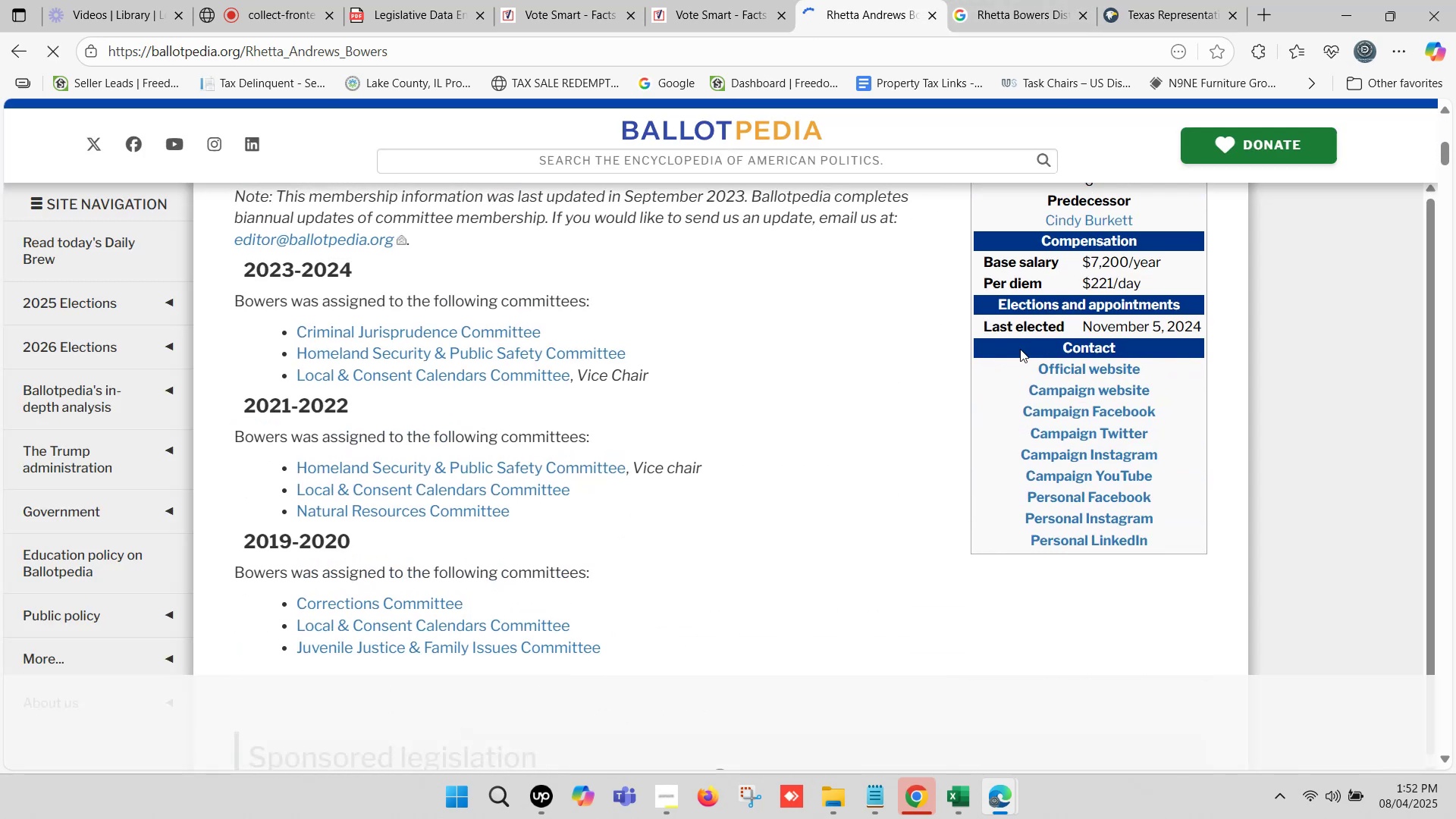 
hold_key(key=ControlLeft, duration=1.52)
left_click([1063, 363])
 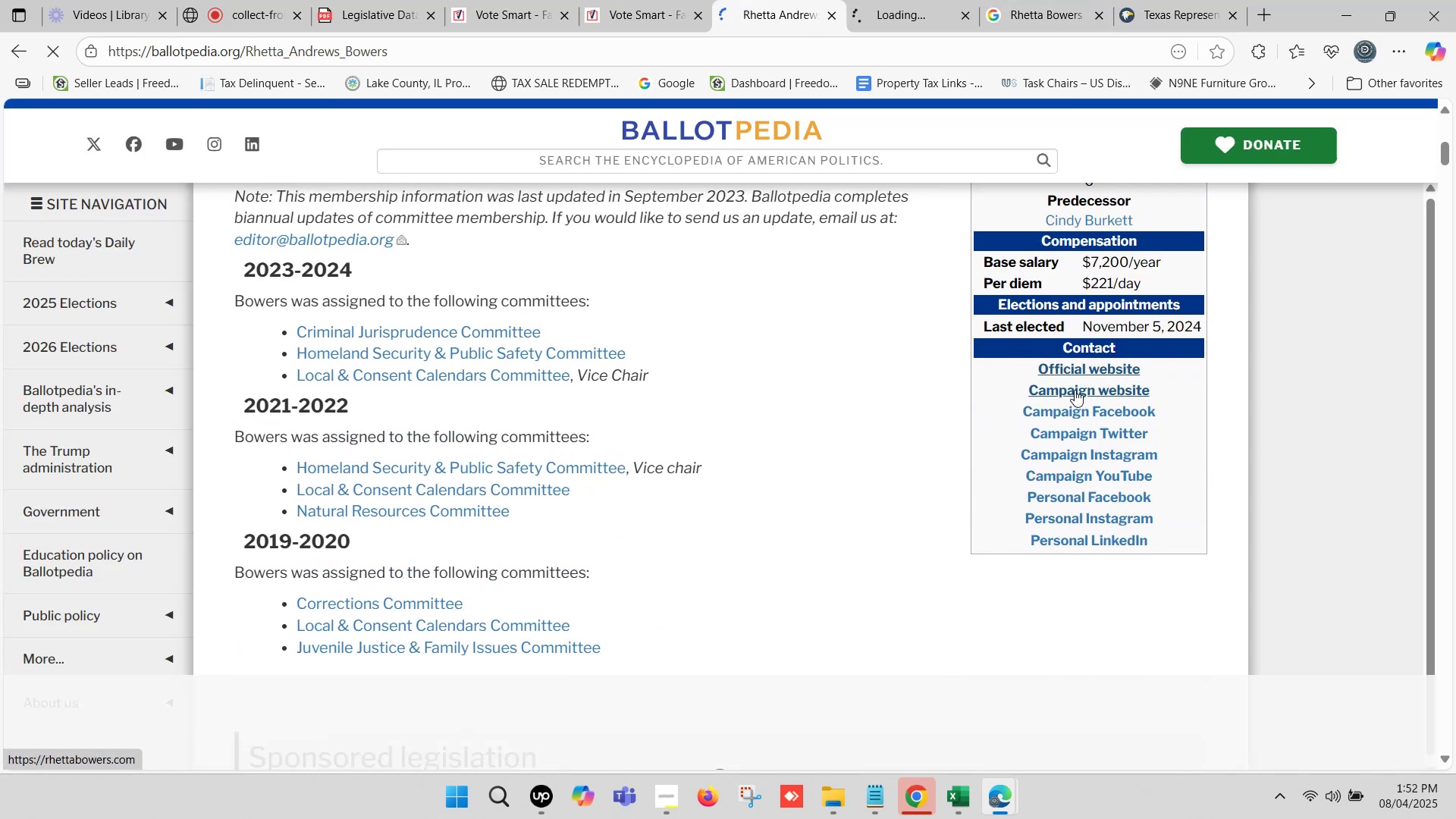 
left_click([1075, 390])
 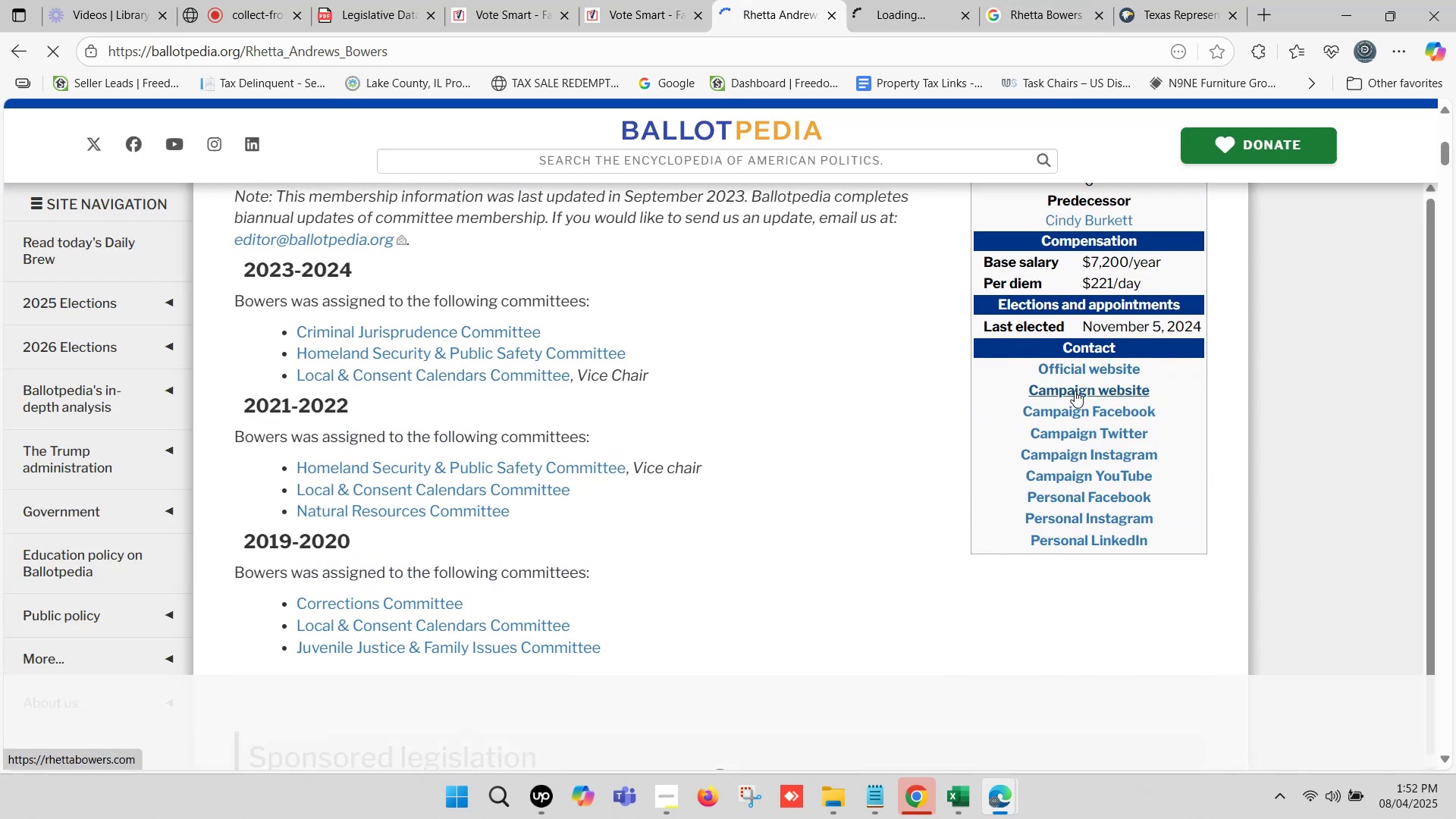 
key(Control+ControlLeft)
 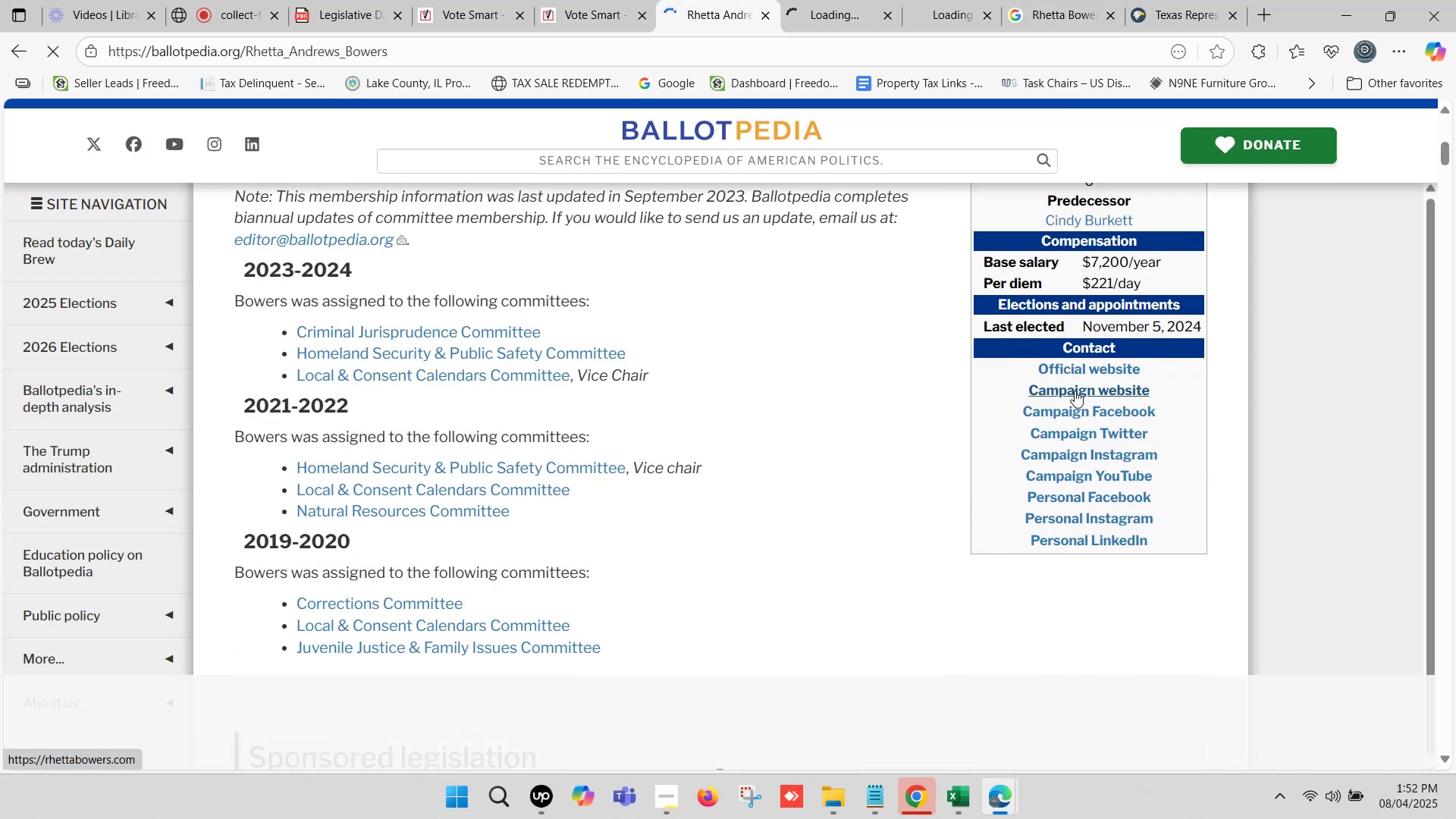 
key(Control+ControlLeft)
 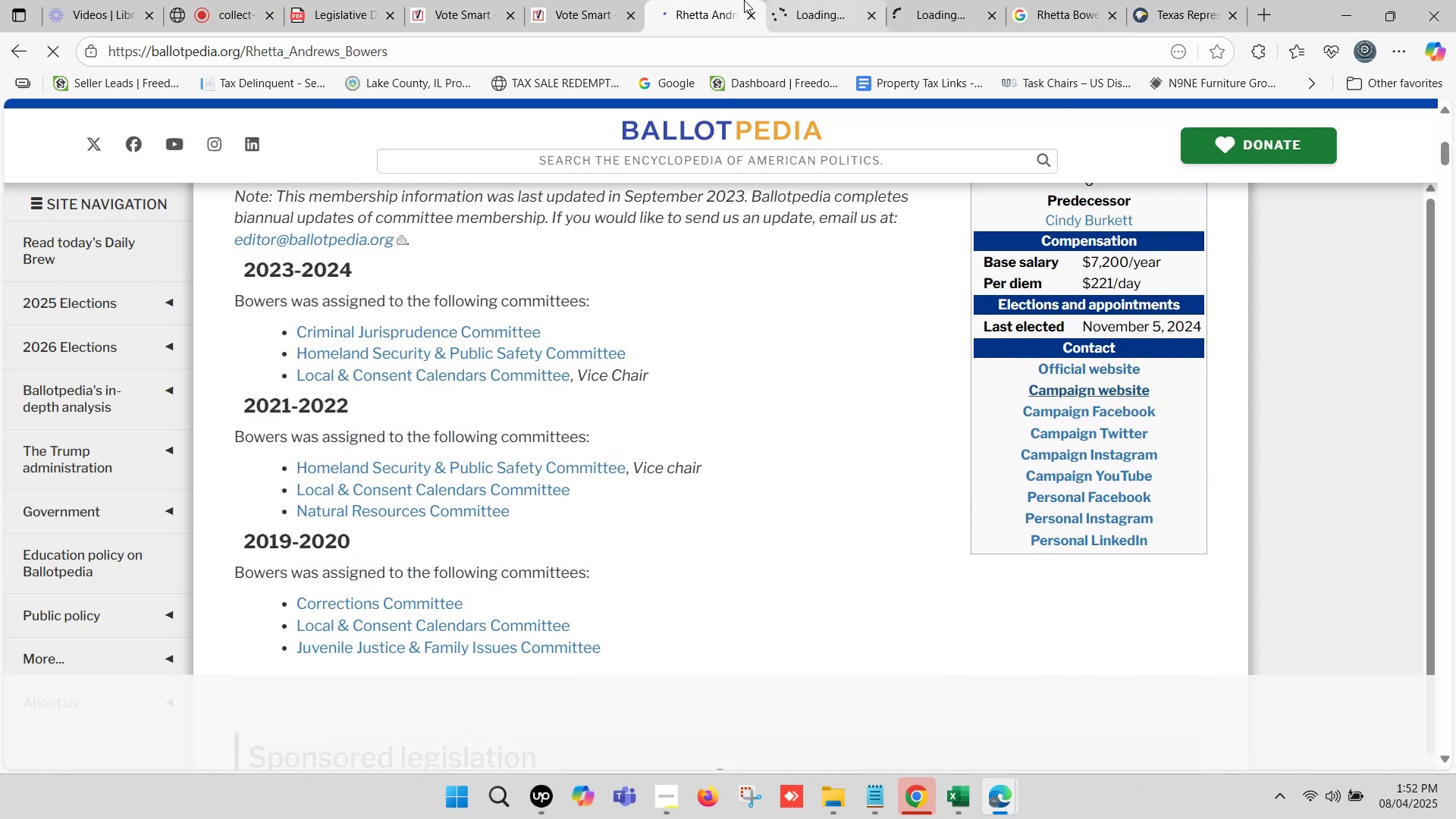 
left_click([709, 0])
 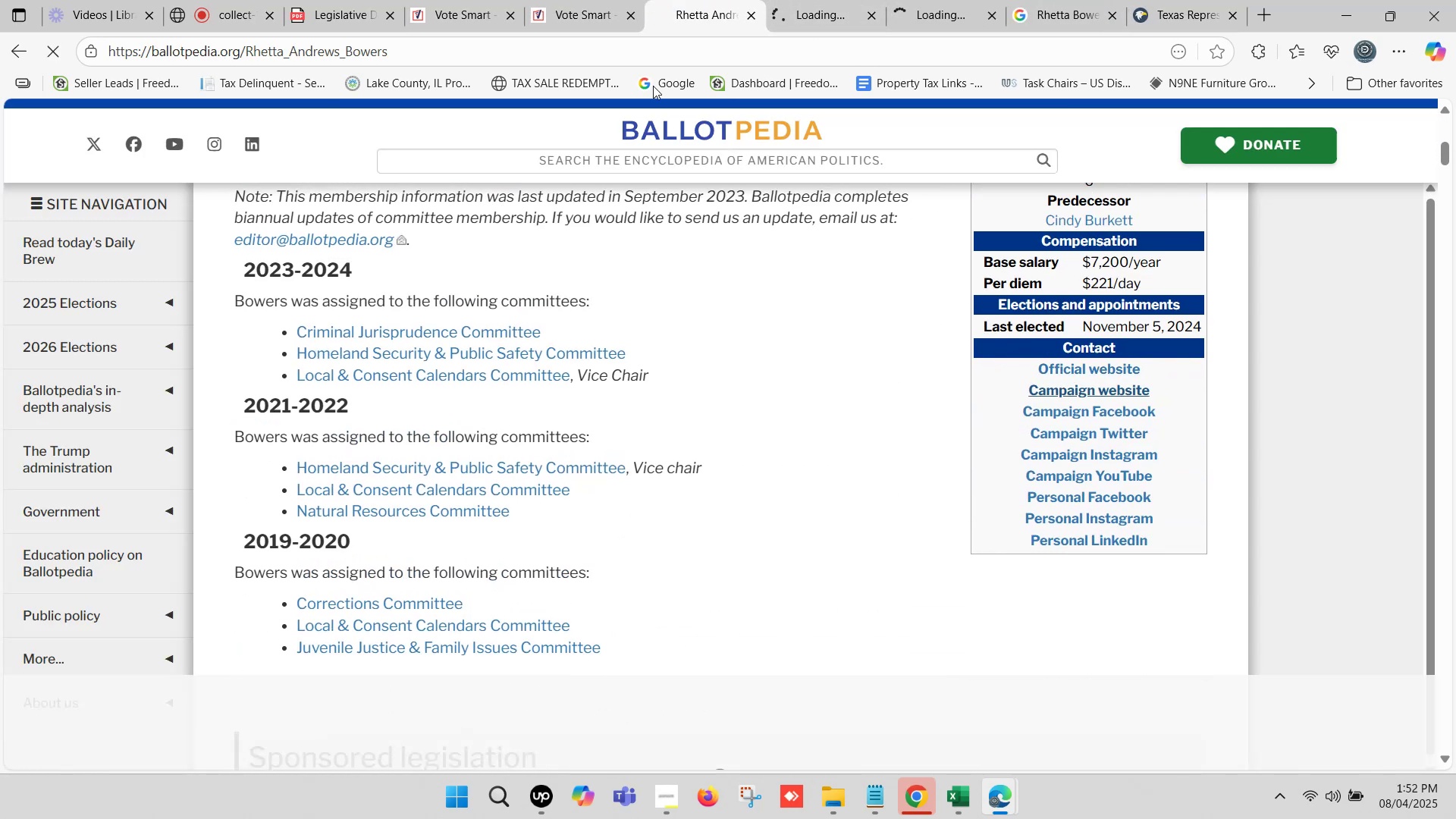 
scroll: coordinate [535, 379], scroll_direction: up, amount: 6.0
 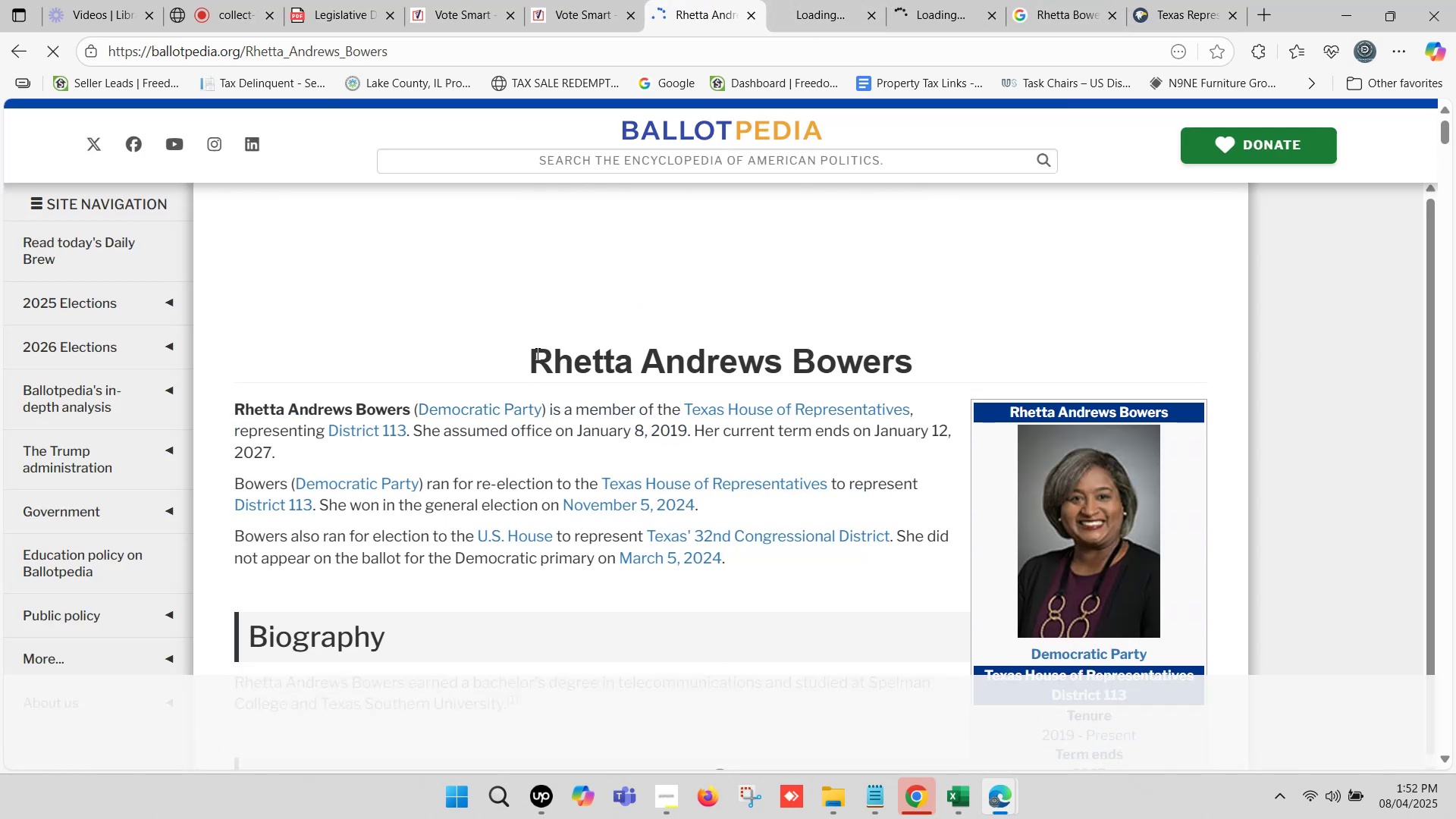 
left_click_drag(start_coordinate=[532, 351], to_coordinate=[911, 347])
 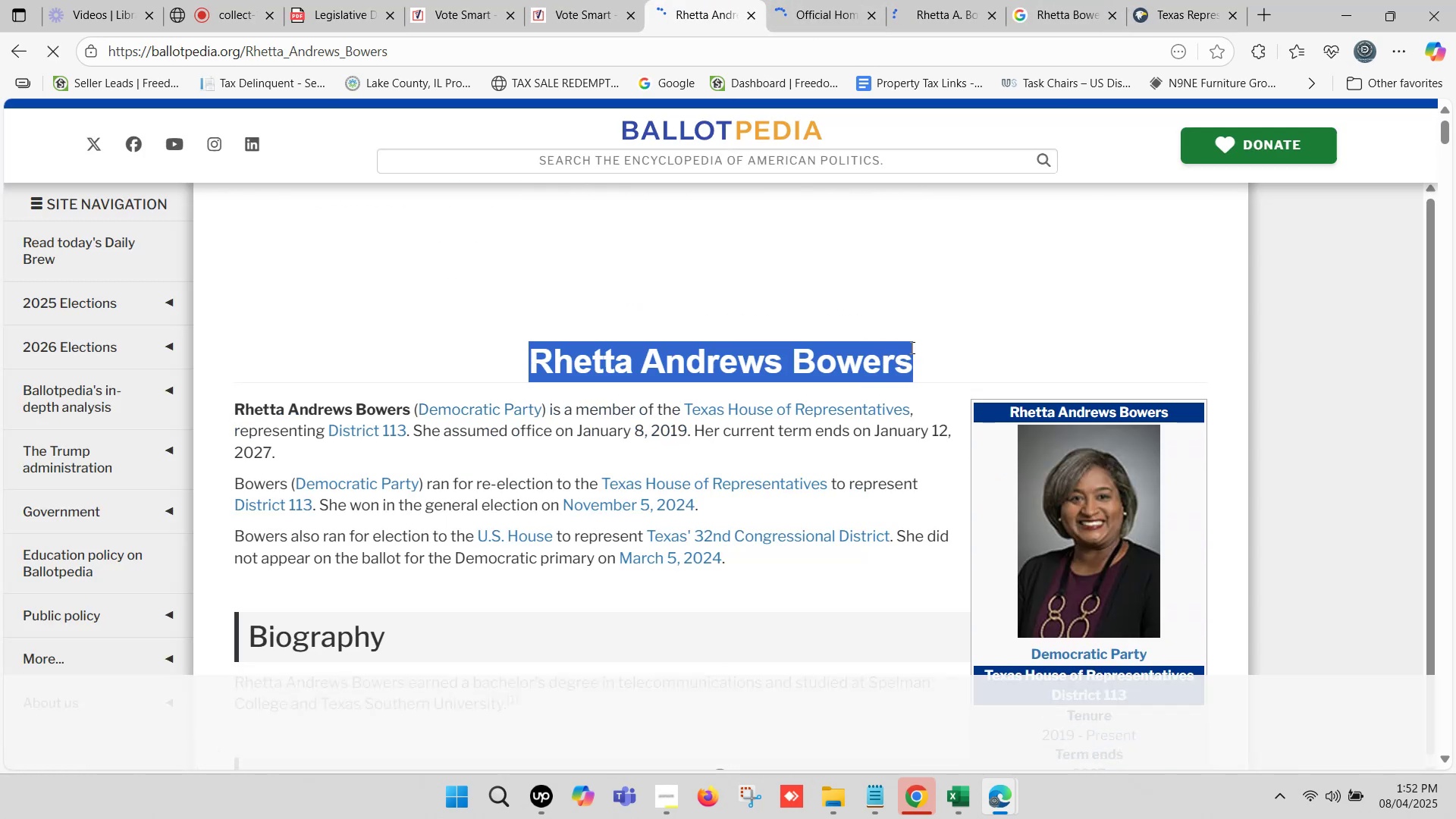 
key(Control+C)
 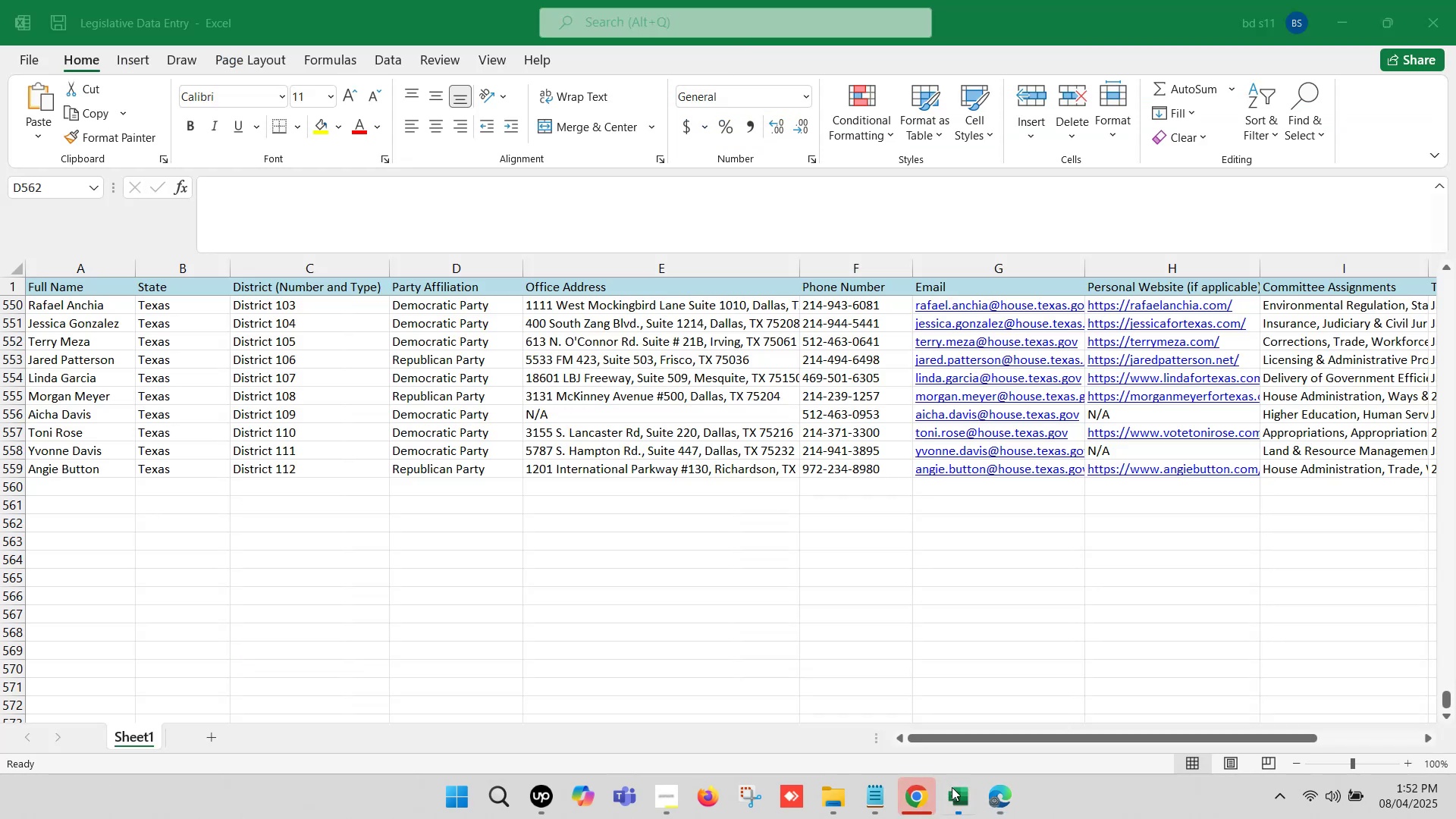 
double_click([97, 486])
 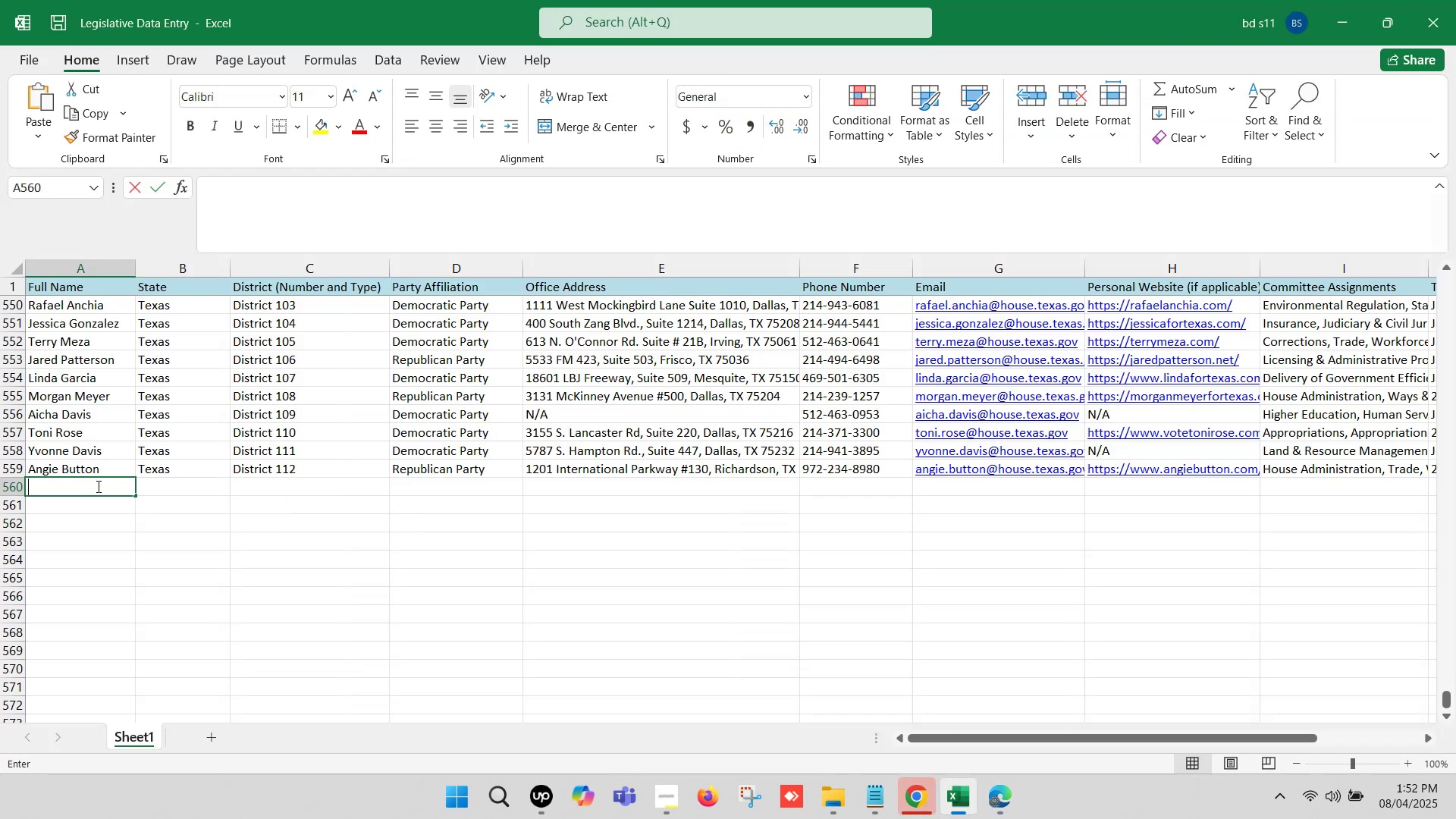 
key(Control+ControlLeft)
 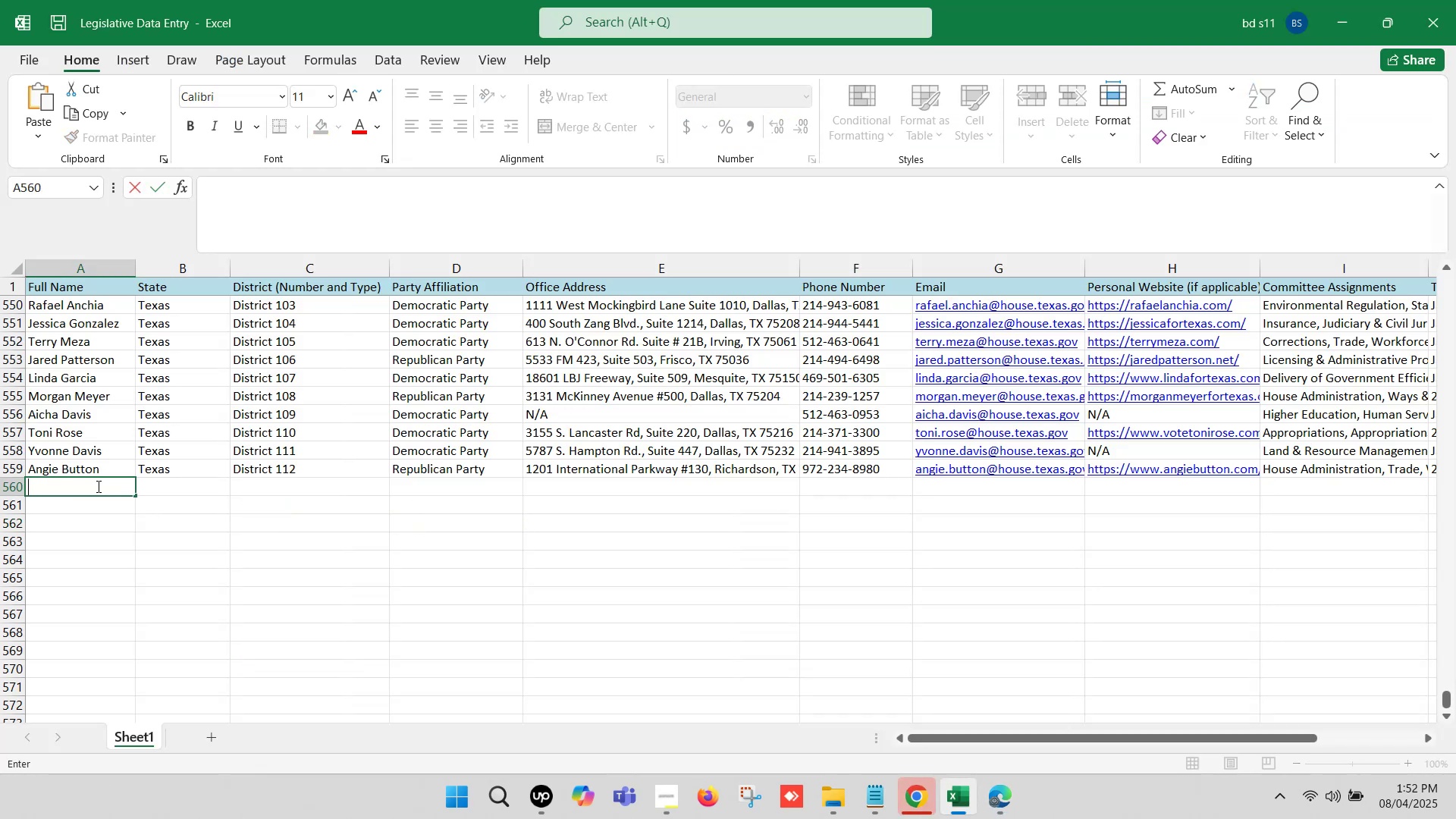 
key(Control+V)
 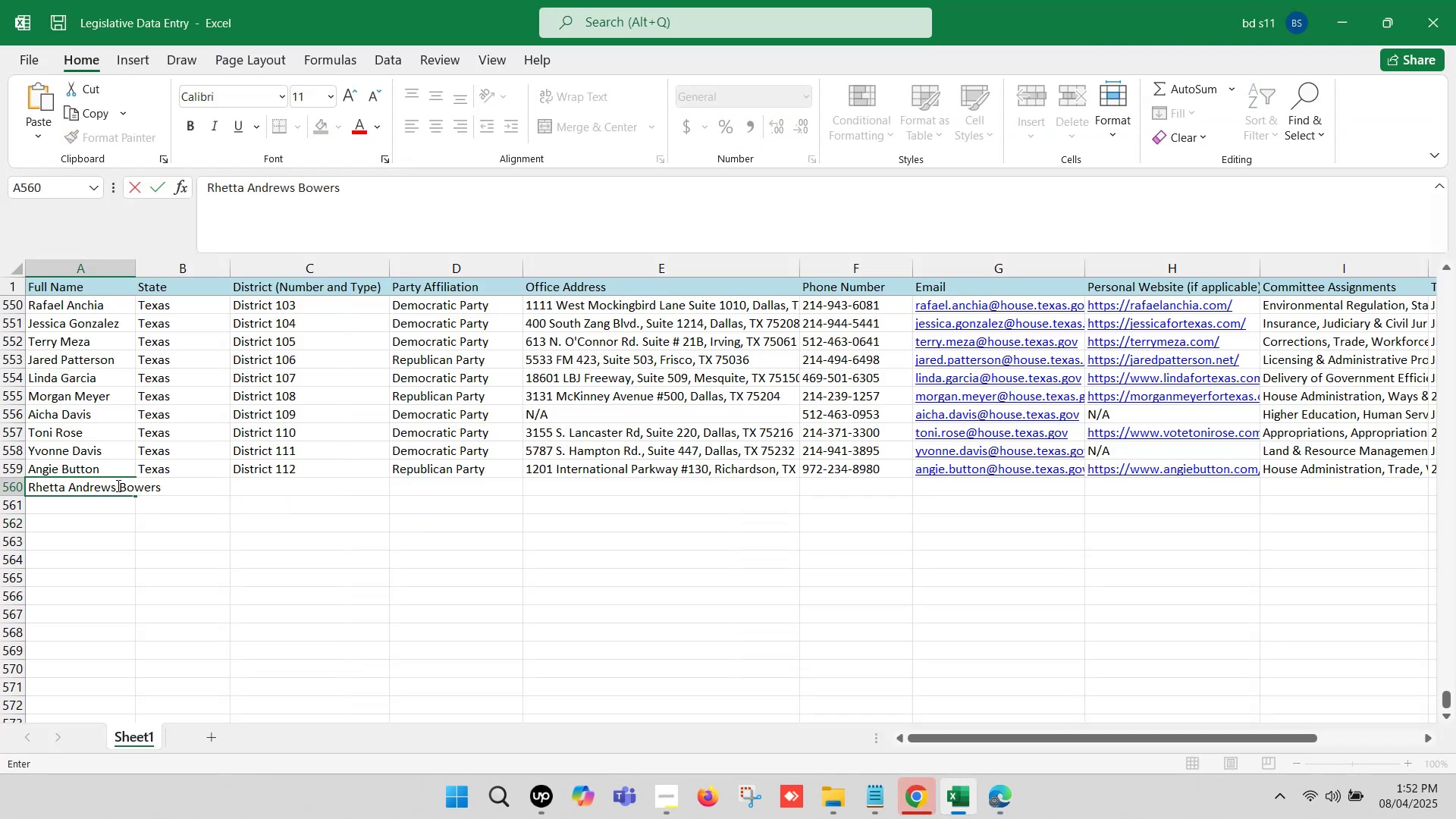 
left_click_drag(start_coordinate=[118, 485], to_coordinate=[67, 482])
 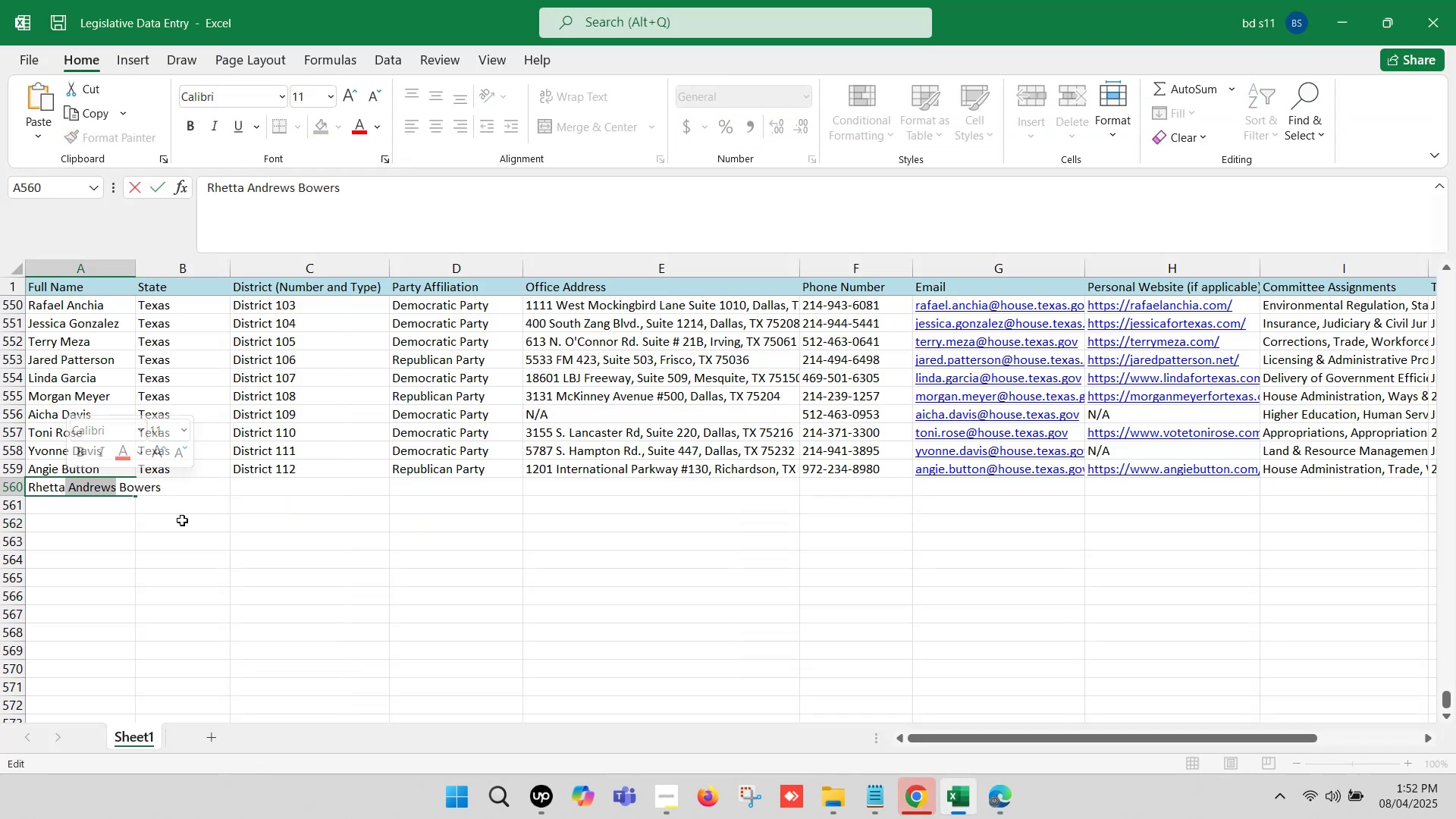 
key(Backspace)
 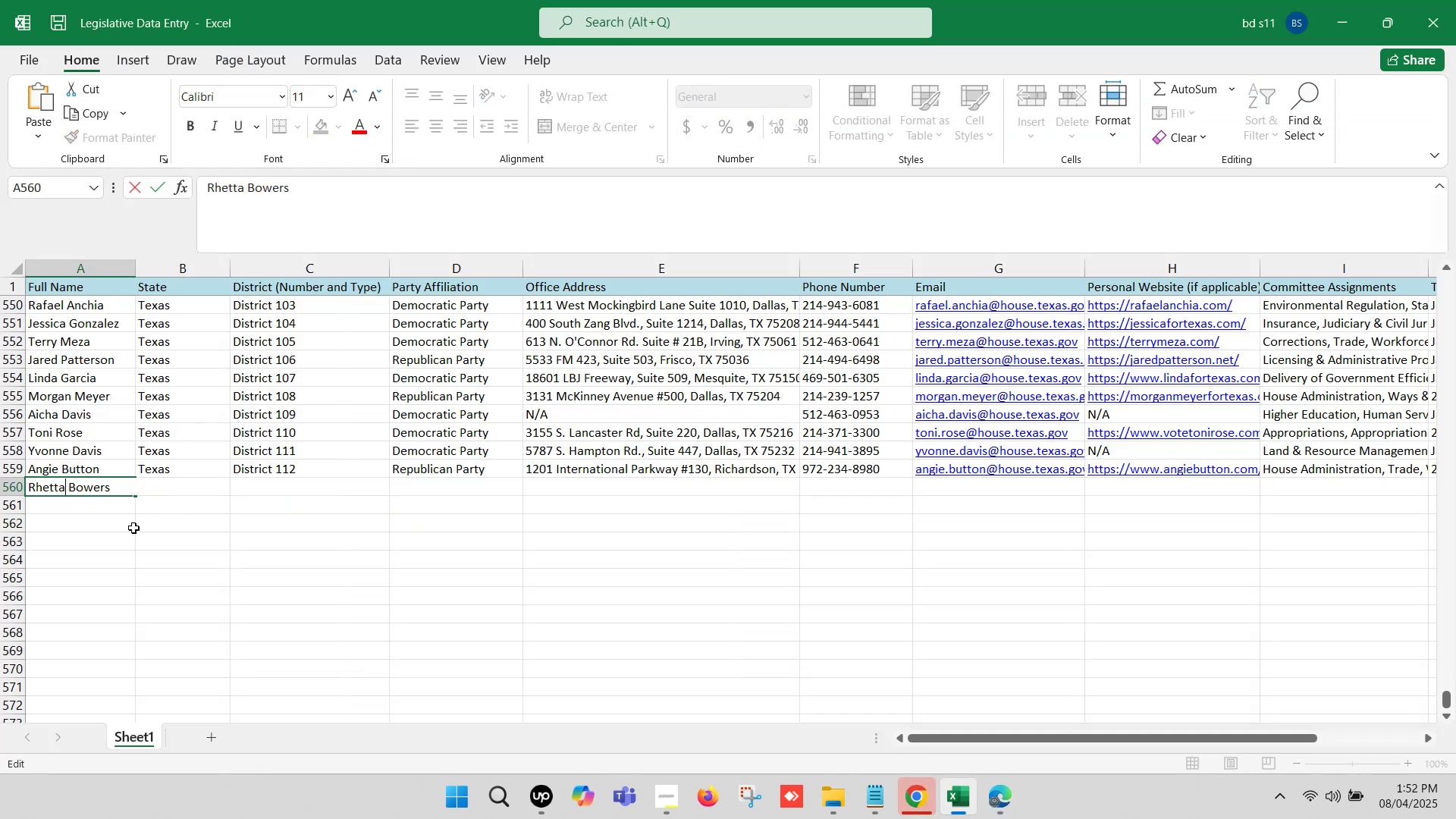 
left_click([130, 531])
 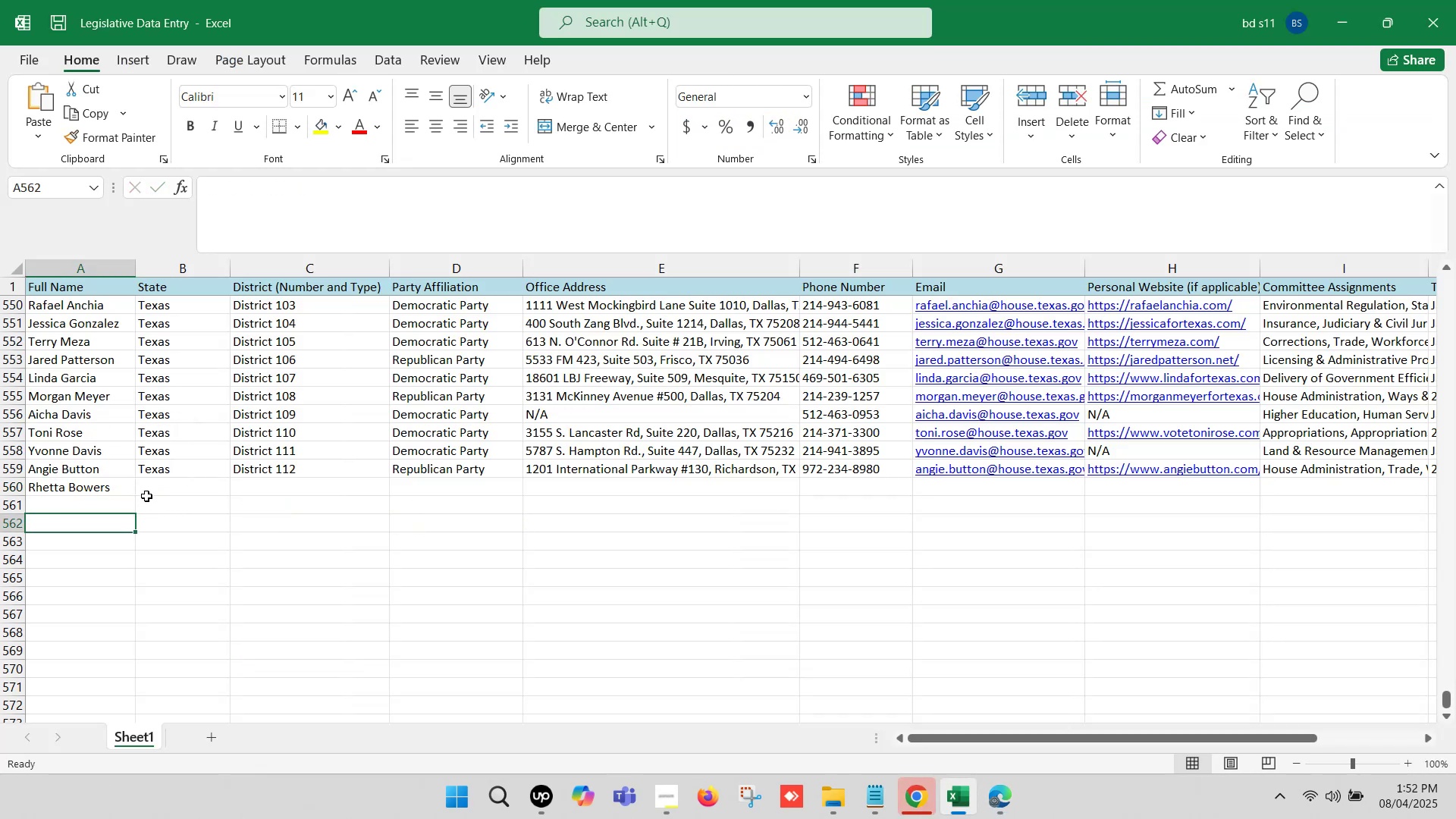 
left_click([152, 489])
 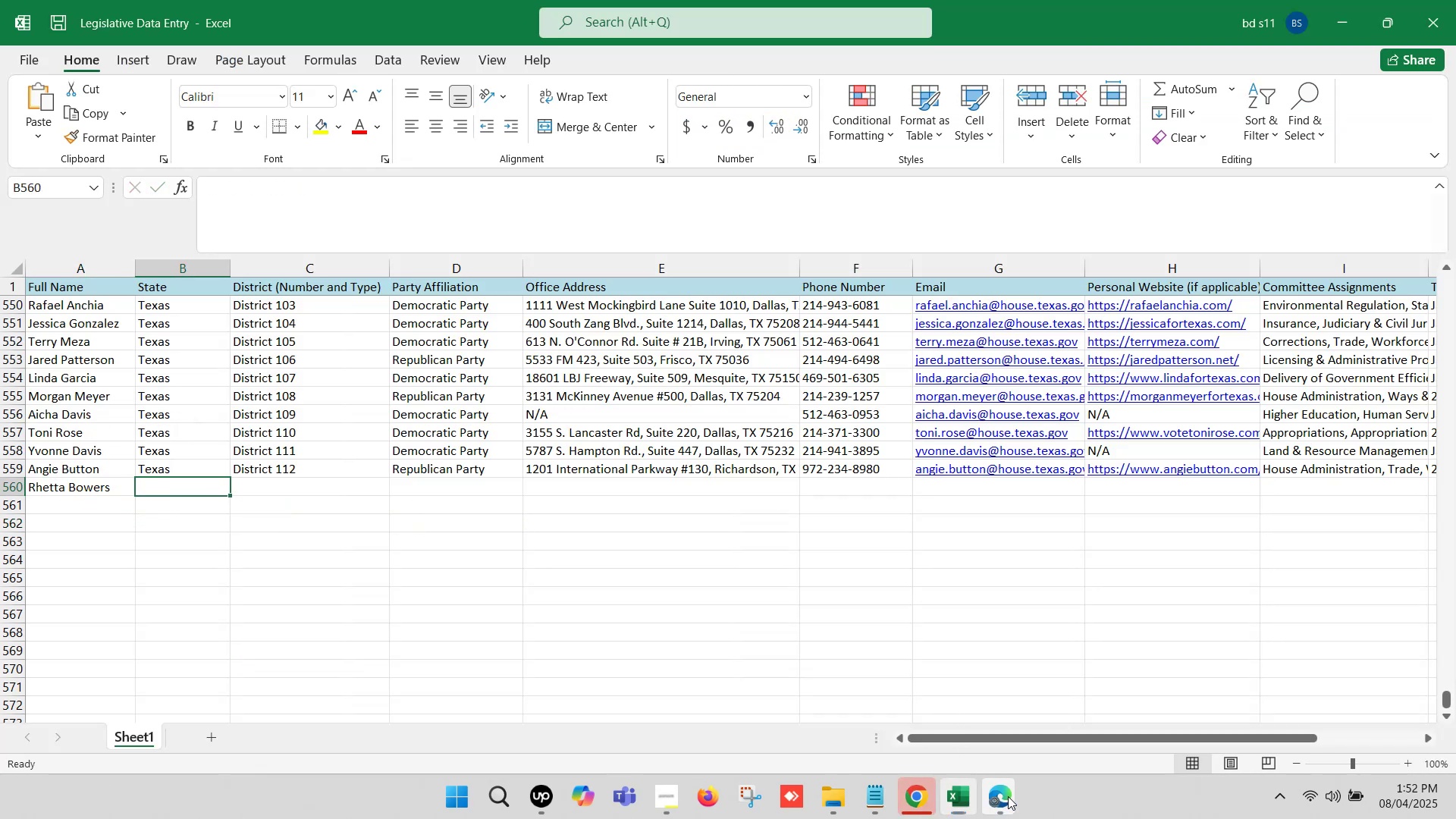 
left_click([897, 718])
 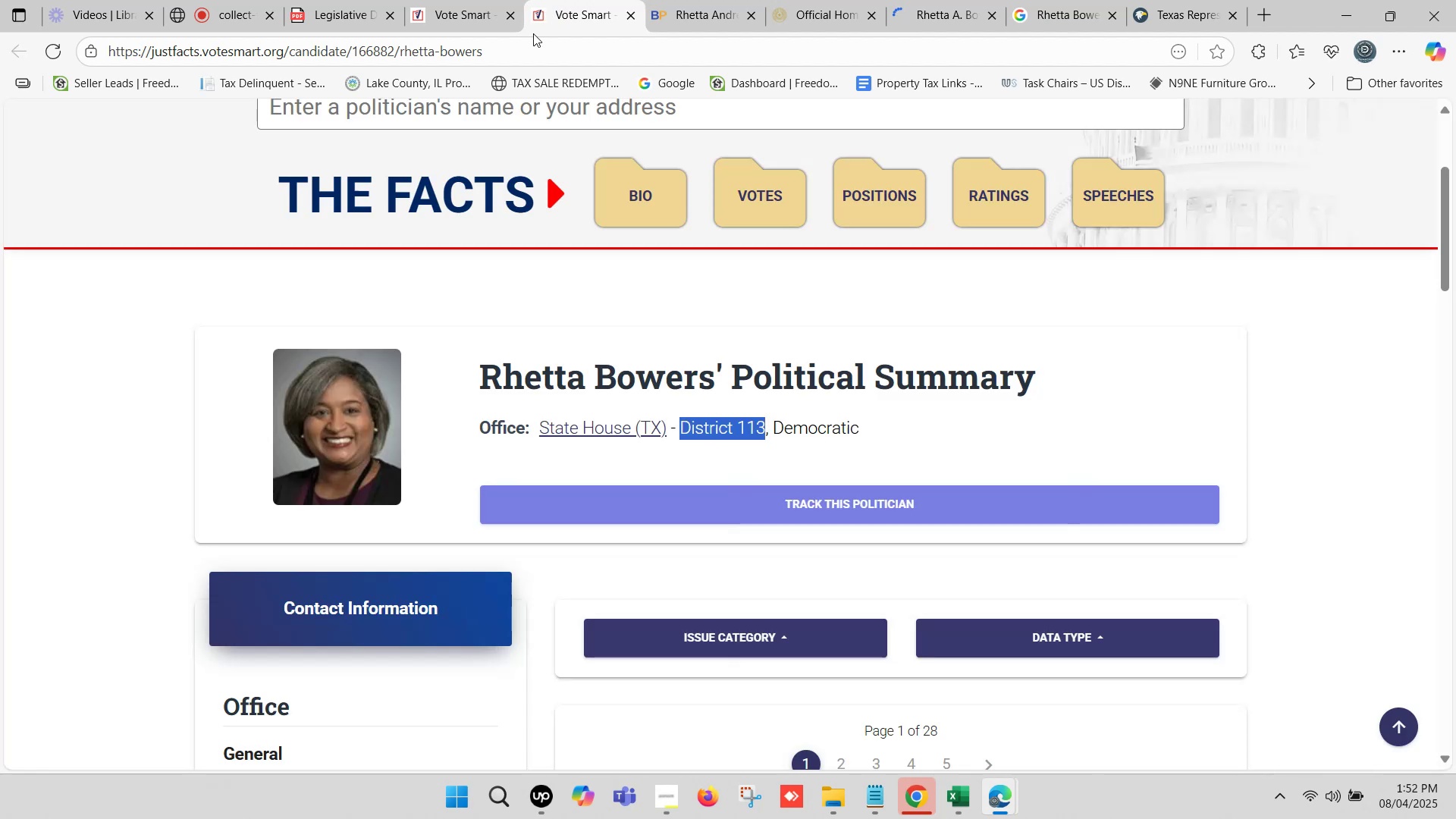 
scroll: coordinate [552, 397], scroll_direction: down, amount: 1.0
 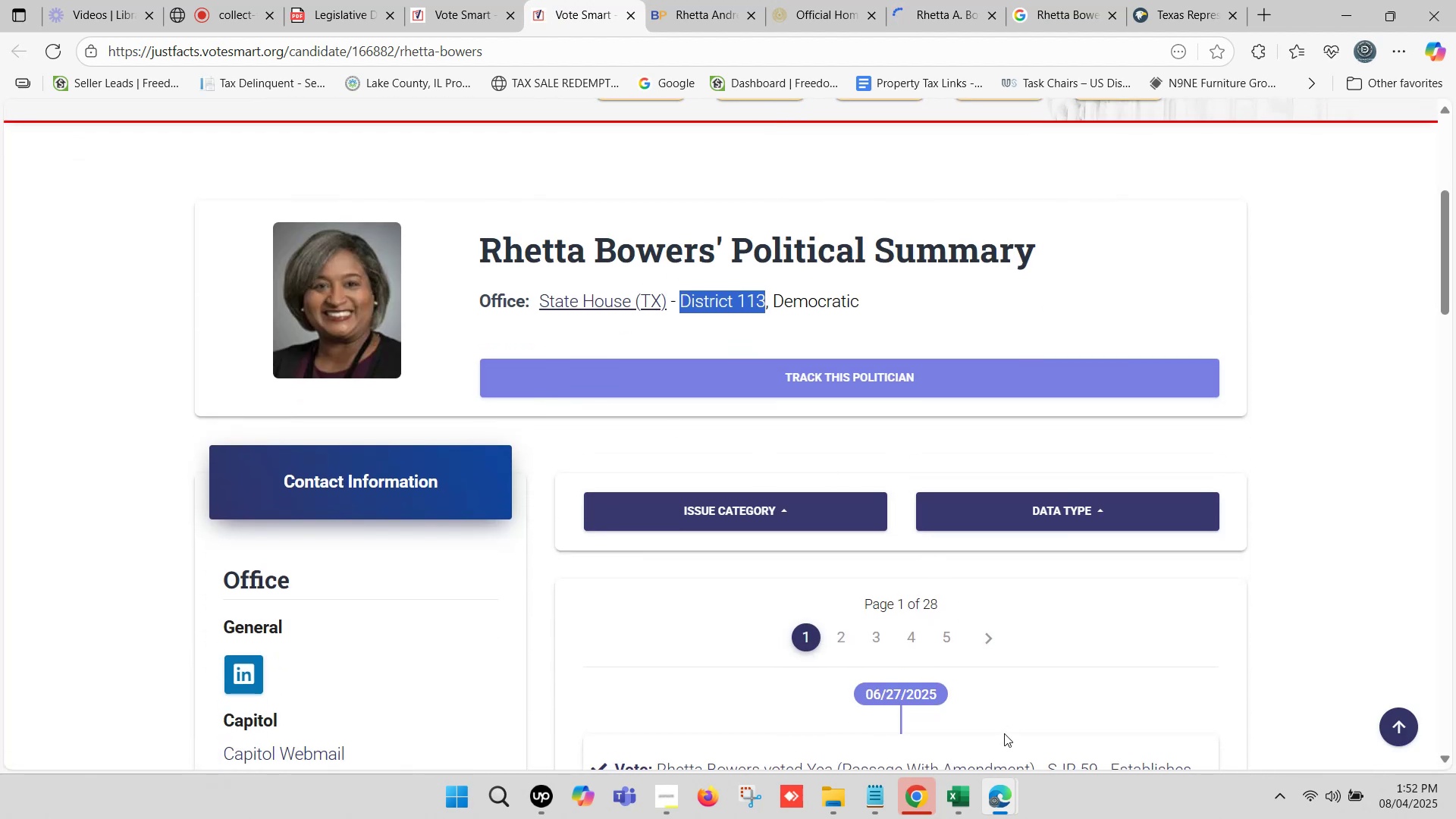 
left_click([959, 805])
 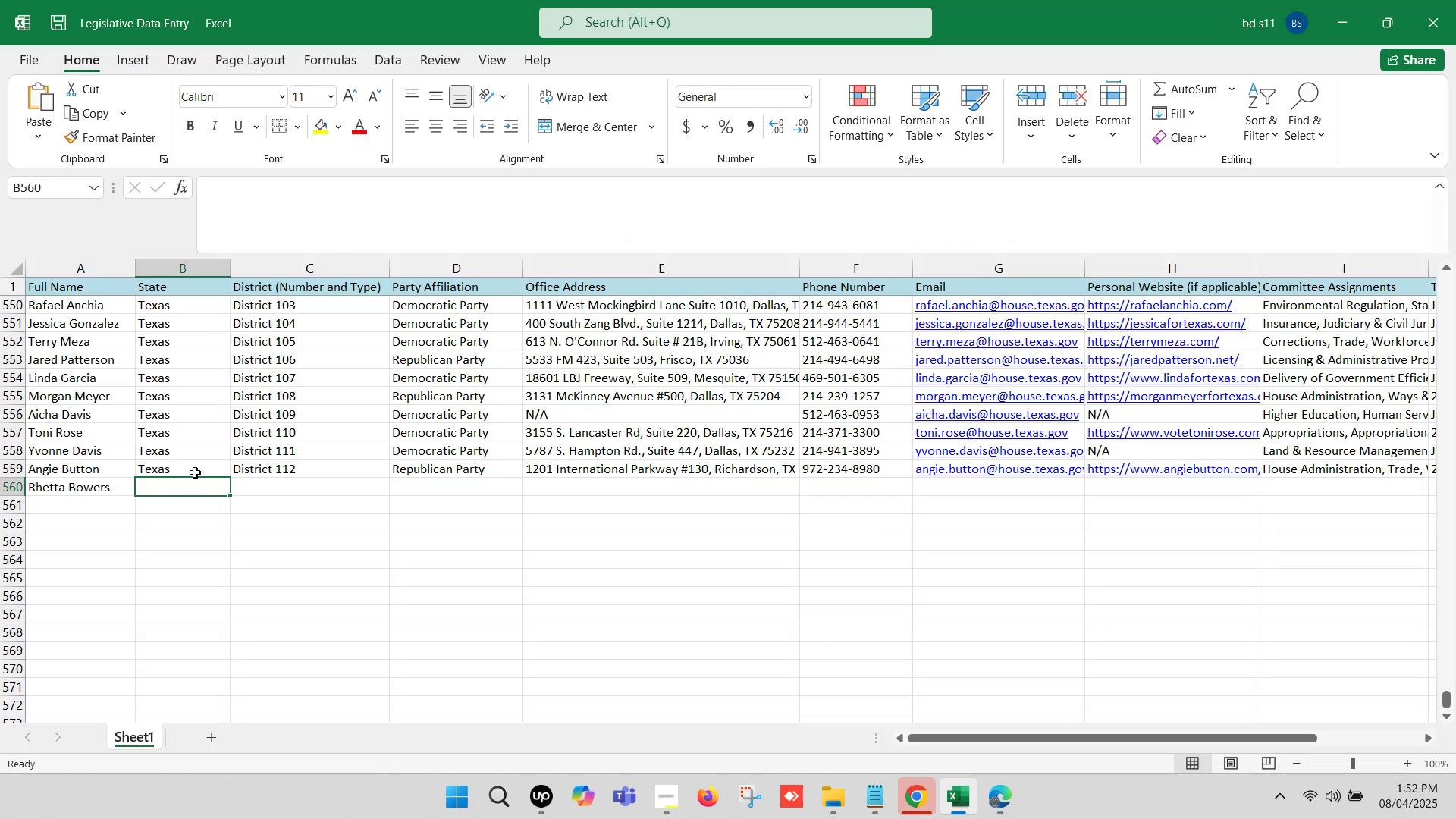 
left_click_drag(start_coordinate=[198, 467], to_coordinate=[404, 470])
 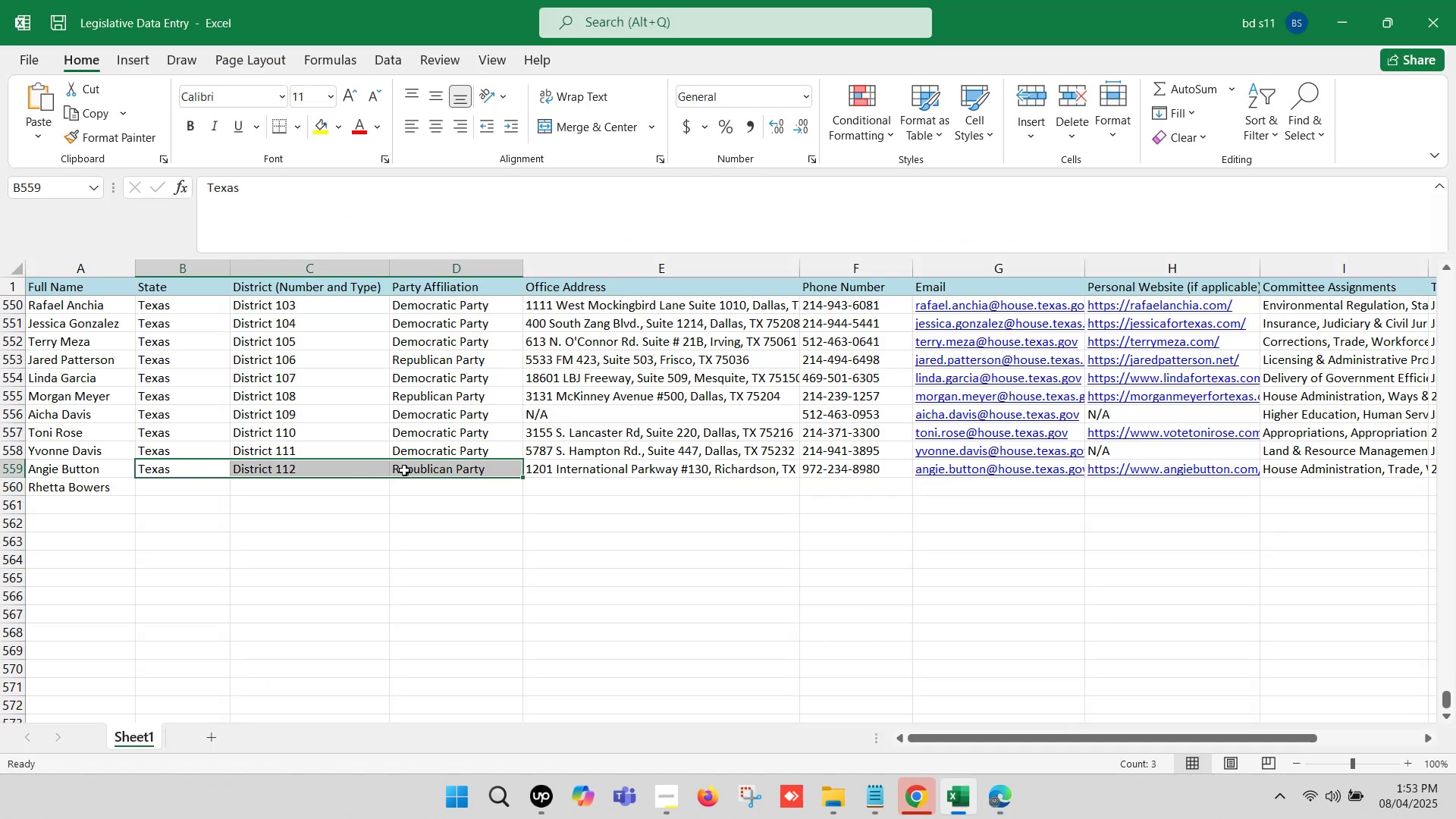 
key(Control+C)
 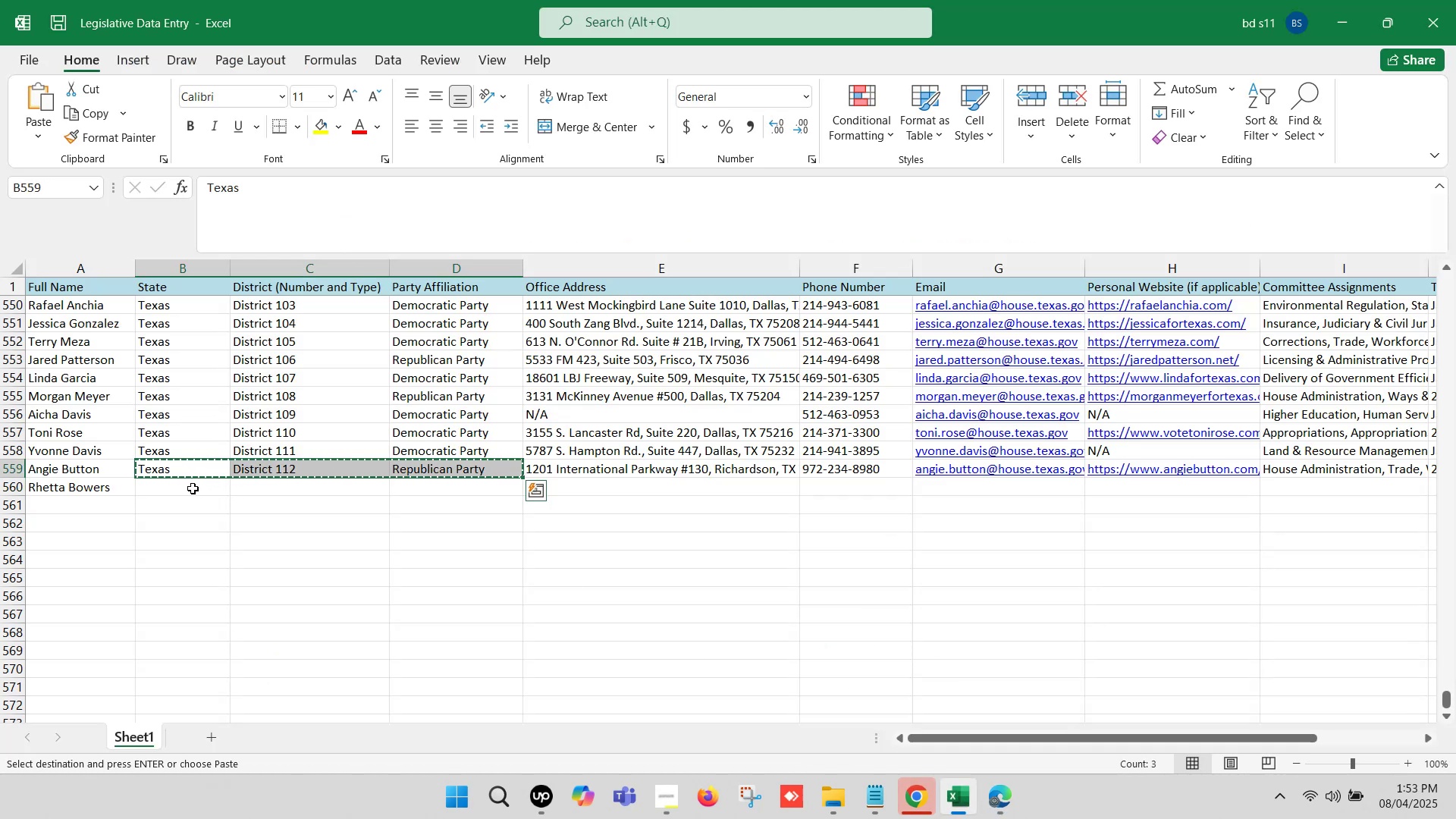 
left_click([190, 488])
 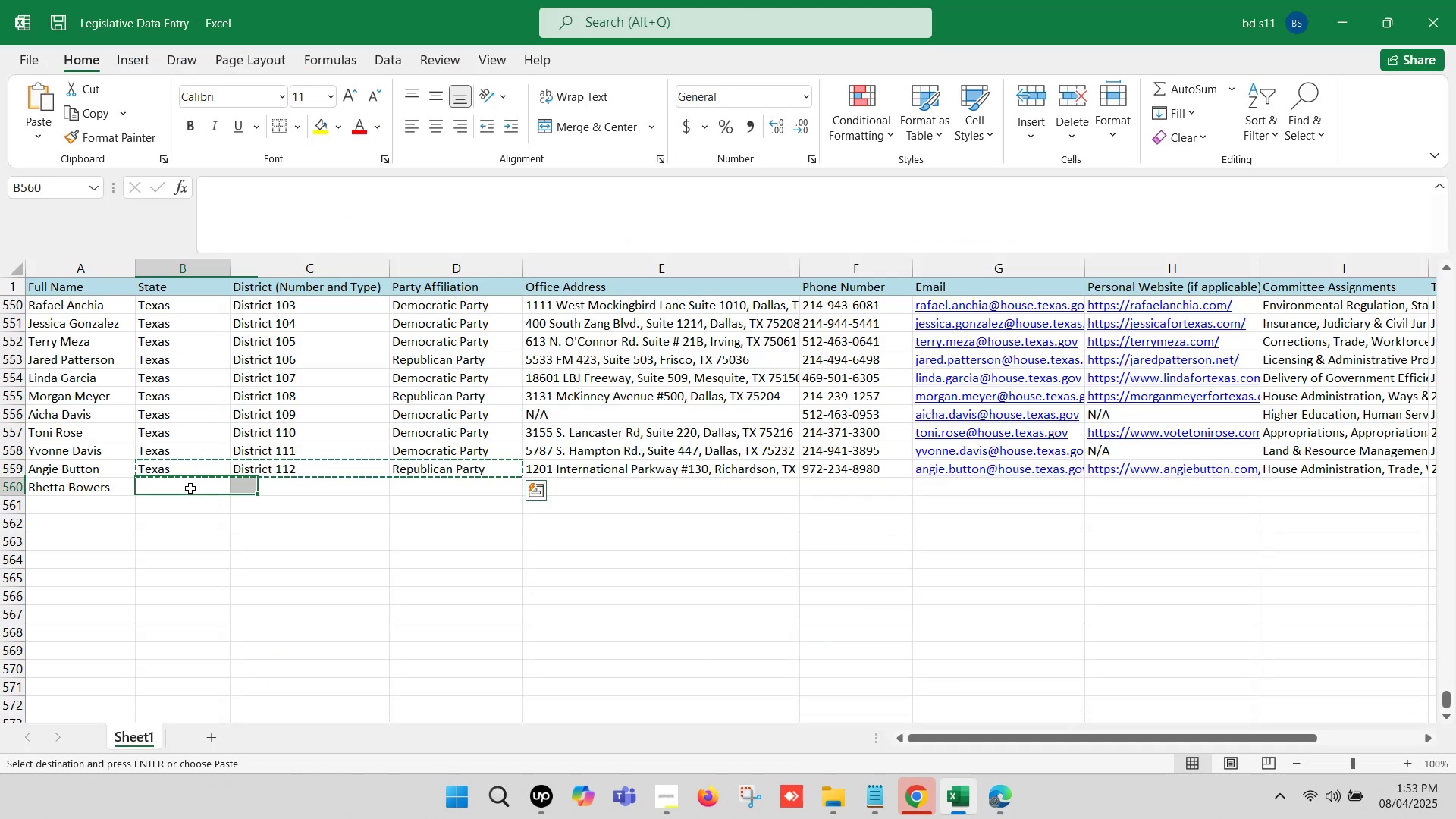 
key(Control+ControlLeft)
 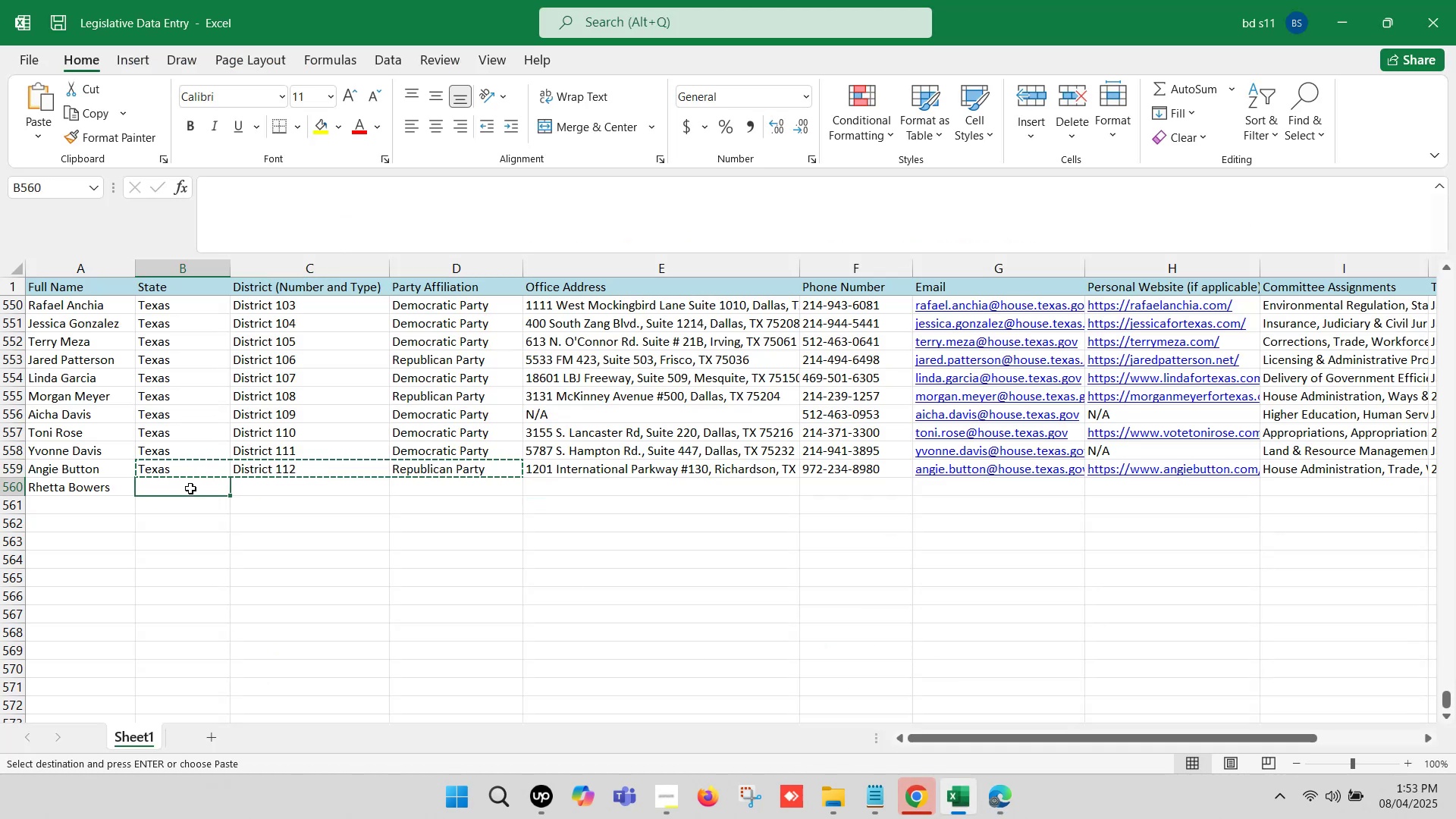 
key(Control+V)
 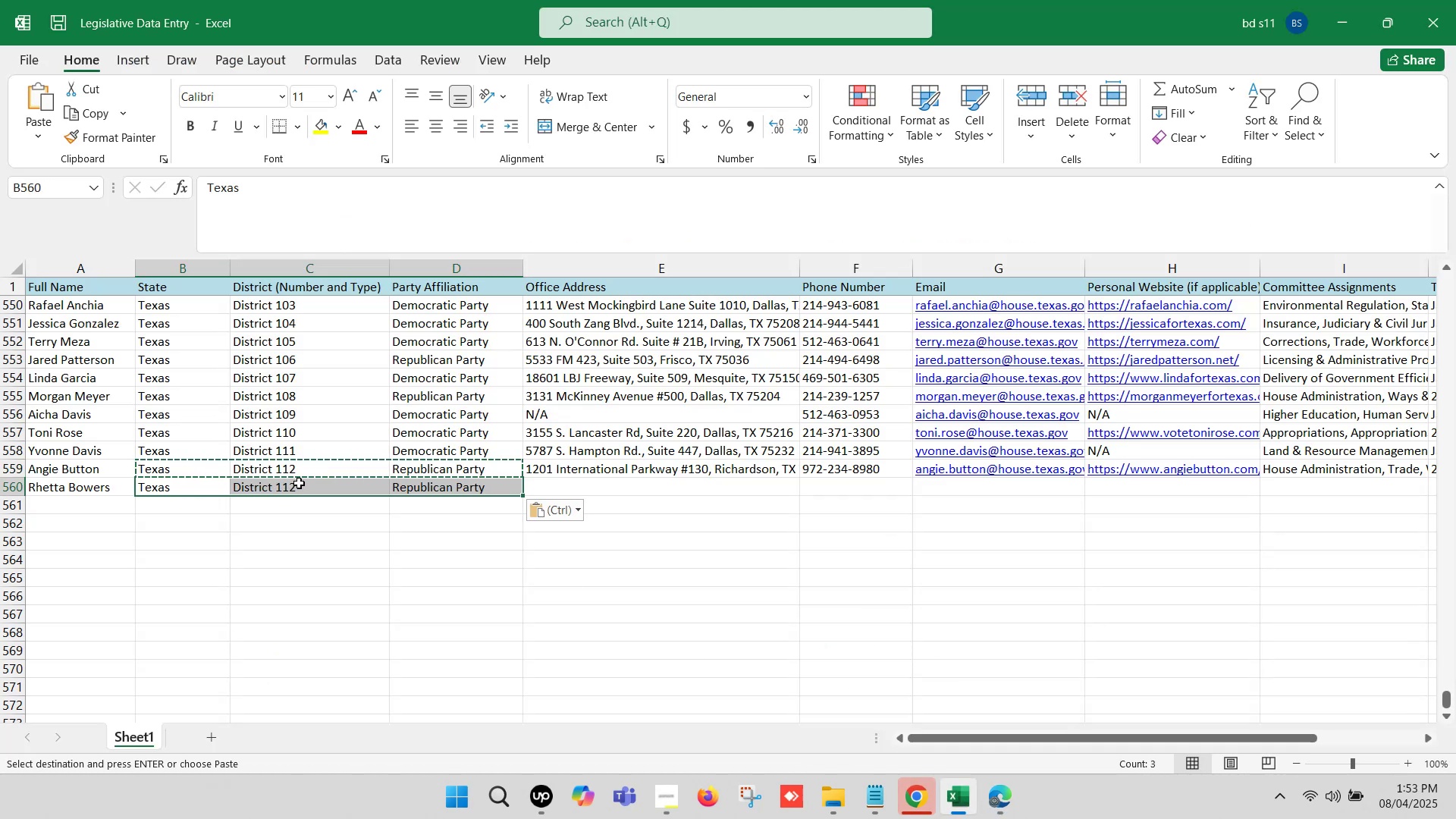 
double_click([299, 483])
 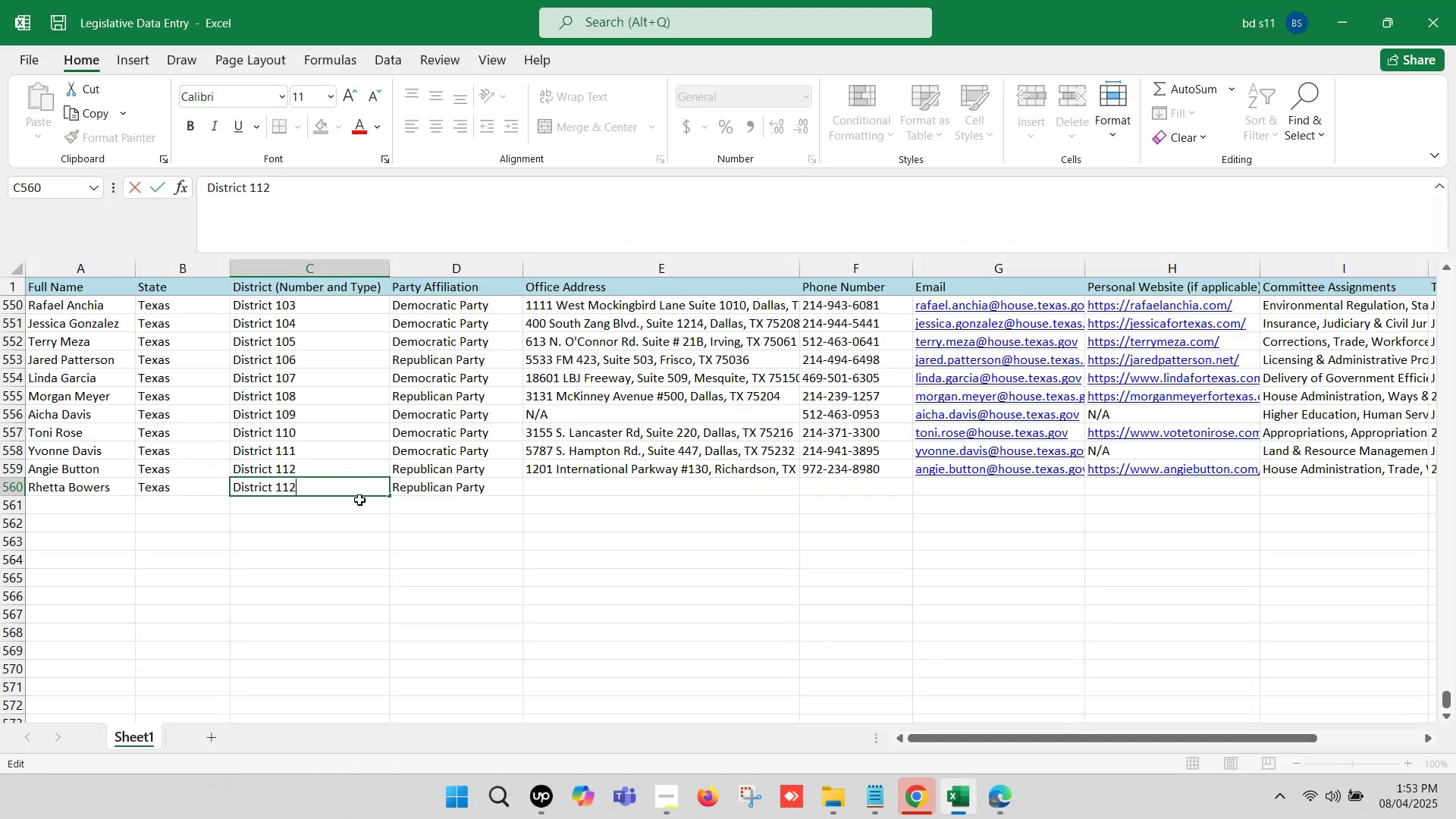 
key(Backspace)
 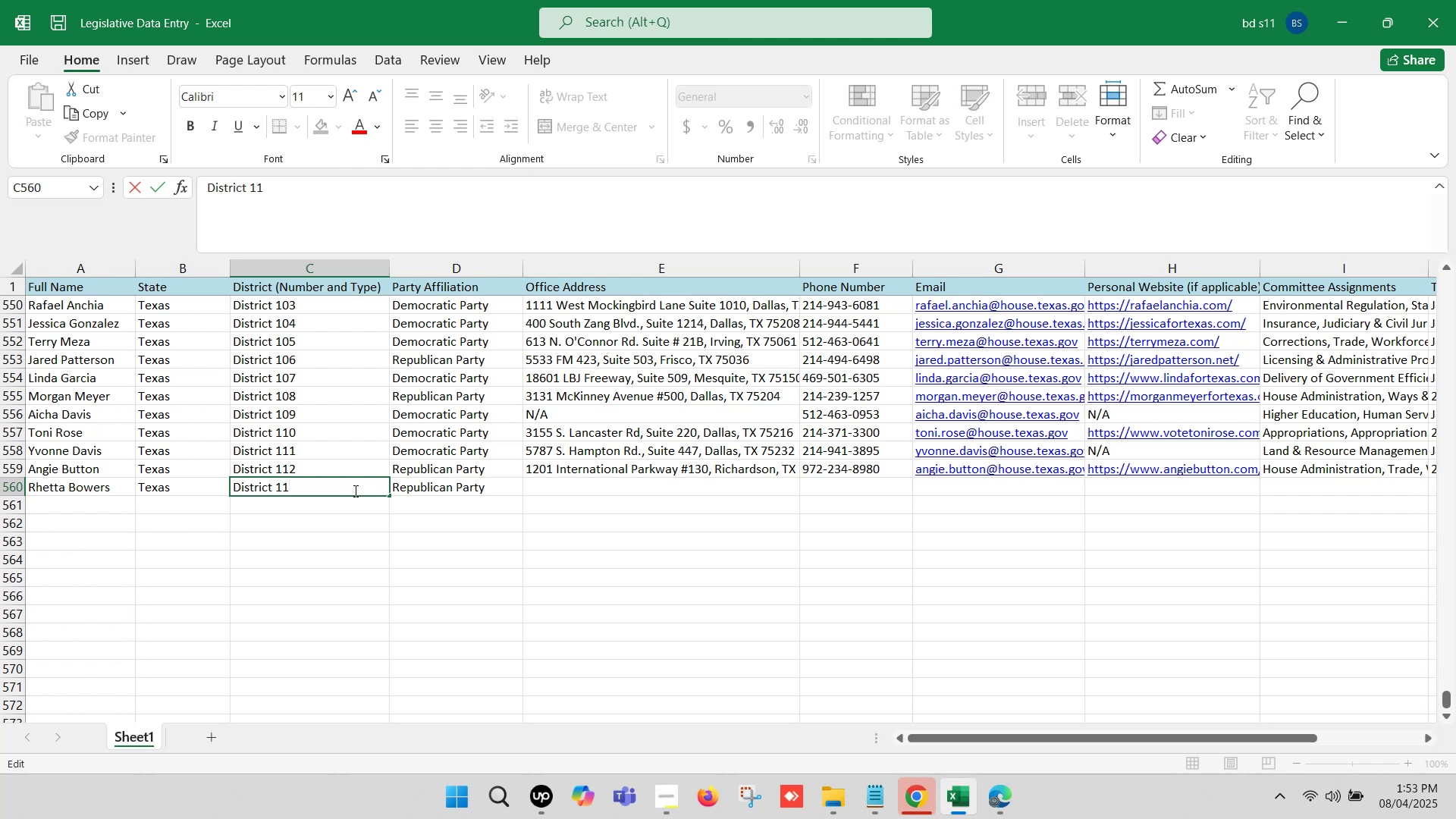 
key(3)
 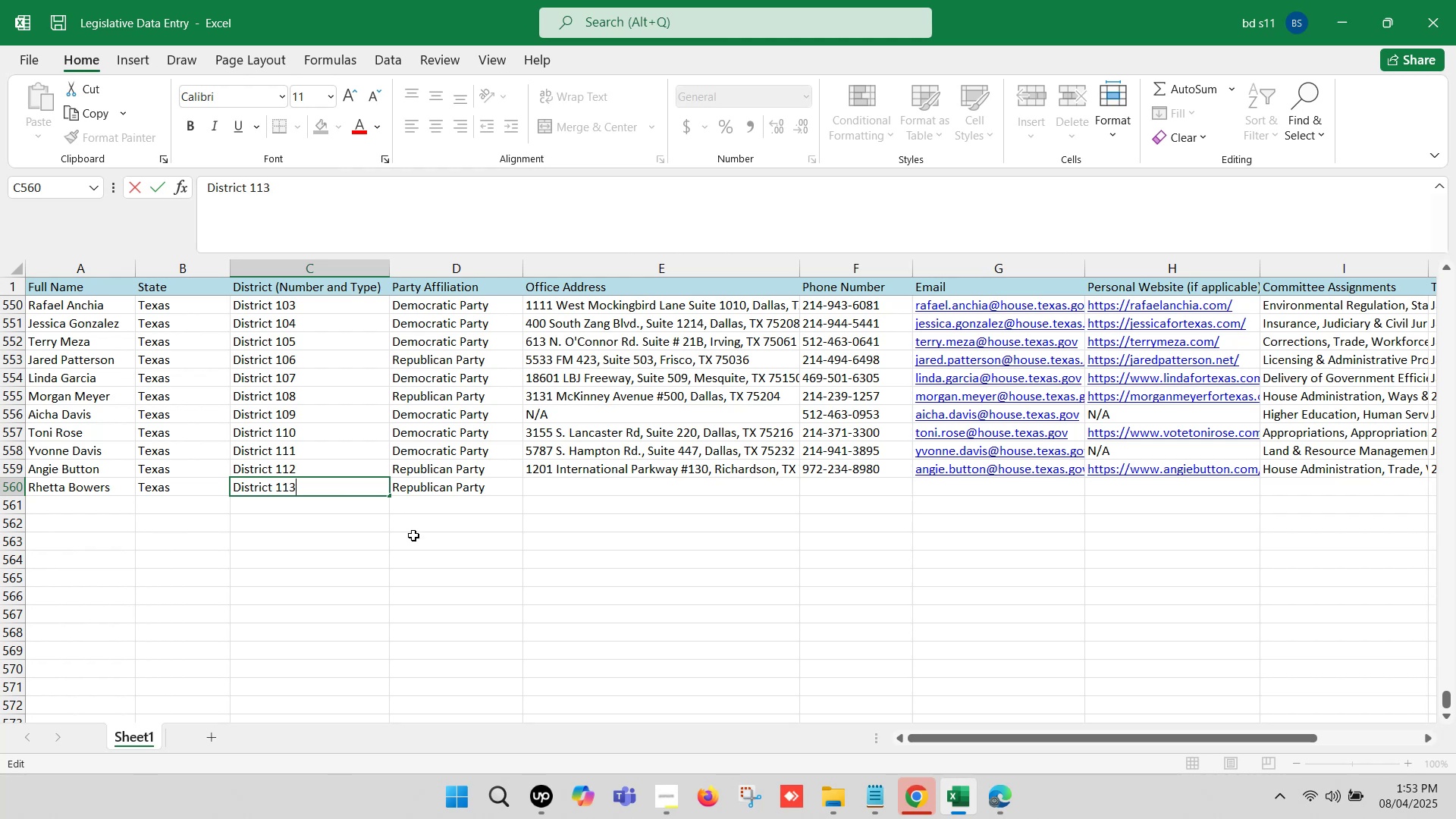 
left_click([413, 538])
 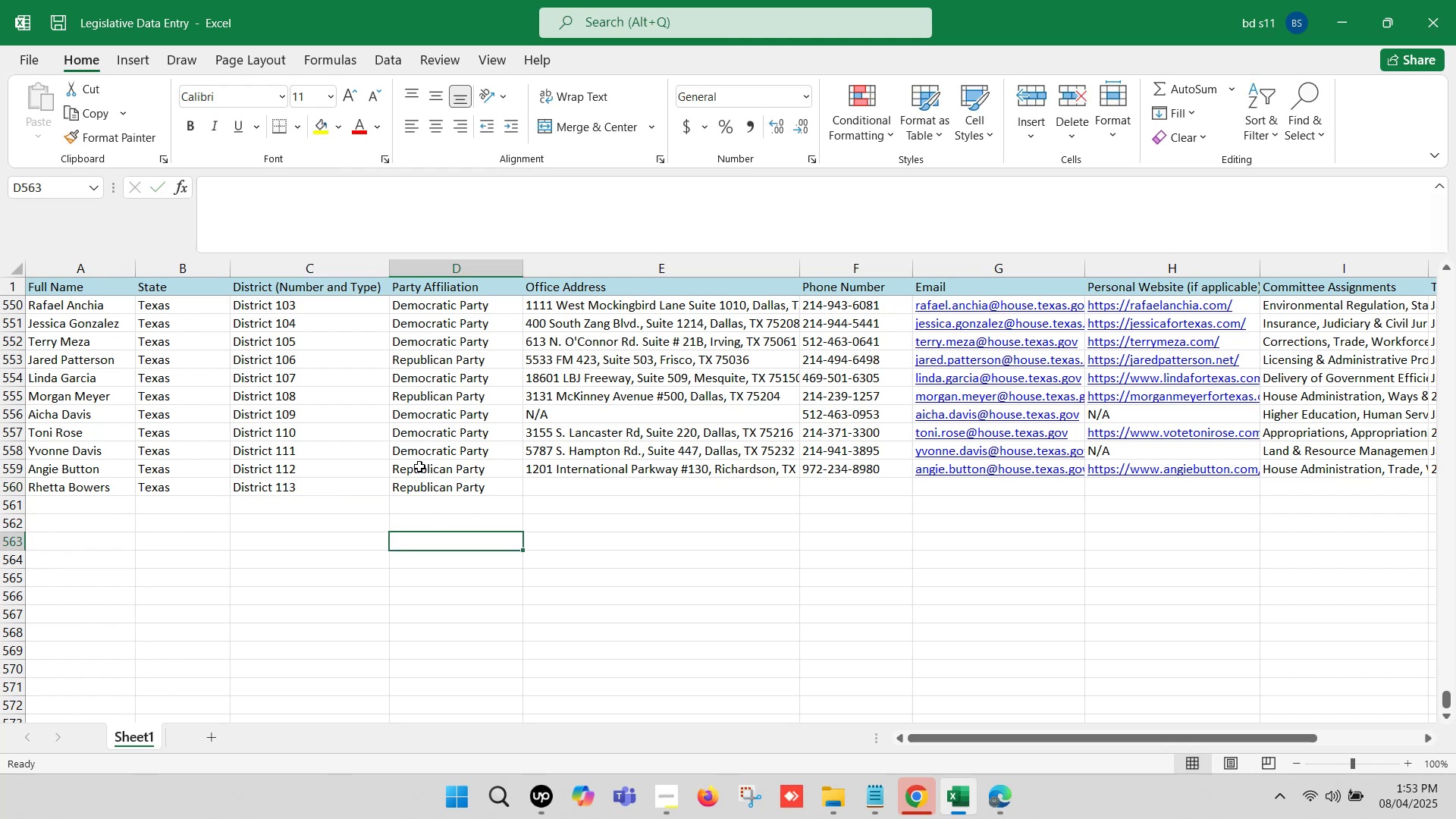 
left_click([428, 446])
 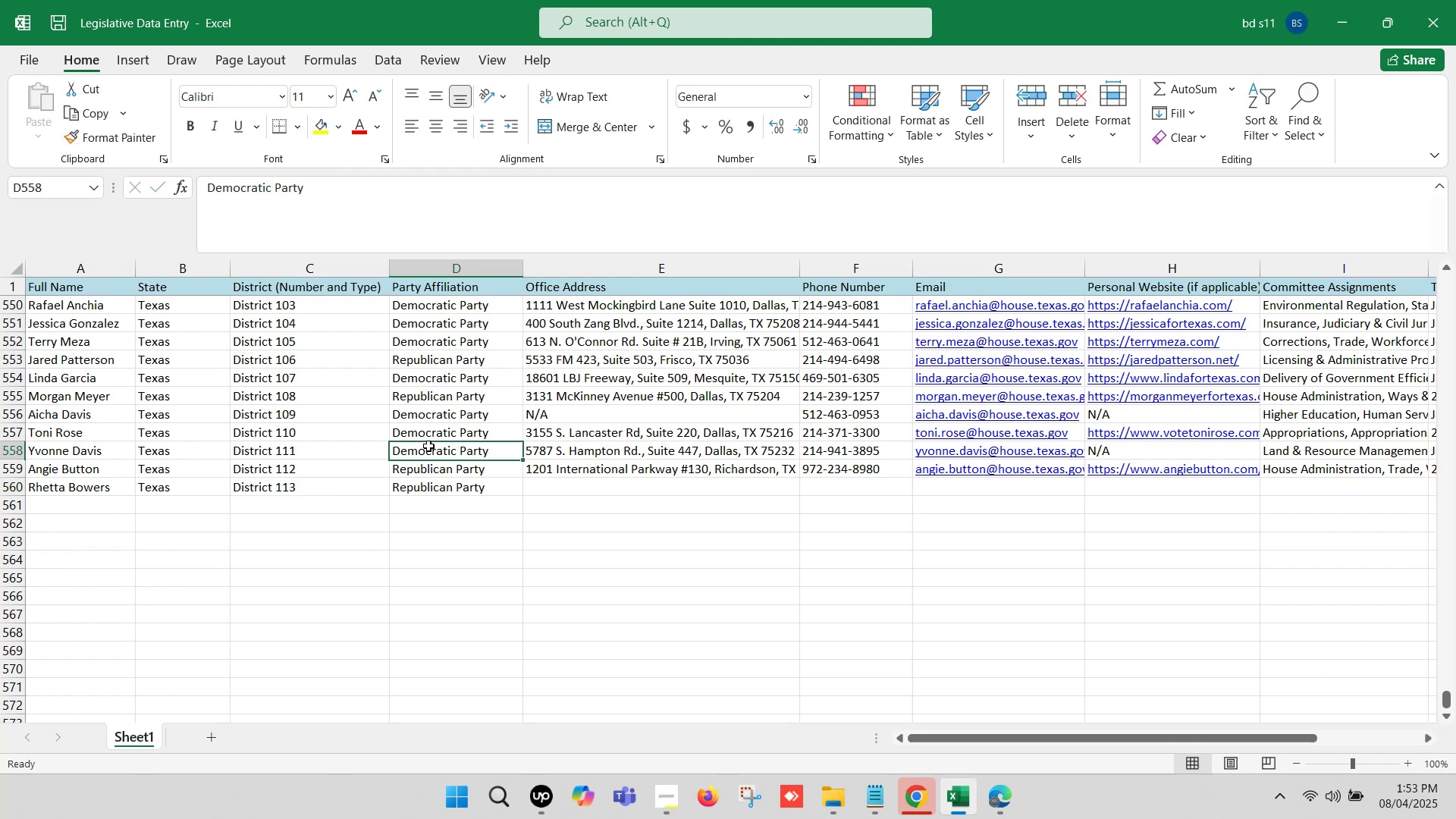 
key(Control+ControlLeft)
 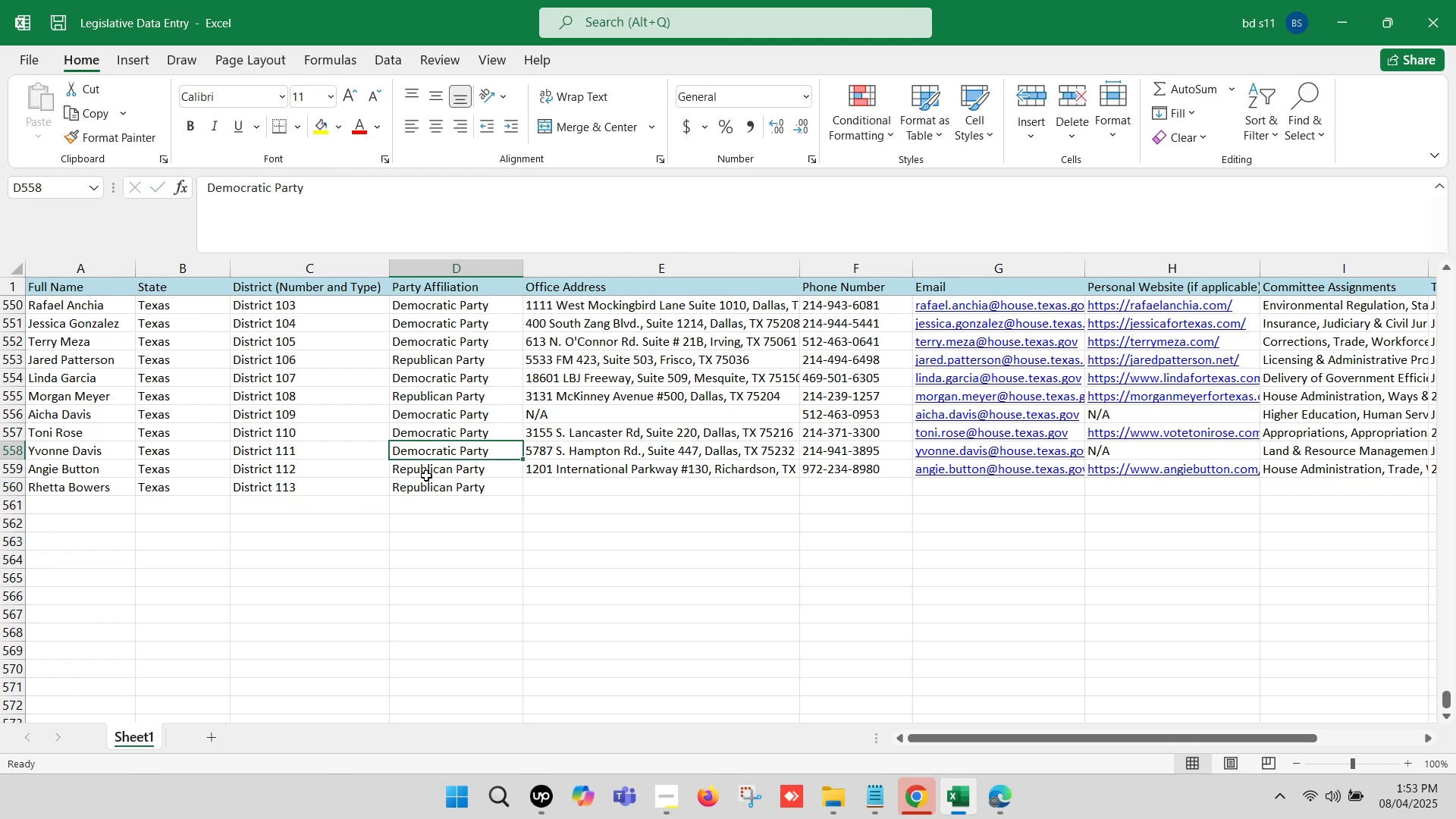 
key(Control+C)
 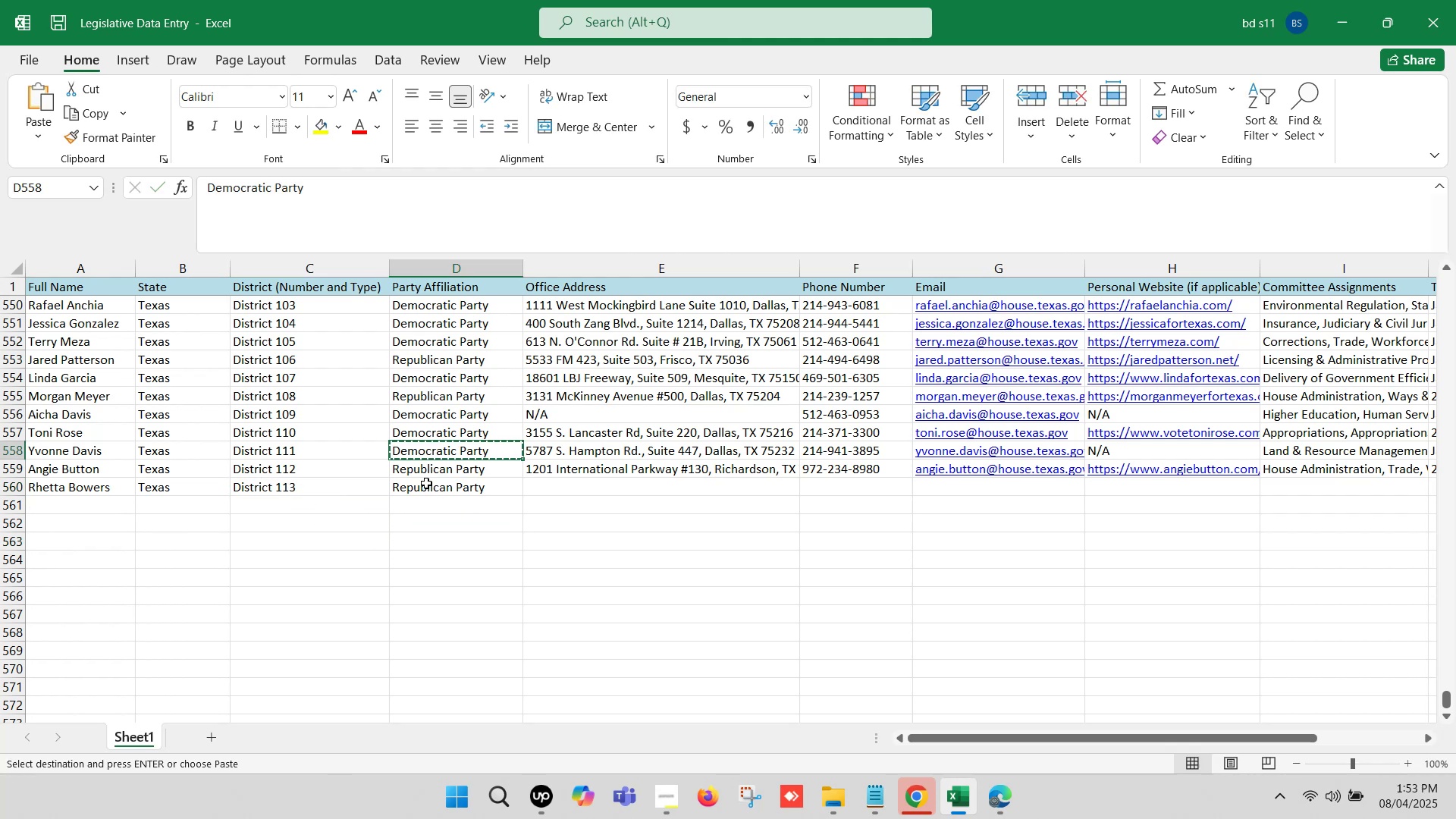 
left_click([426, 483])
 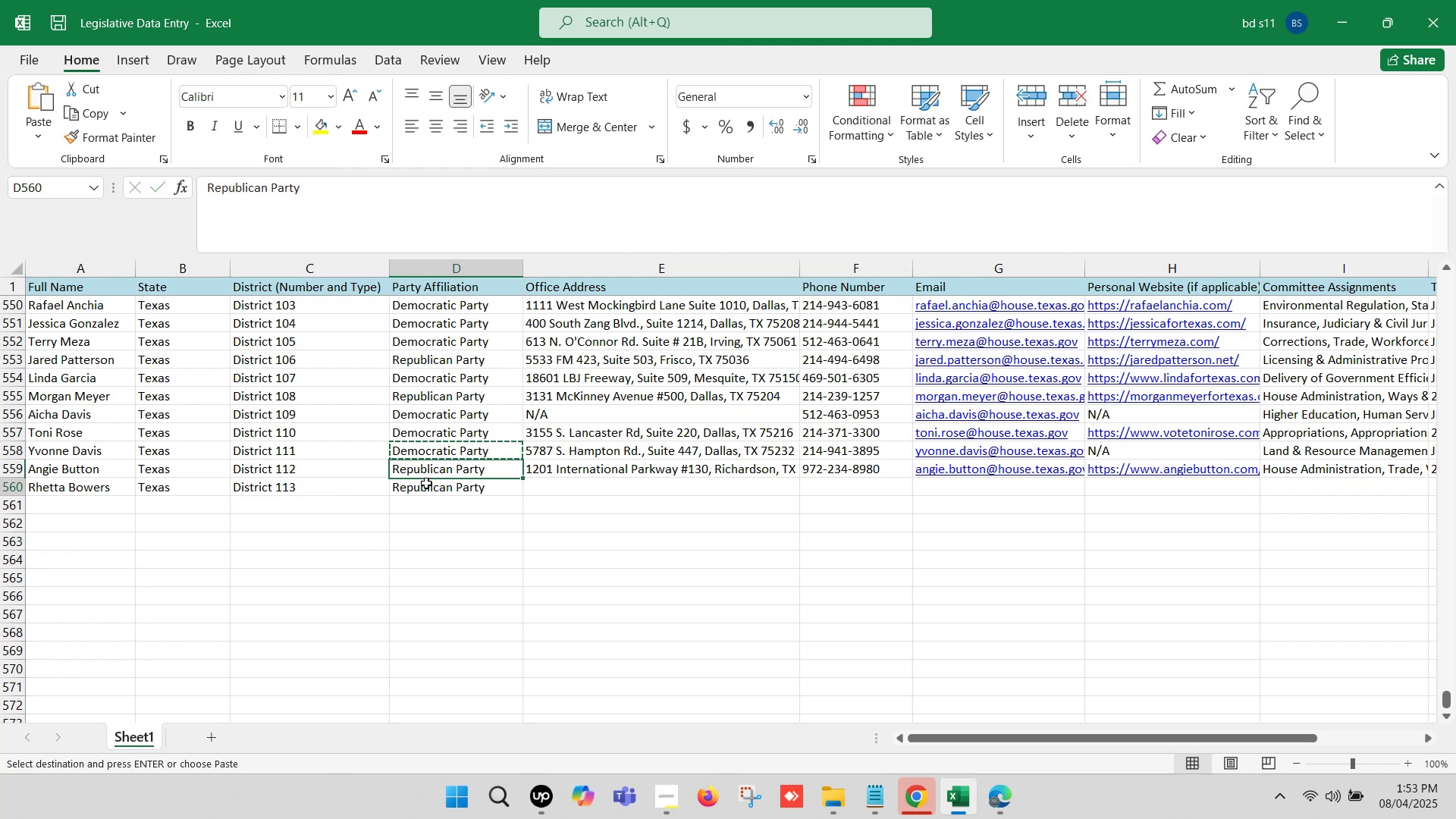 
key(Control+ControlLeft)
 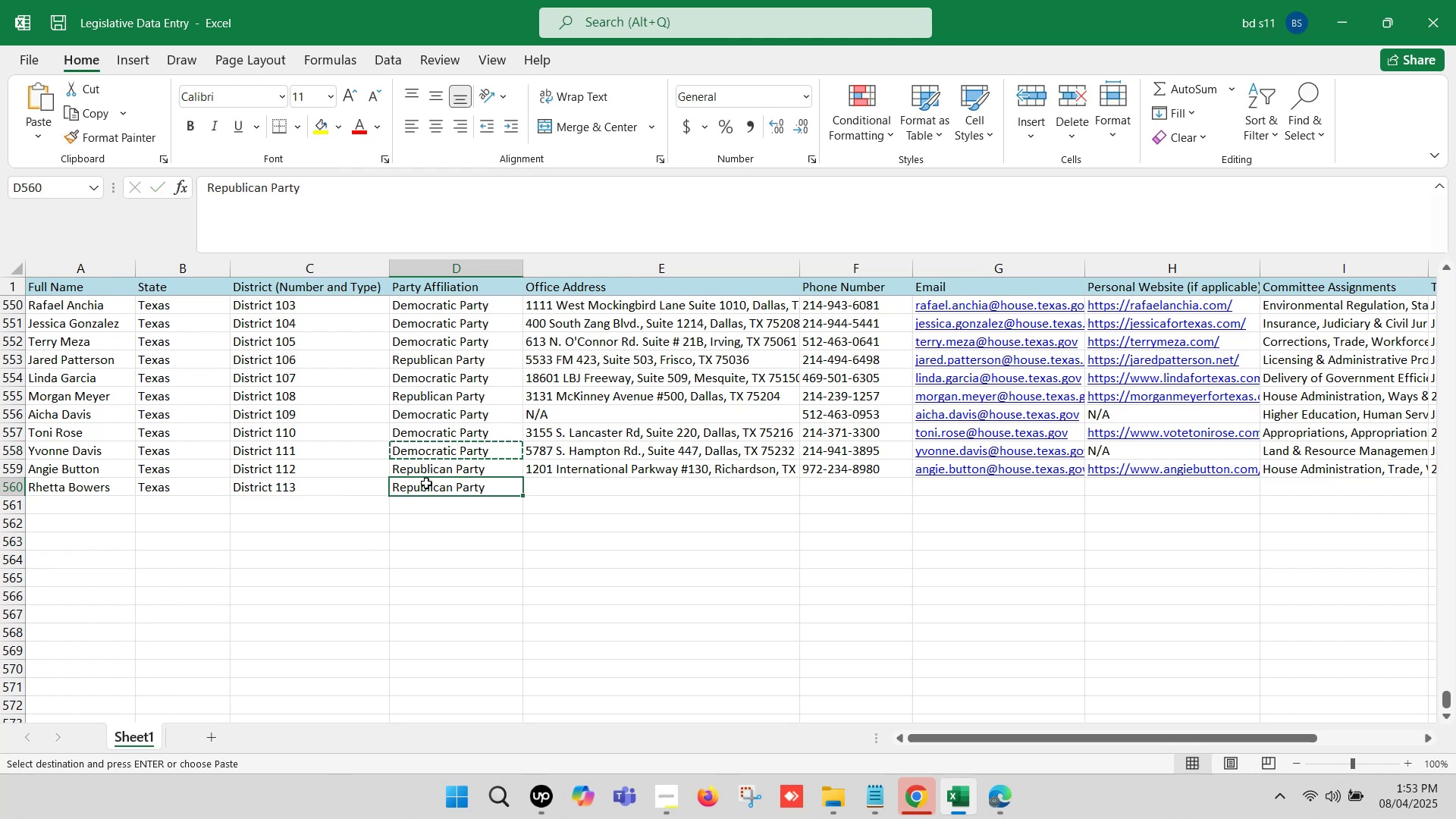 
key(Control+V)
 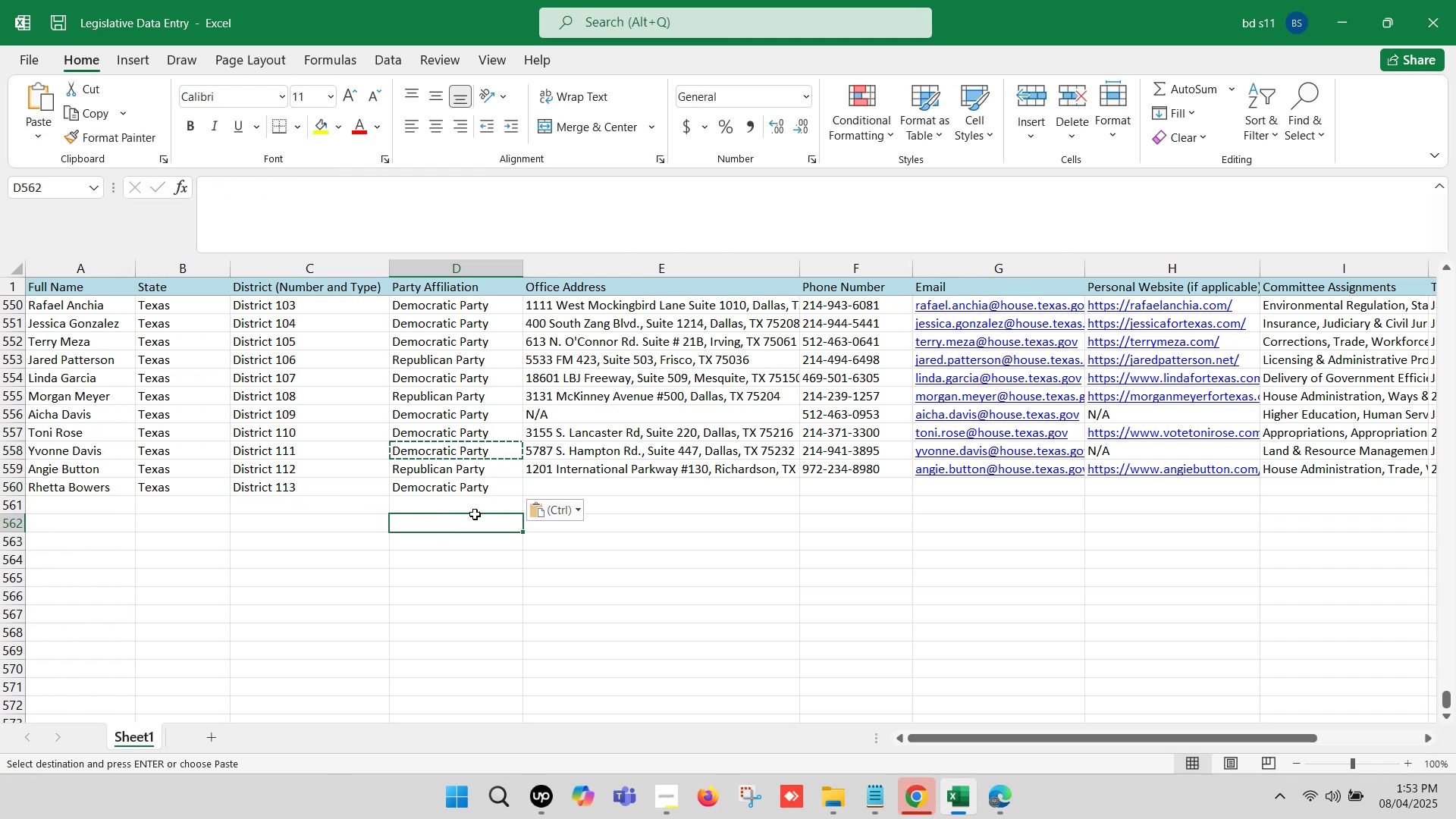 
double_click([548, 490])
 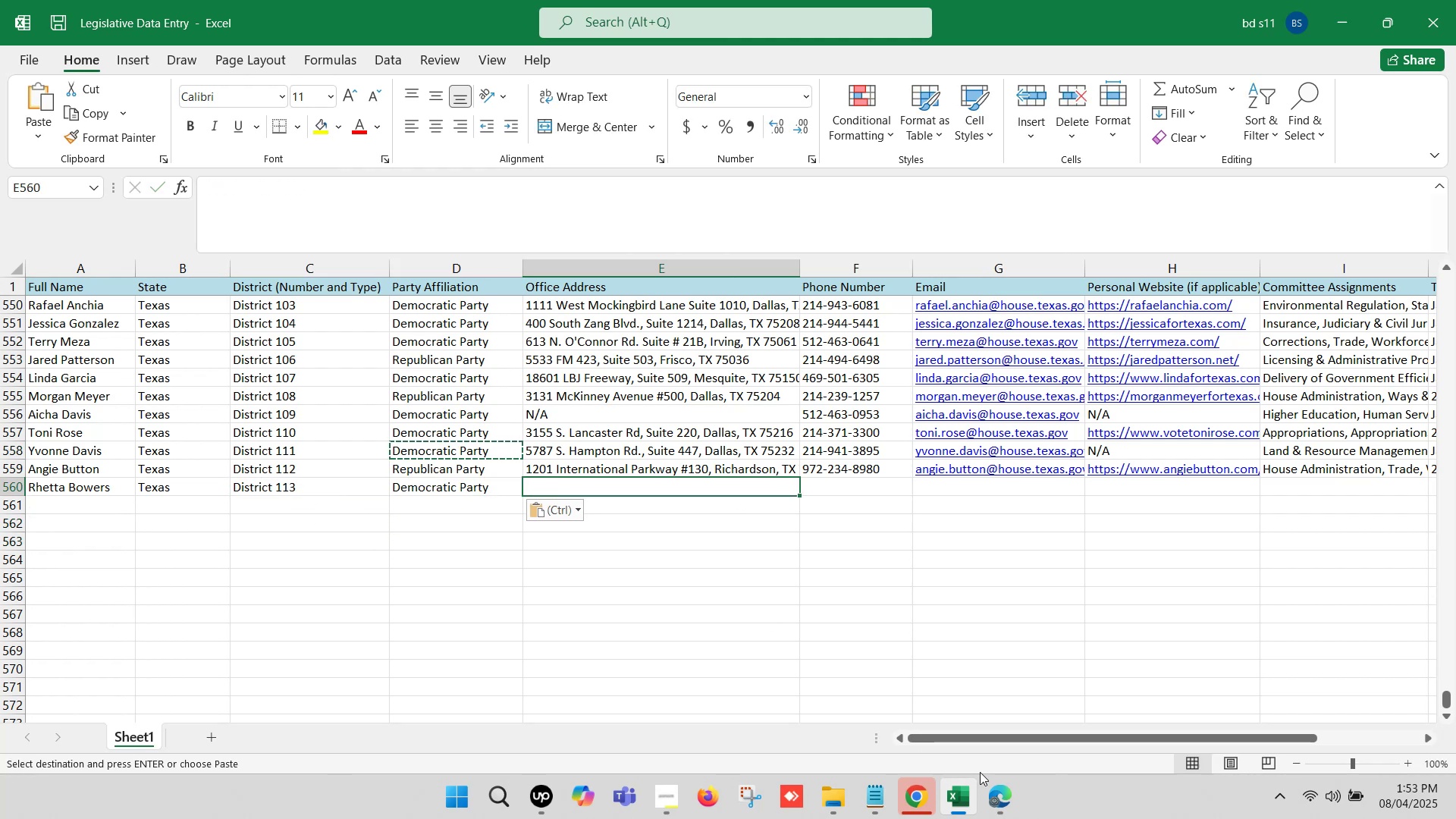 
left_click([990, 782])
 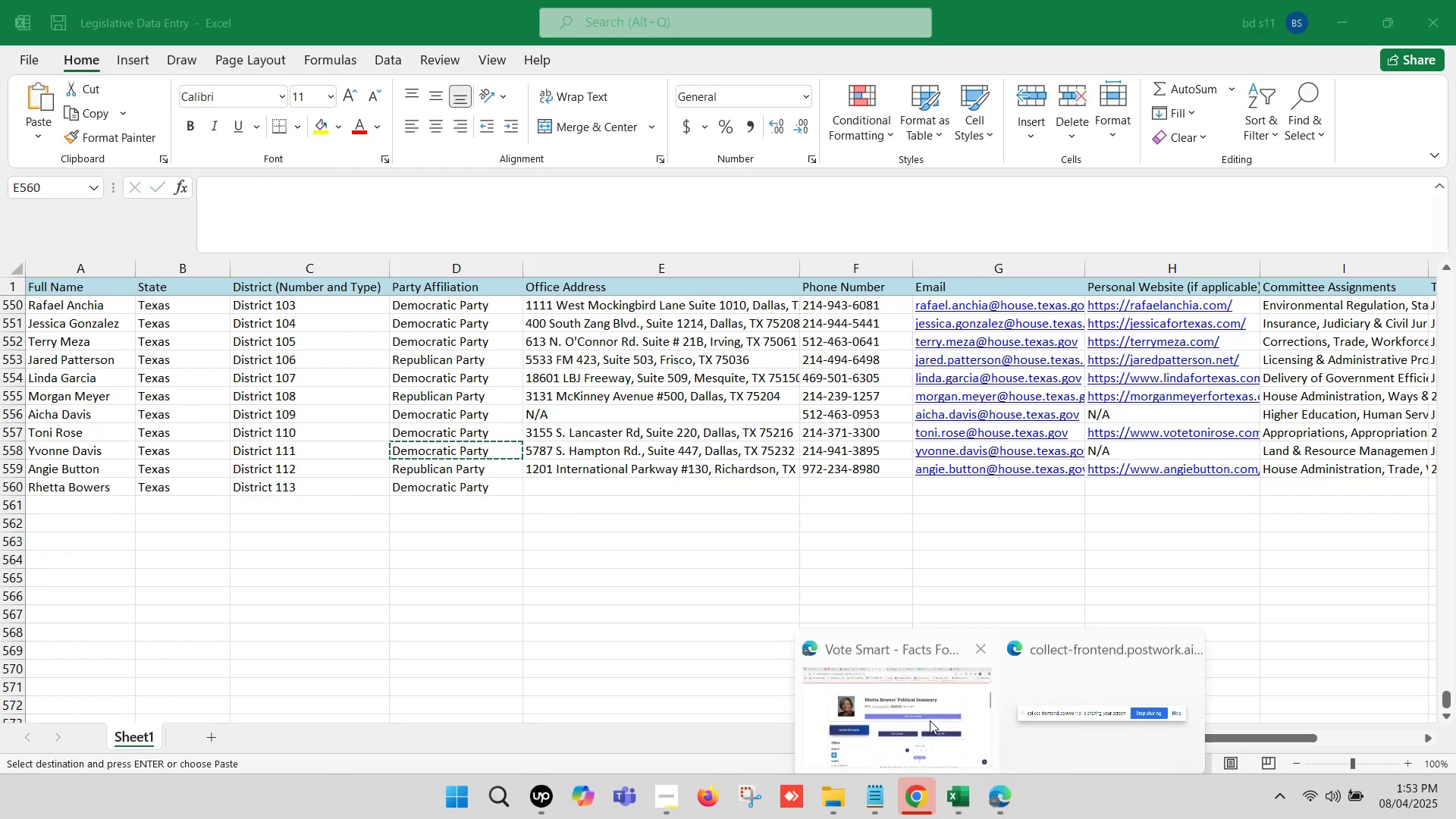 
left_click([893, 700])
 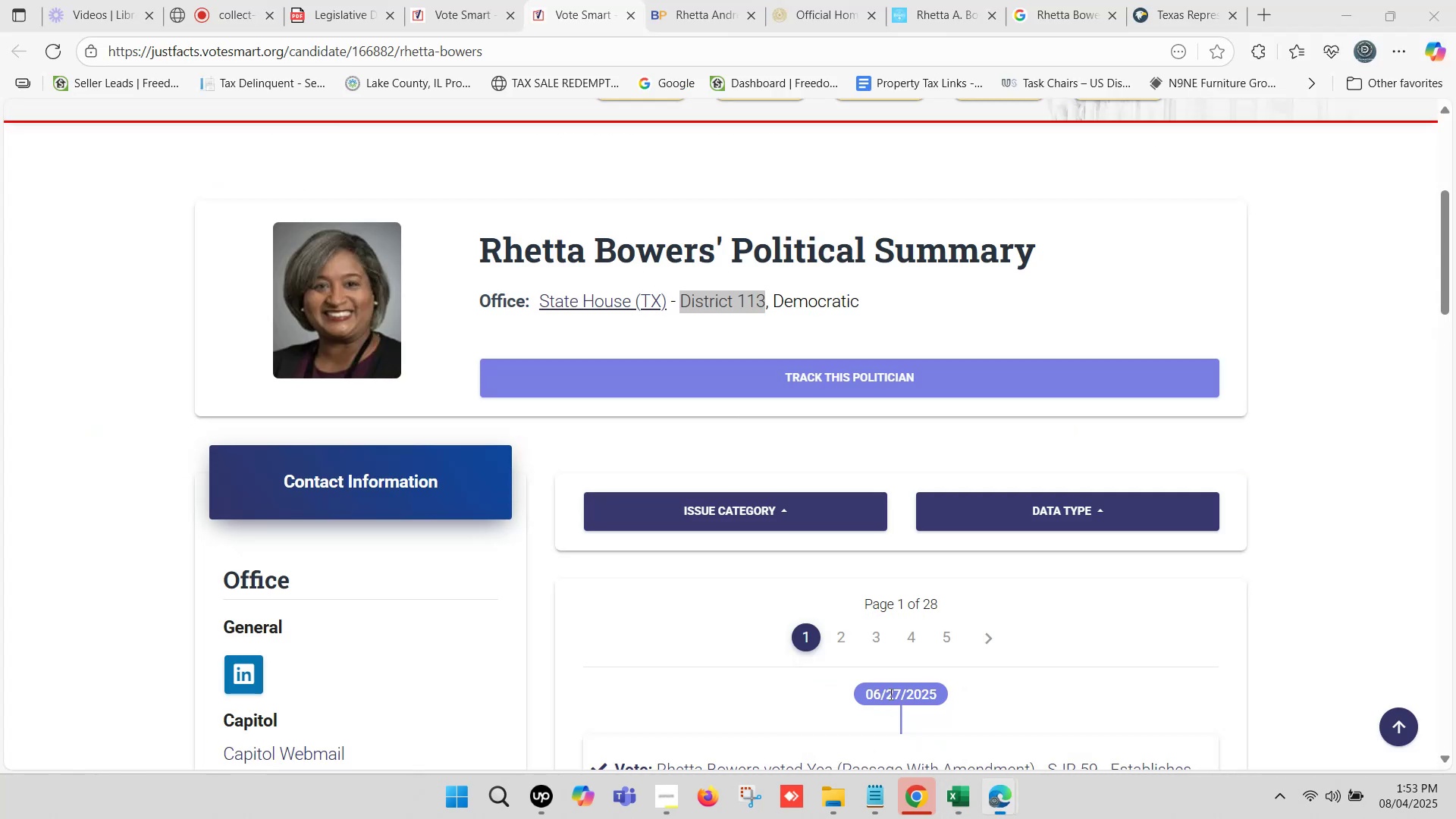 
left_click([1214, 0])
 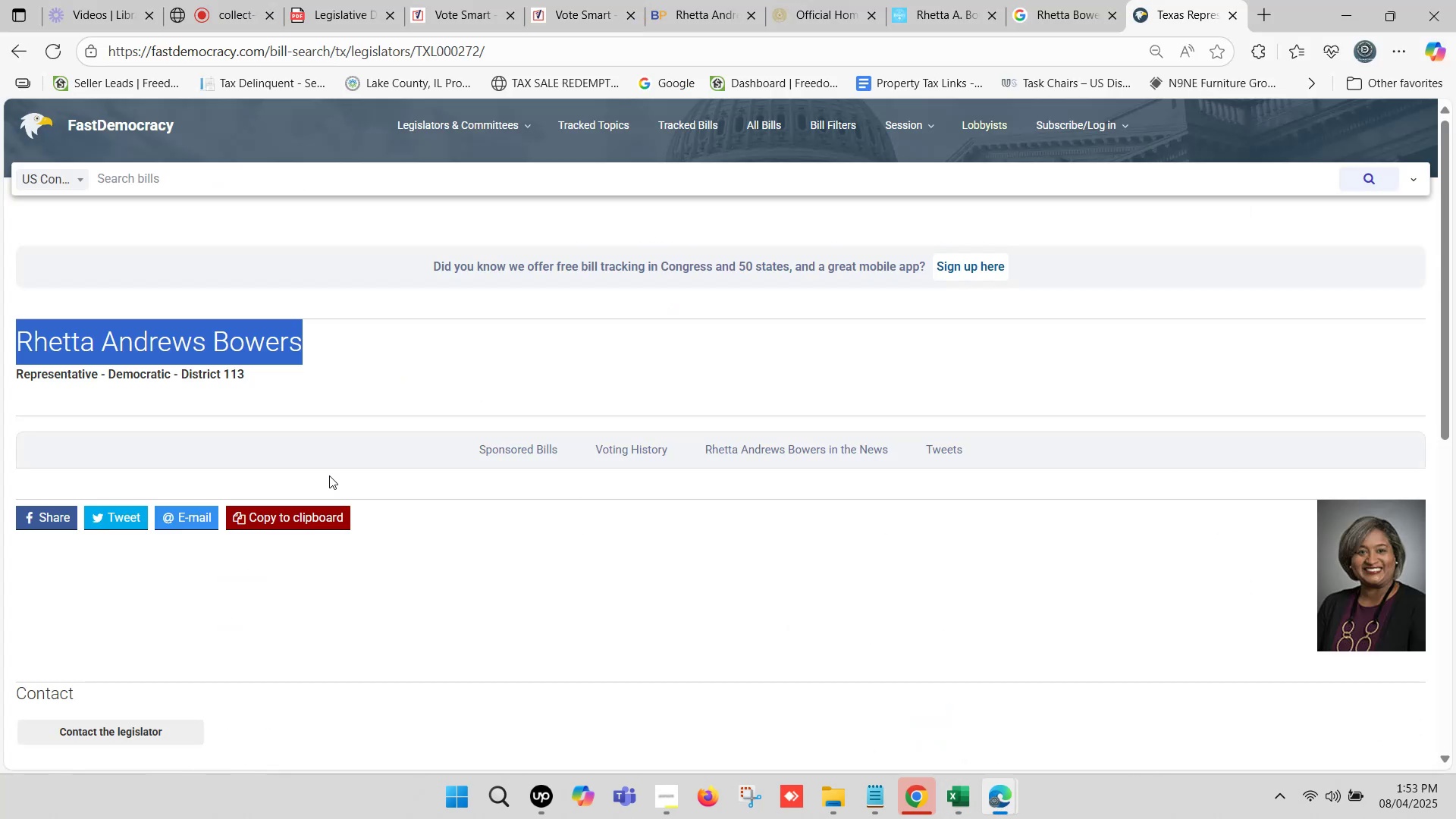 
scroll: coordinate [739, 358], scroll_direction: down, amount: 8.0
 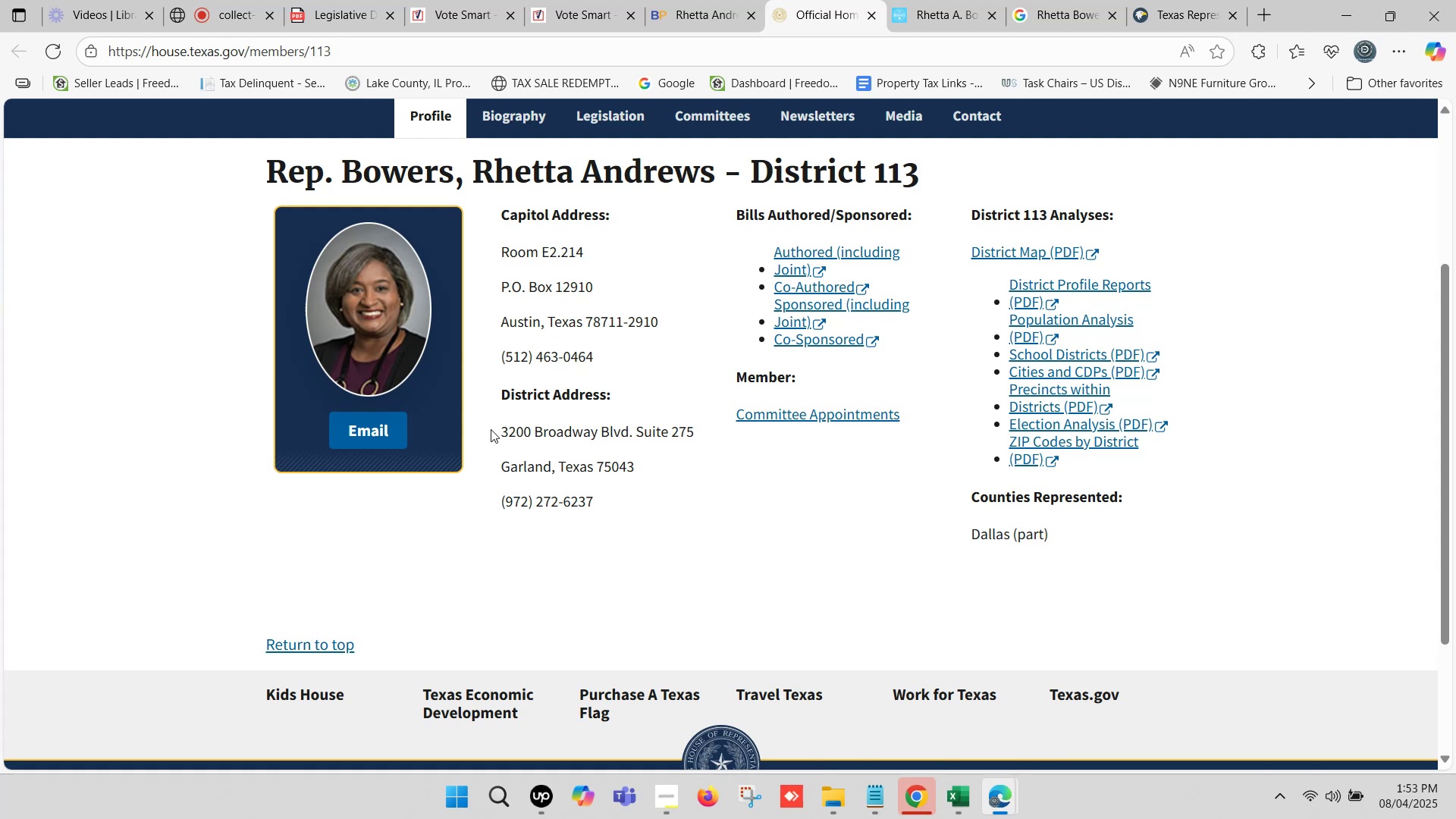 
left_click_drag(start_coordinate=[495, 422], to_coordinate=[634, 466])
 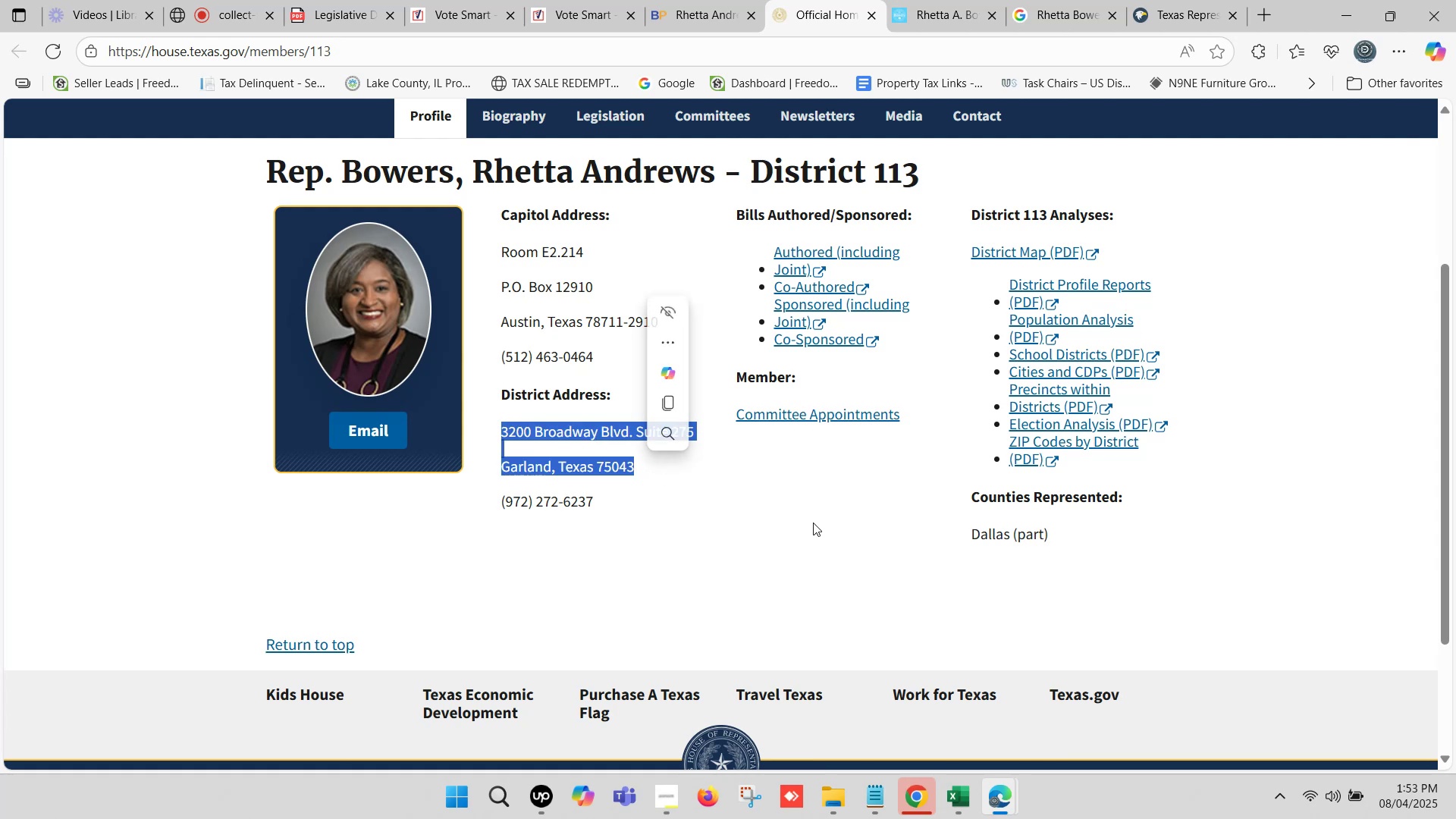 
key(Control+ControlLeft)
 